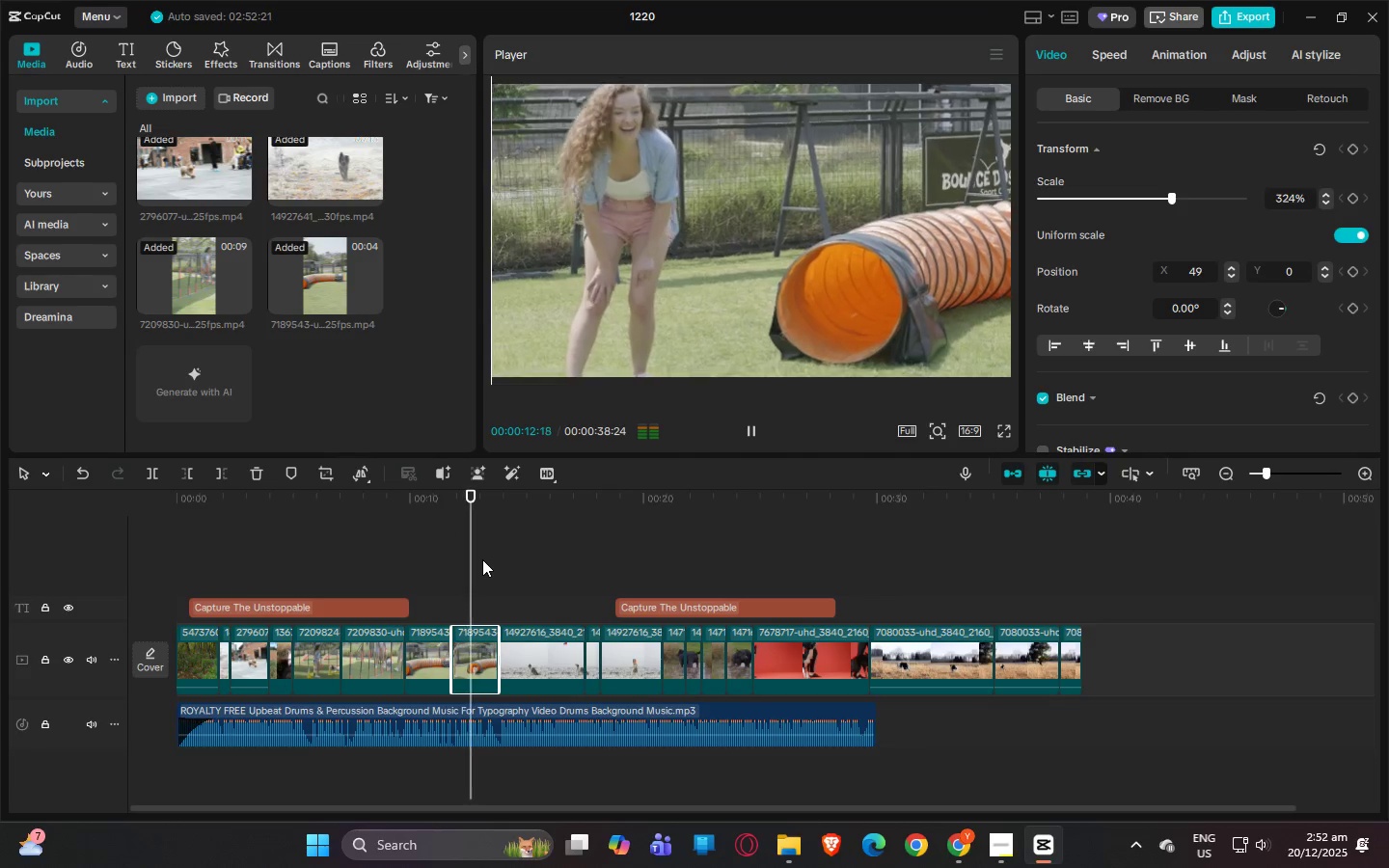 
key(Space)
 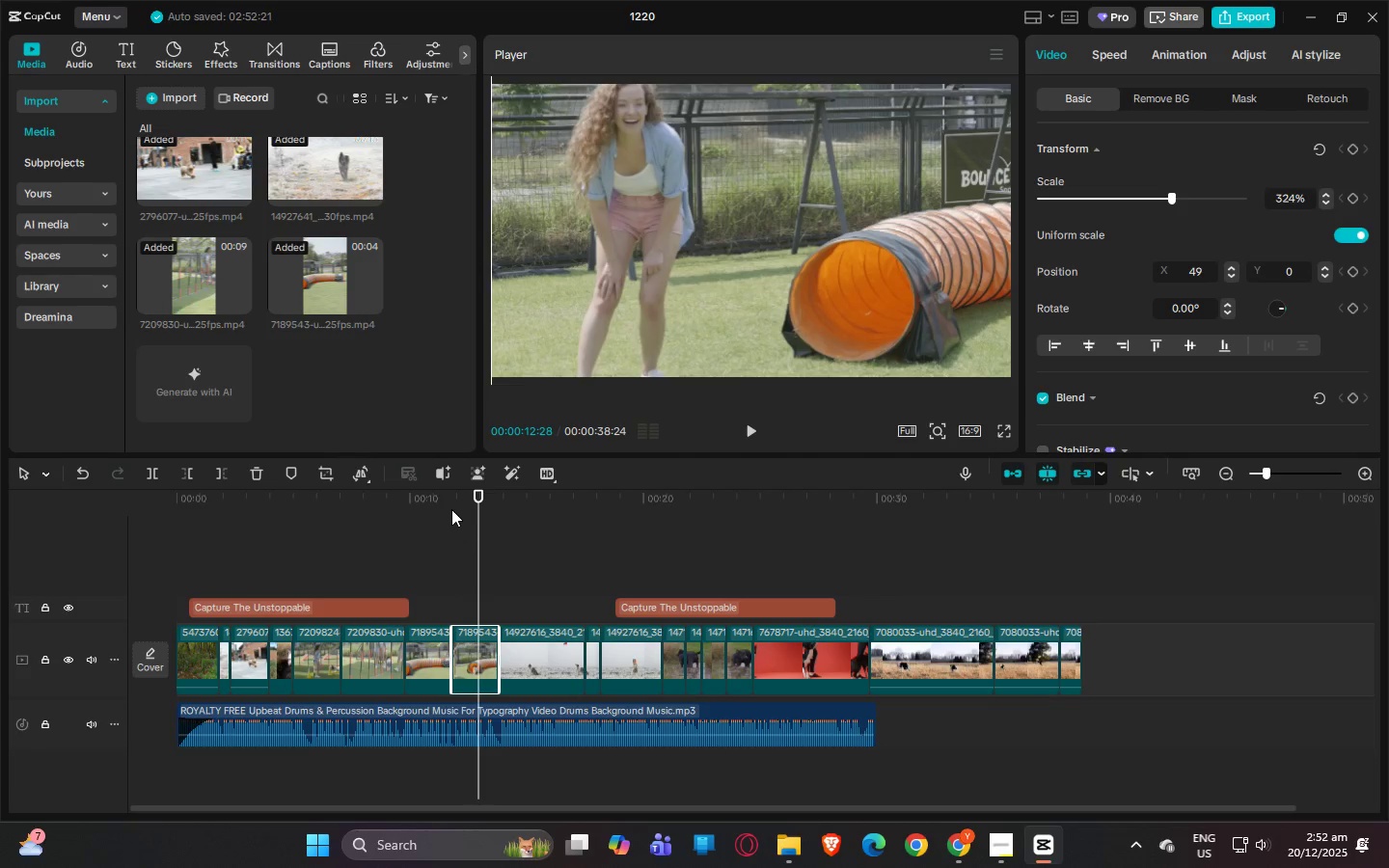 
key(Control+ControlLeft)
 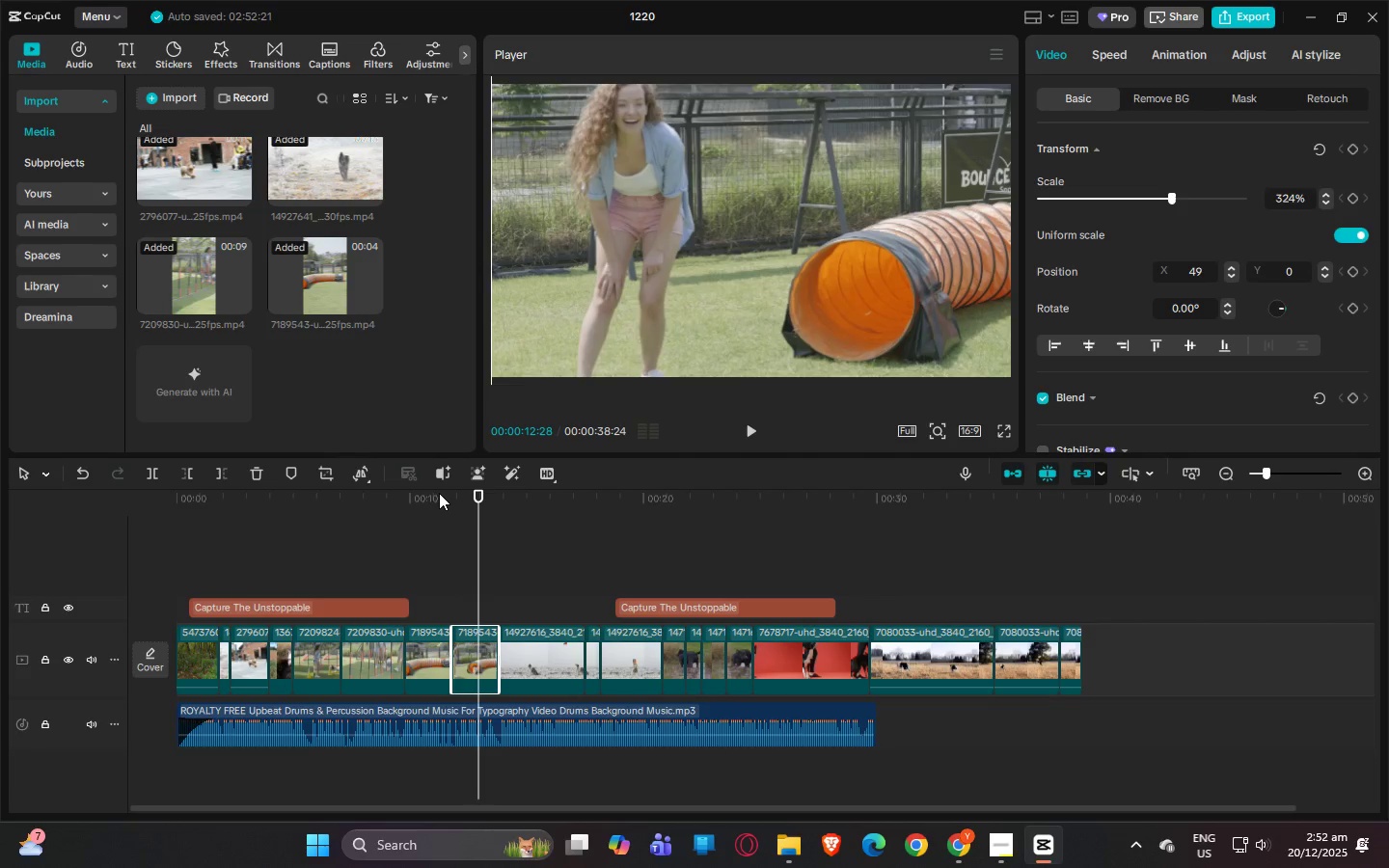 
key(Control+ControlLeft)
 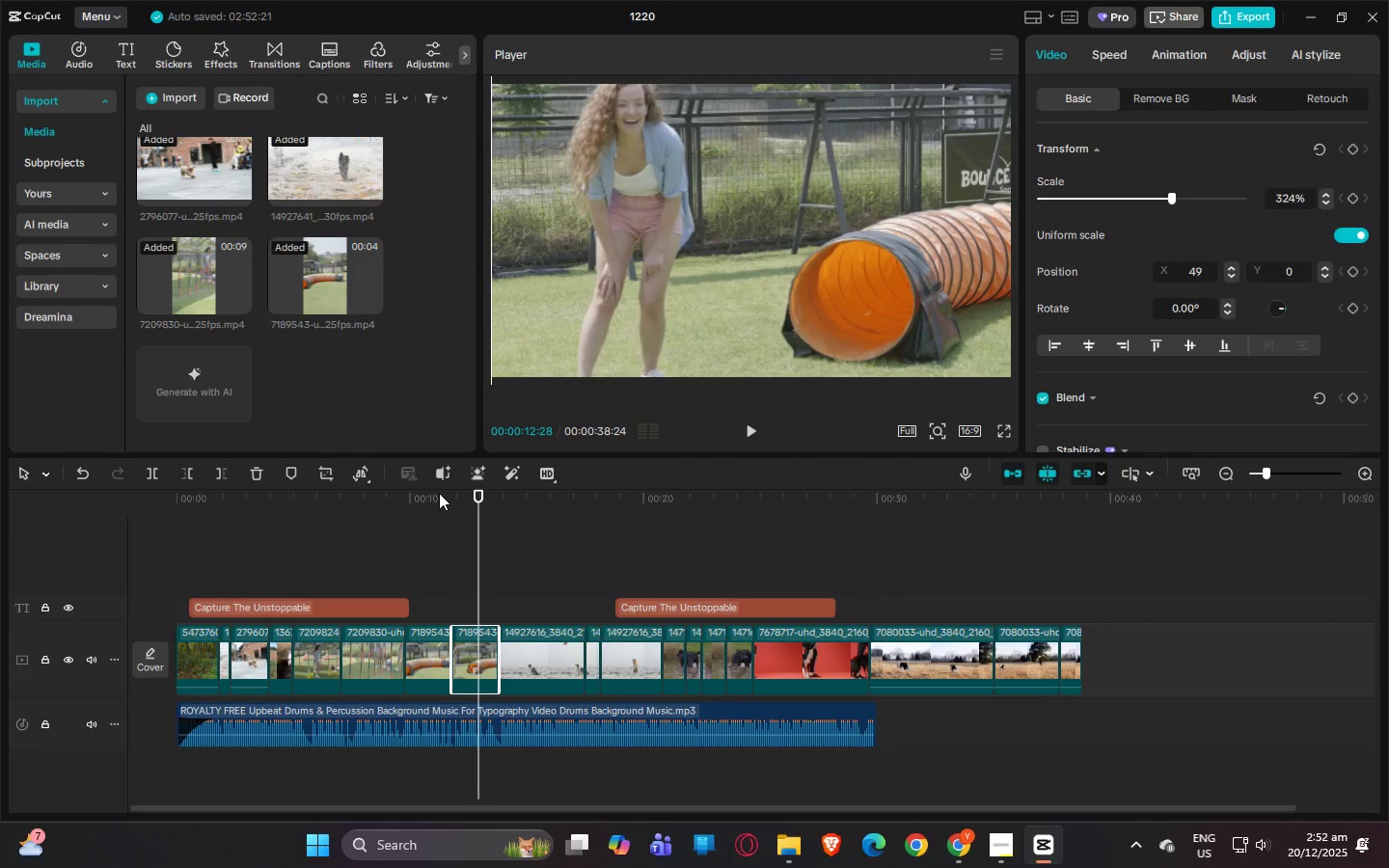 
key(Control+Z)
 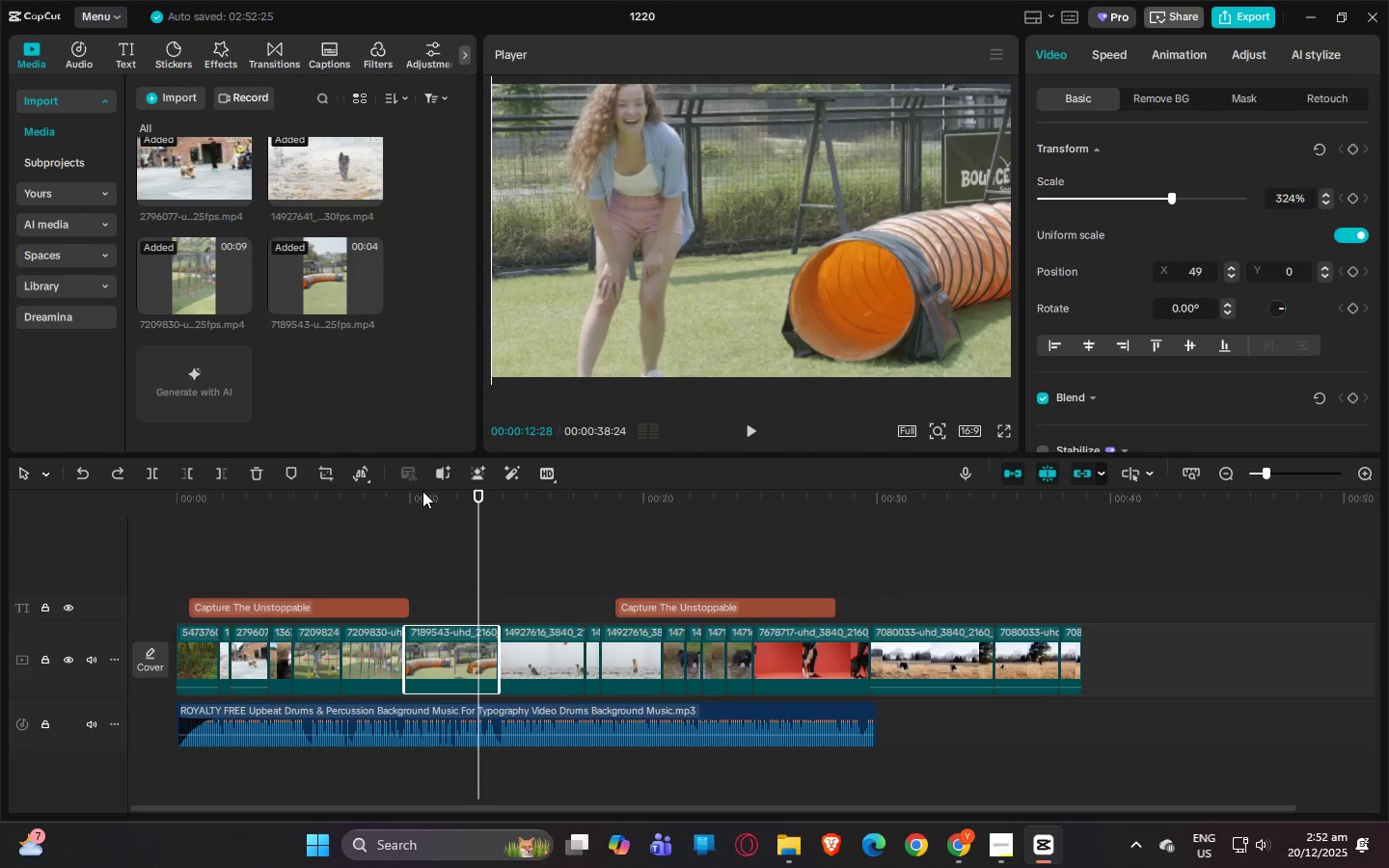 
left_click([422, 491])
 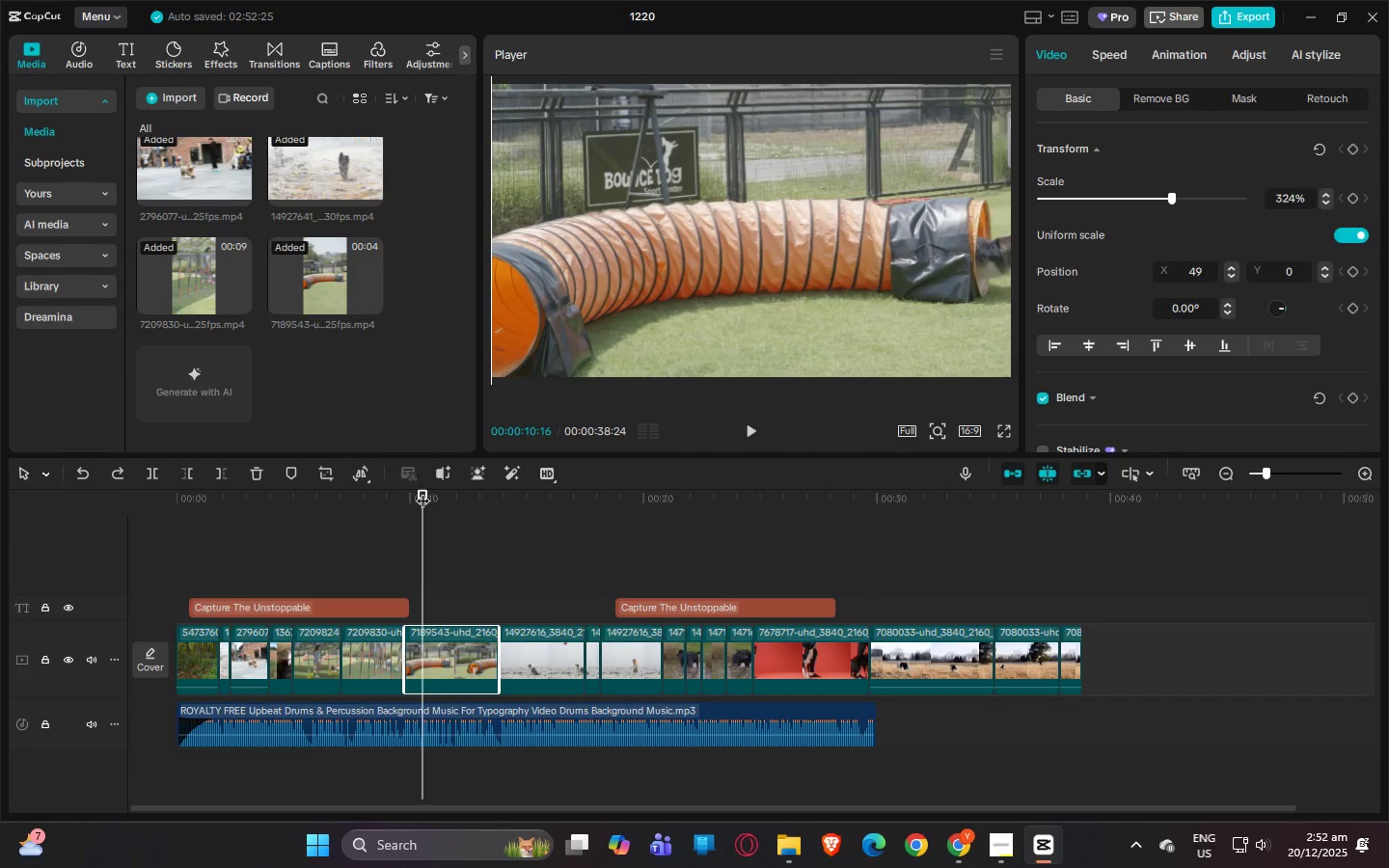 
key(Space)
 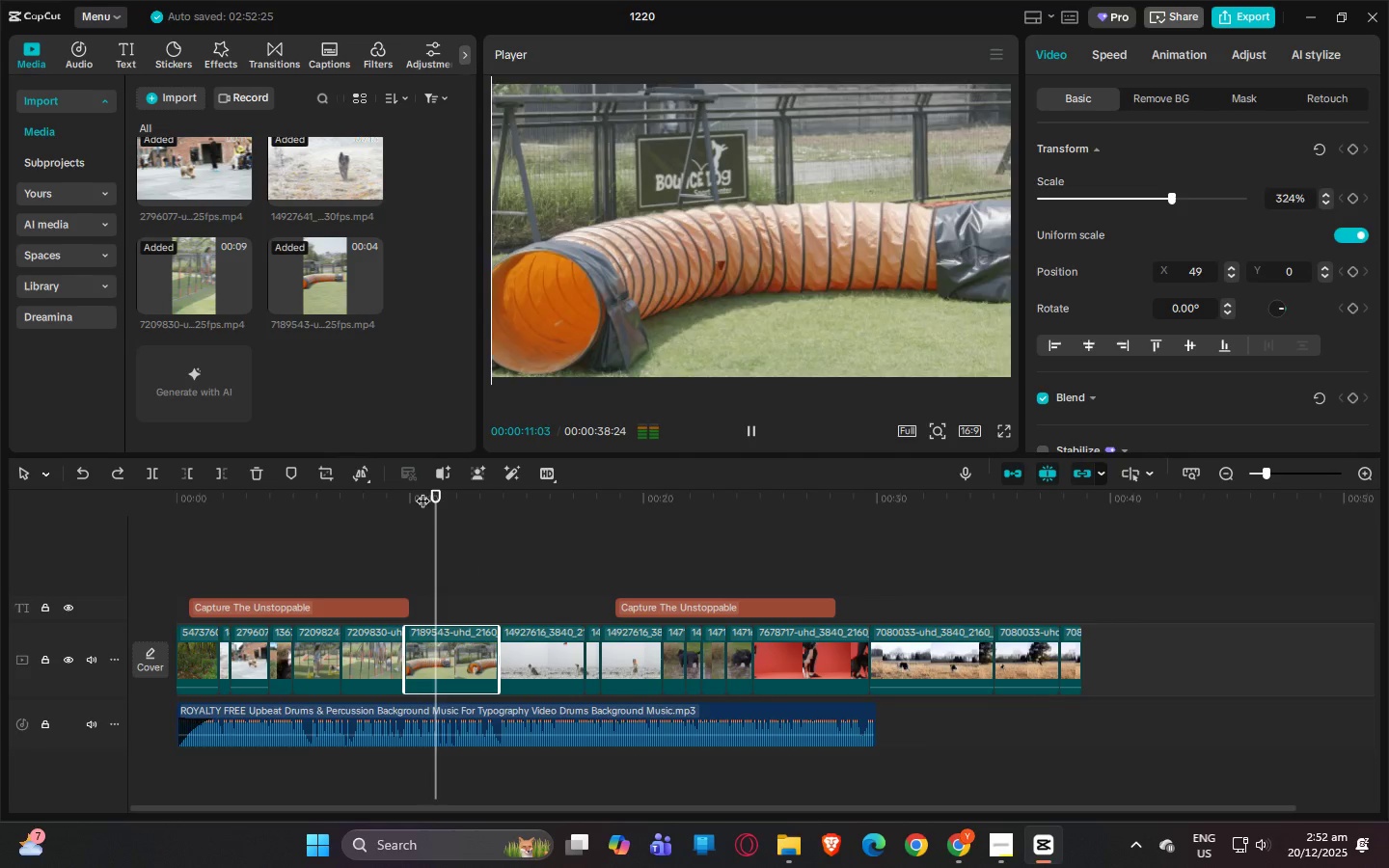 
key(Space)
 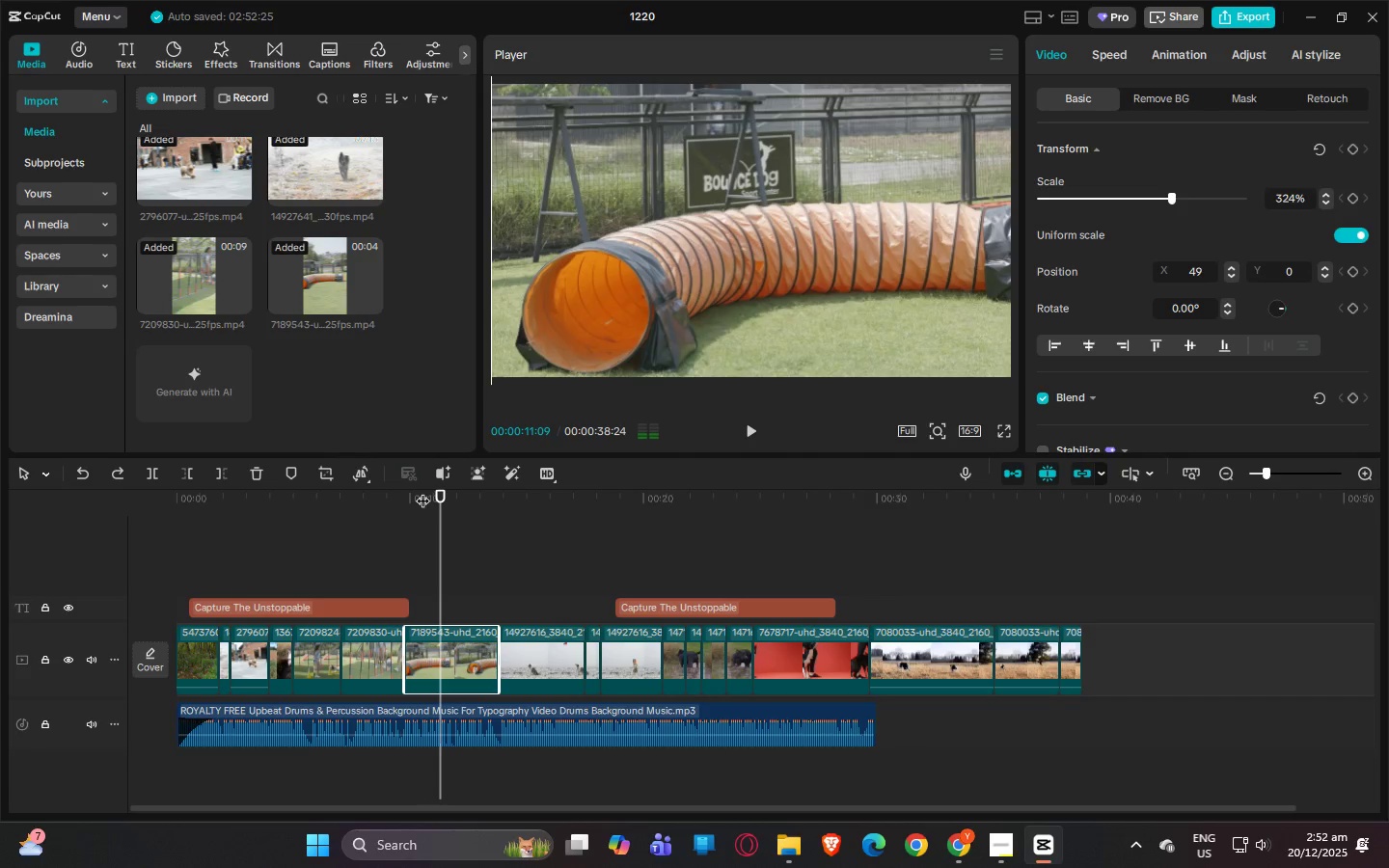 
key(Space)
 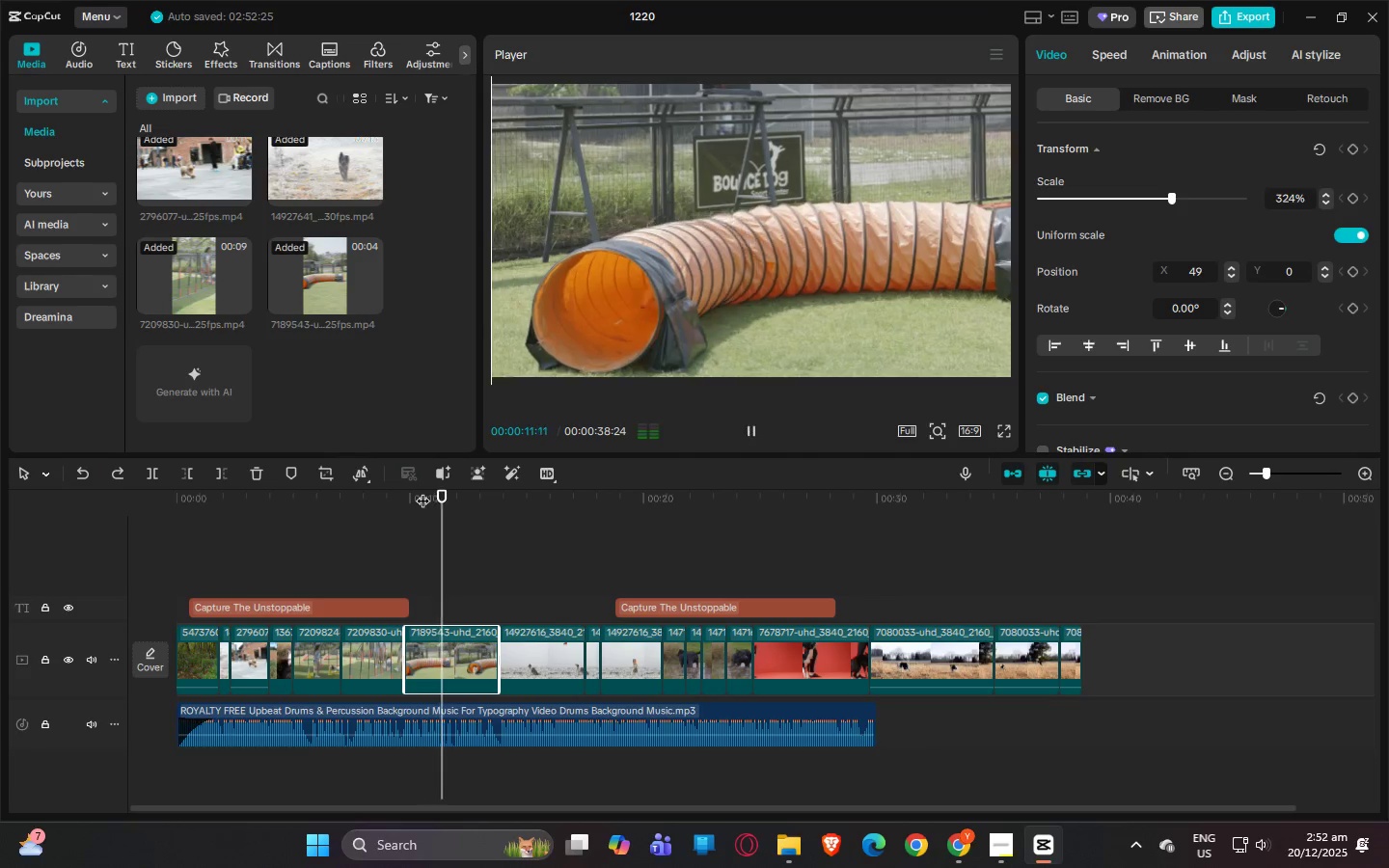 
key(Space)
 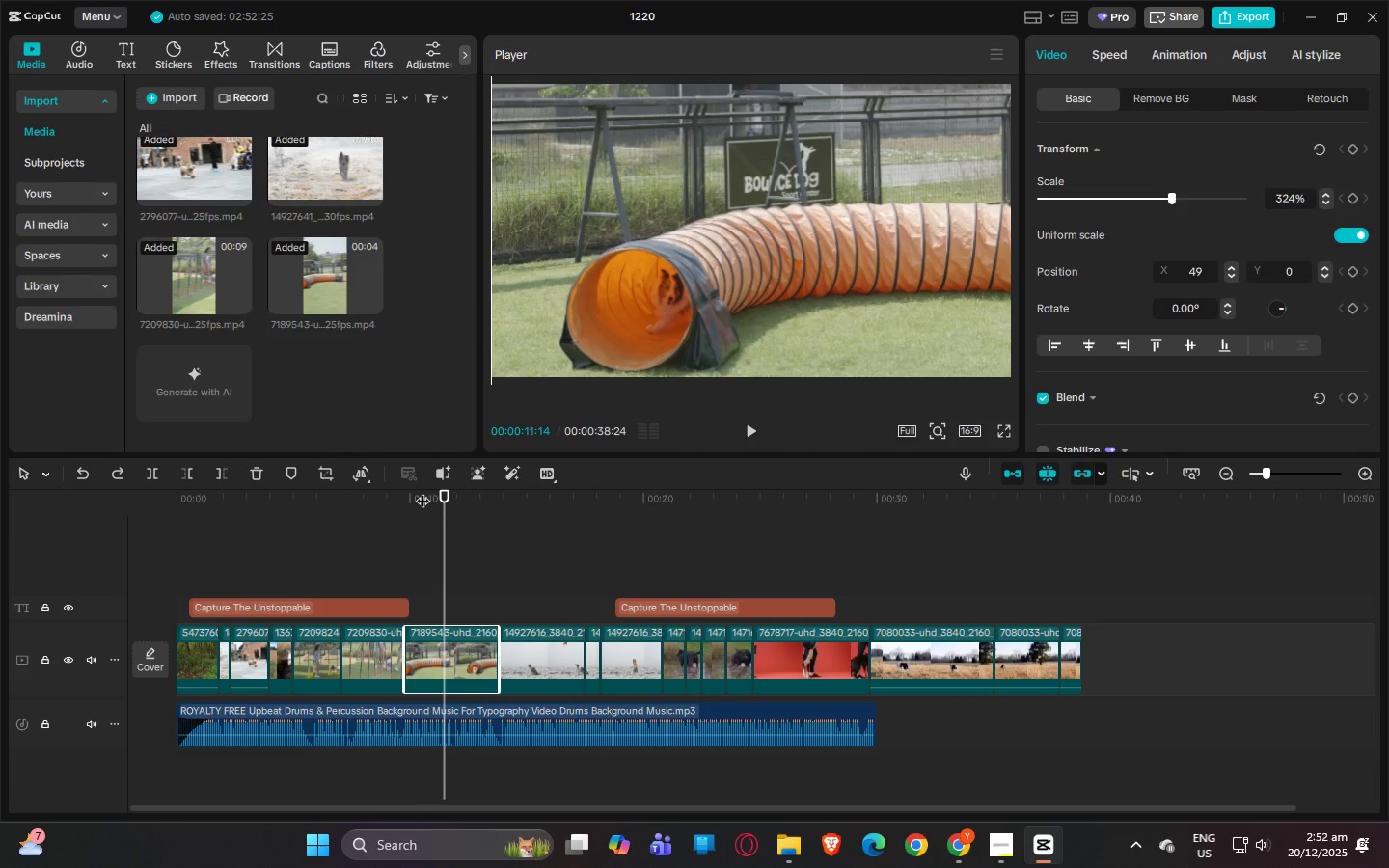 
key(Control+B)
 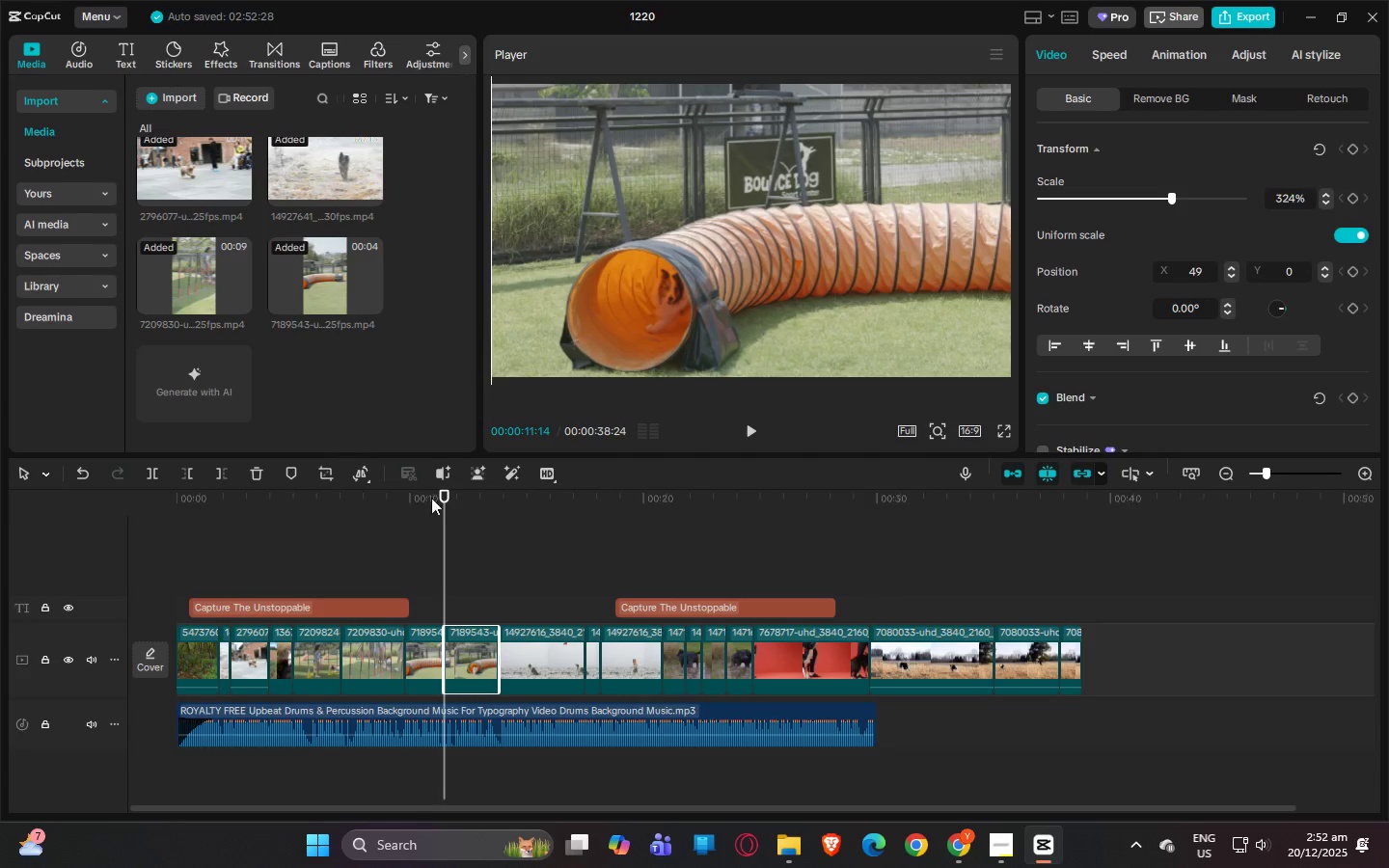 
key(Space)
 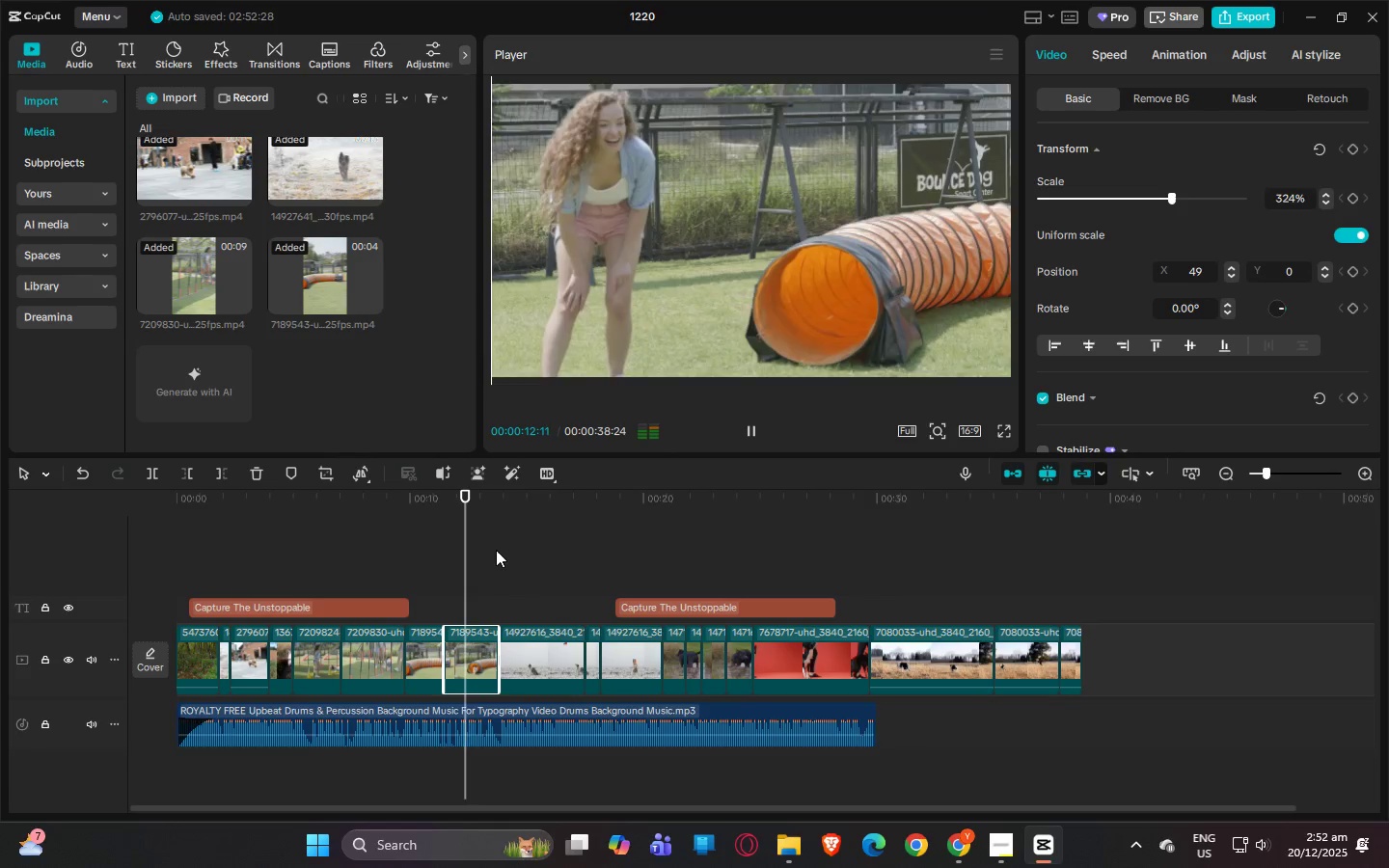 
key(Space)
 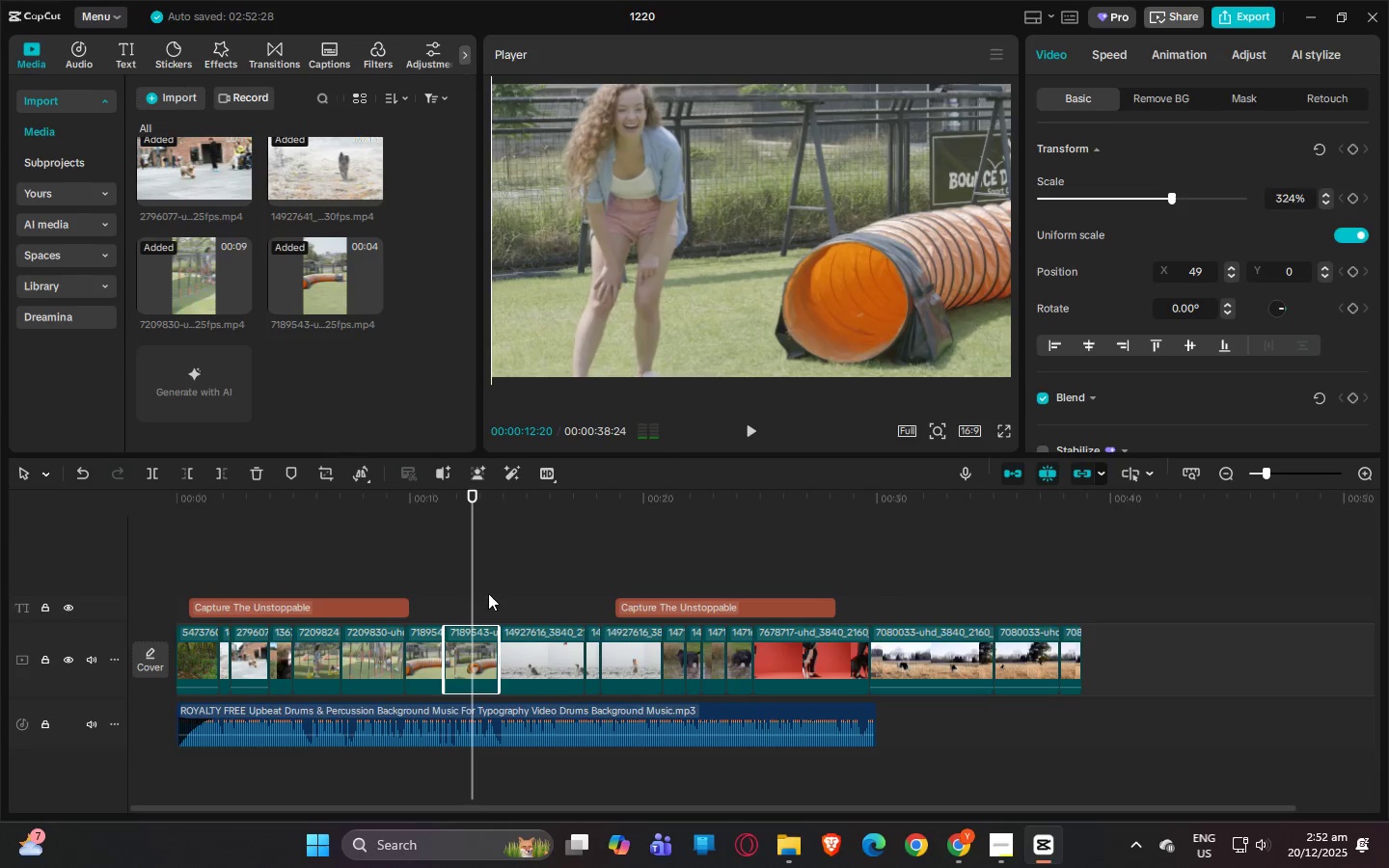 
key(Control+B)
 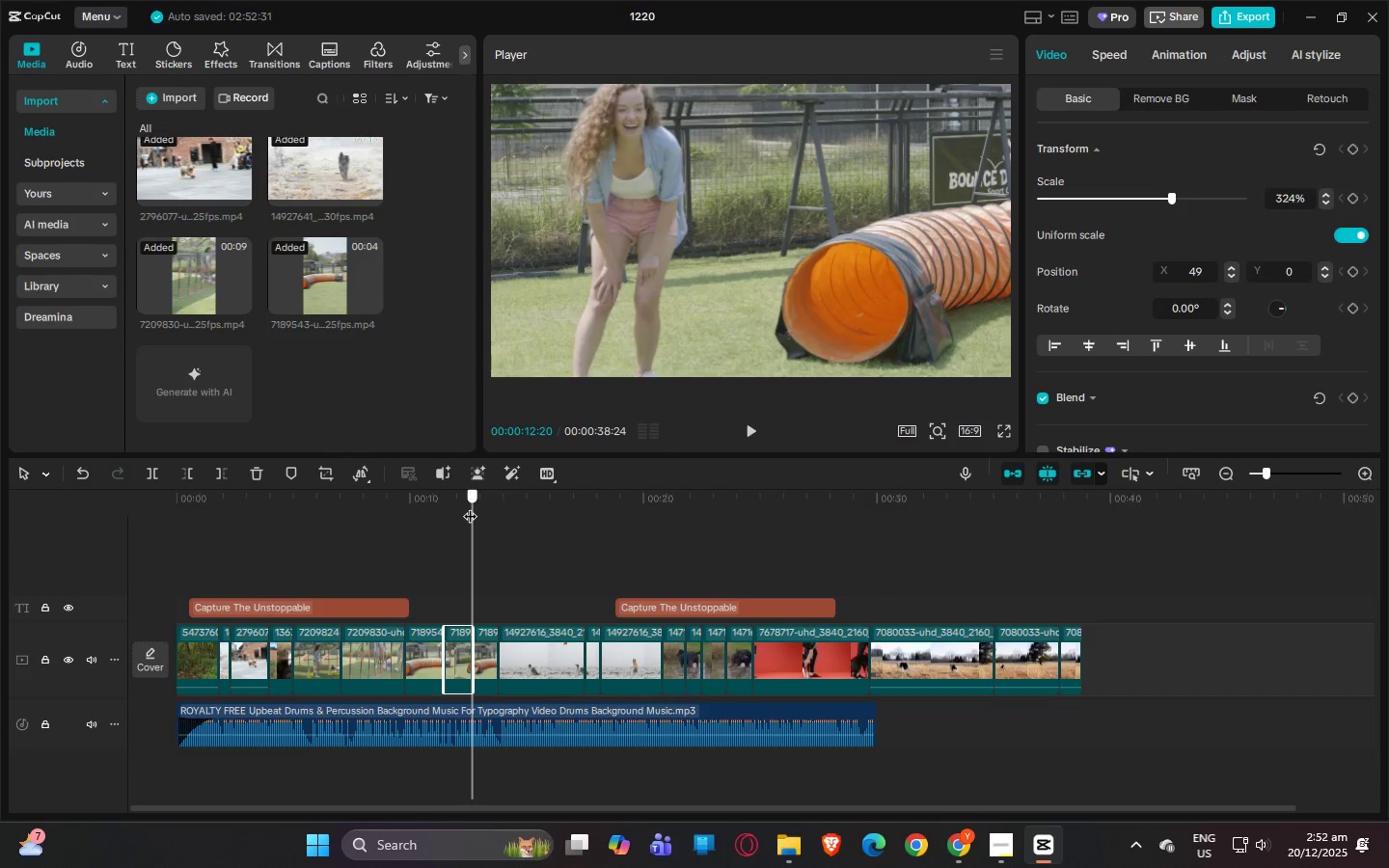 
left_click_drag(start_coordinate=[465, 506], to_coordinate=[460, 506])
 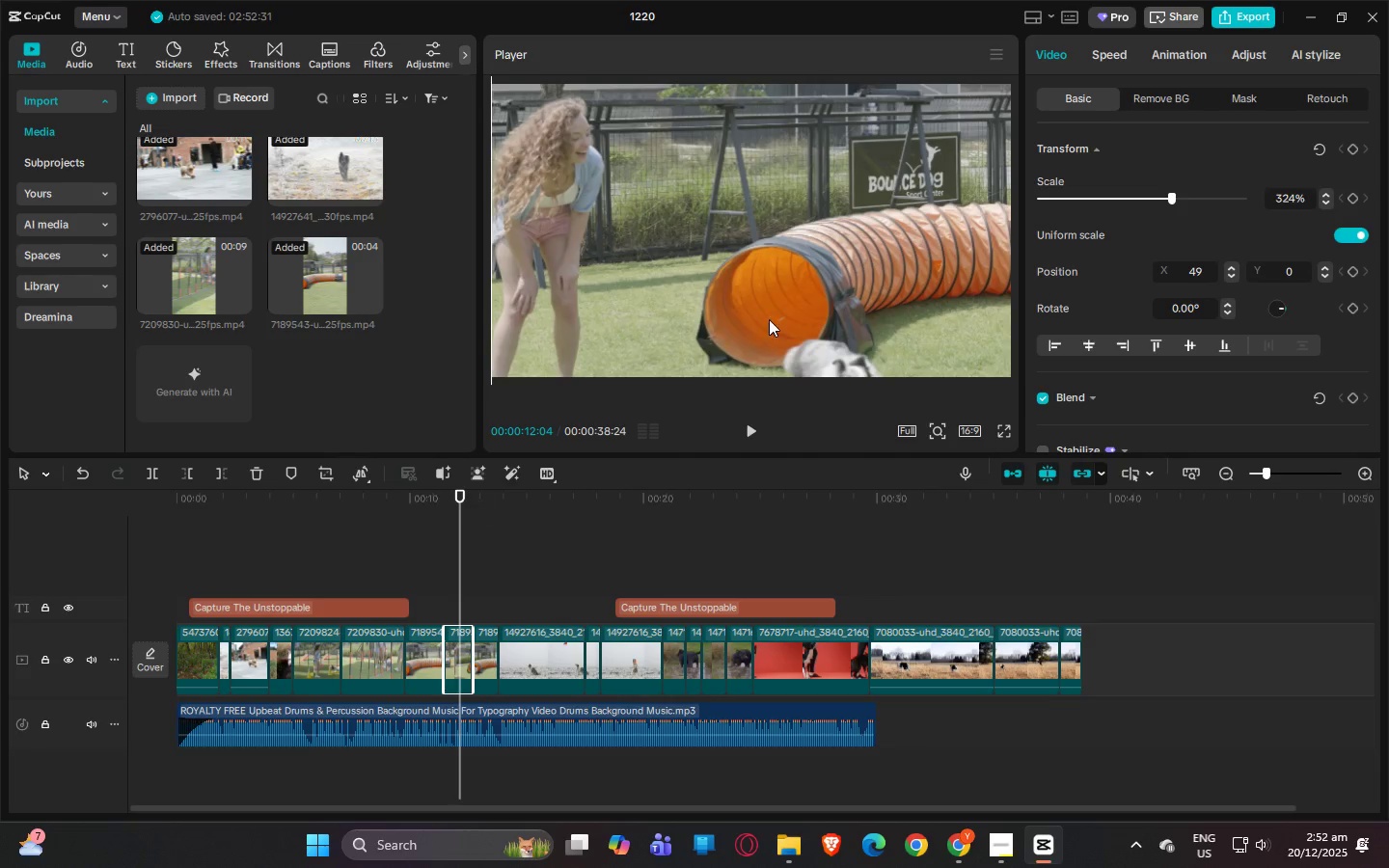 
left_click([800, 298])
 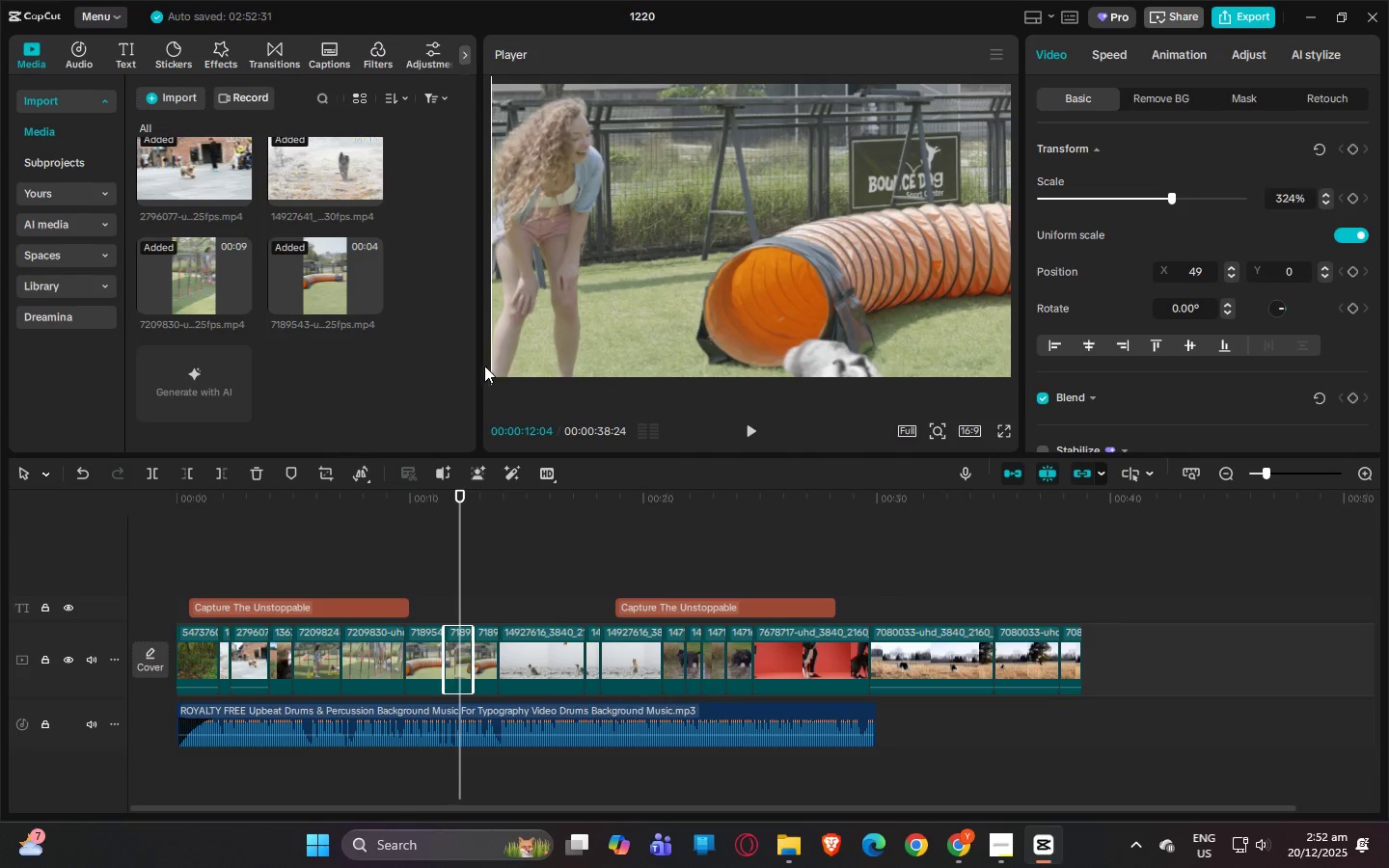 
left_click_drag(start_coordinate=[601, 256], to_coordinate=[641, 432])
 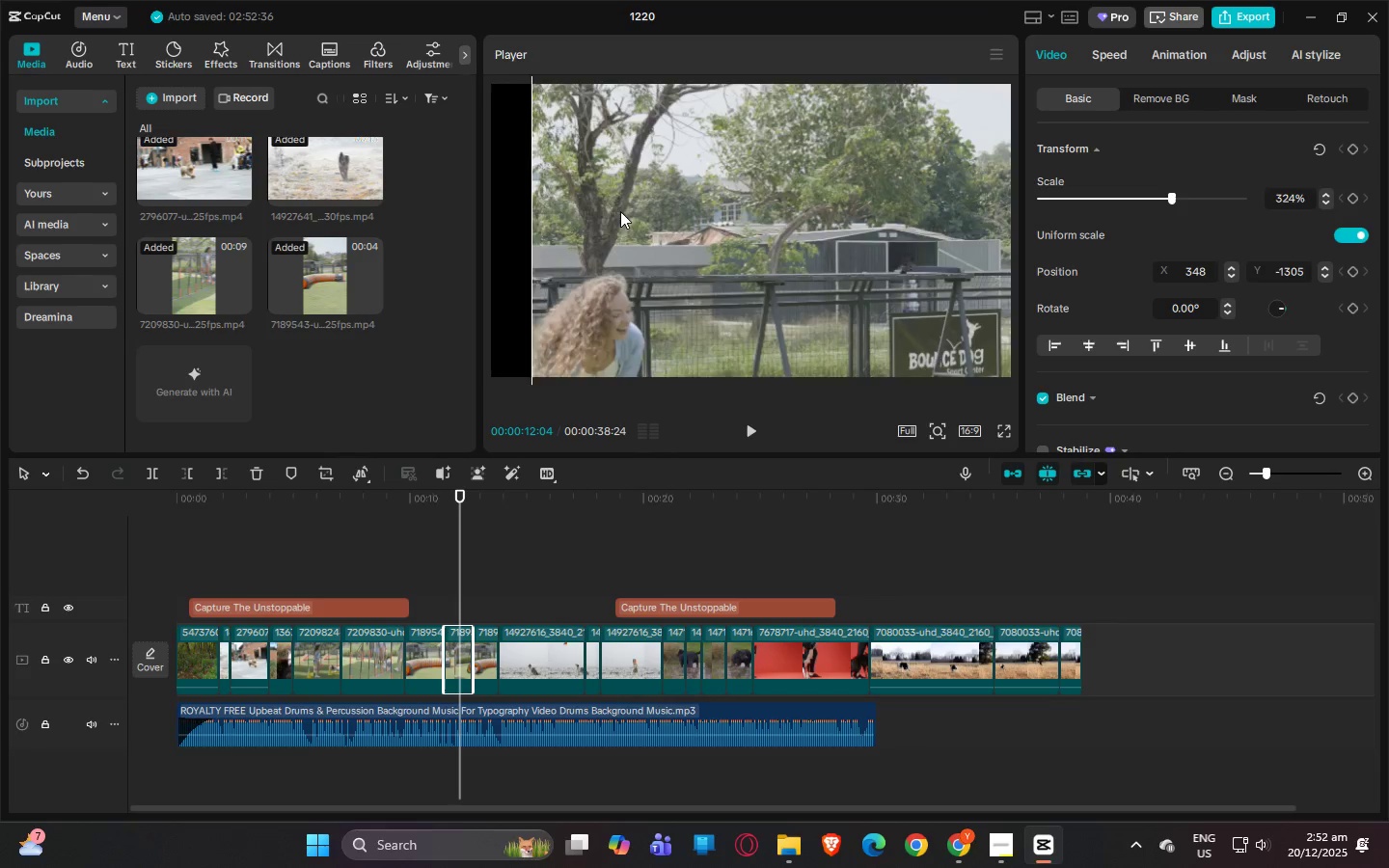 
left_click_drag(start_coordinate=[620, 211], to_coordinate=[637, 365])
 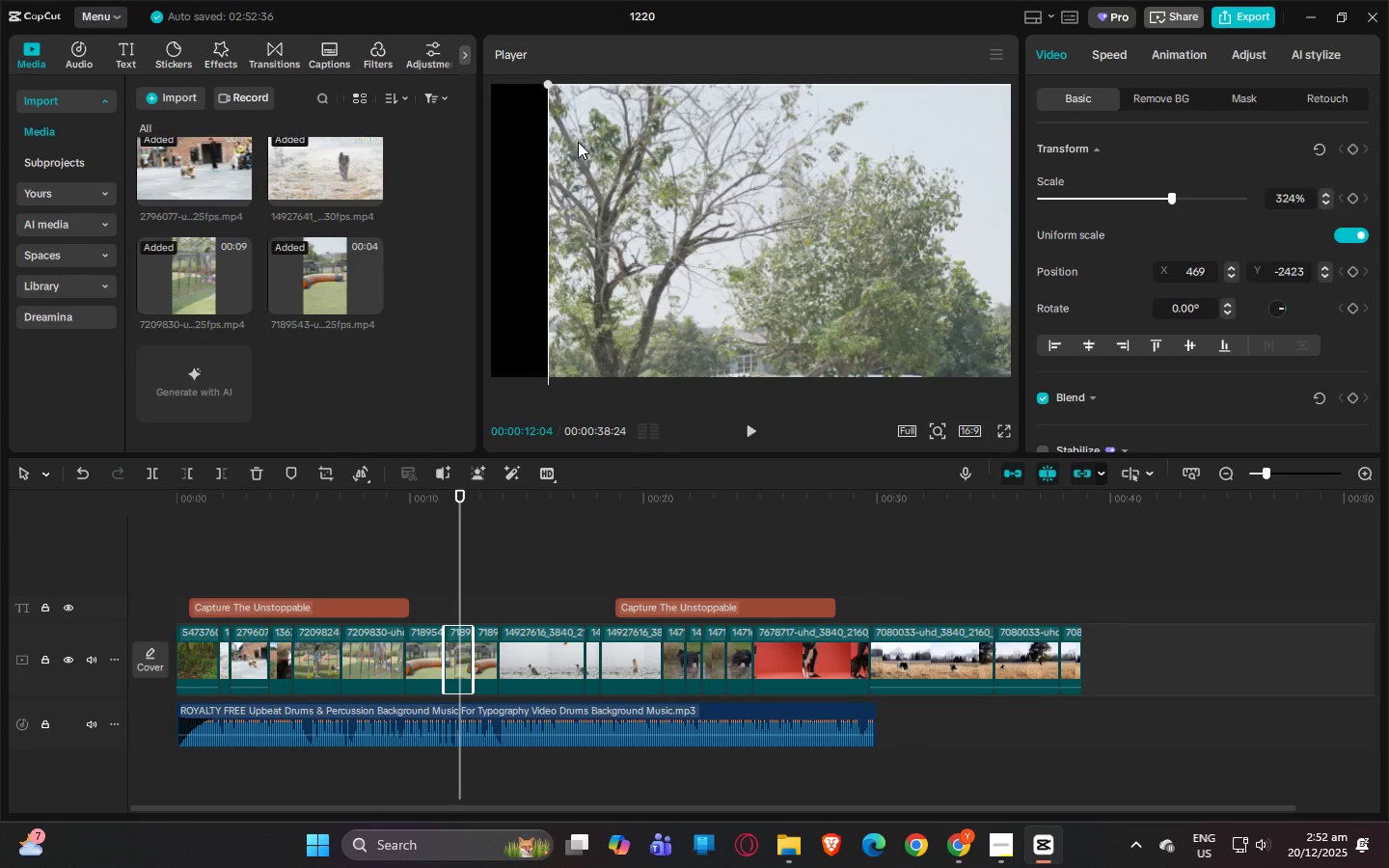 
left_click_drag(start_coordinate=[580, 147], to_coordinate=[600, 208])
 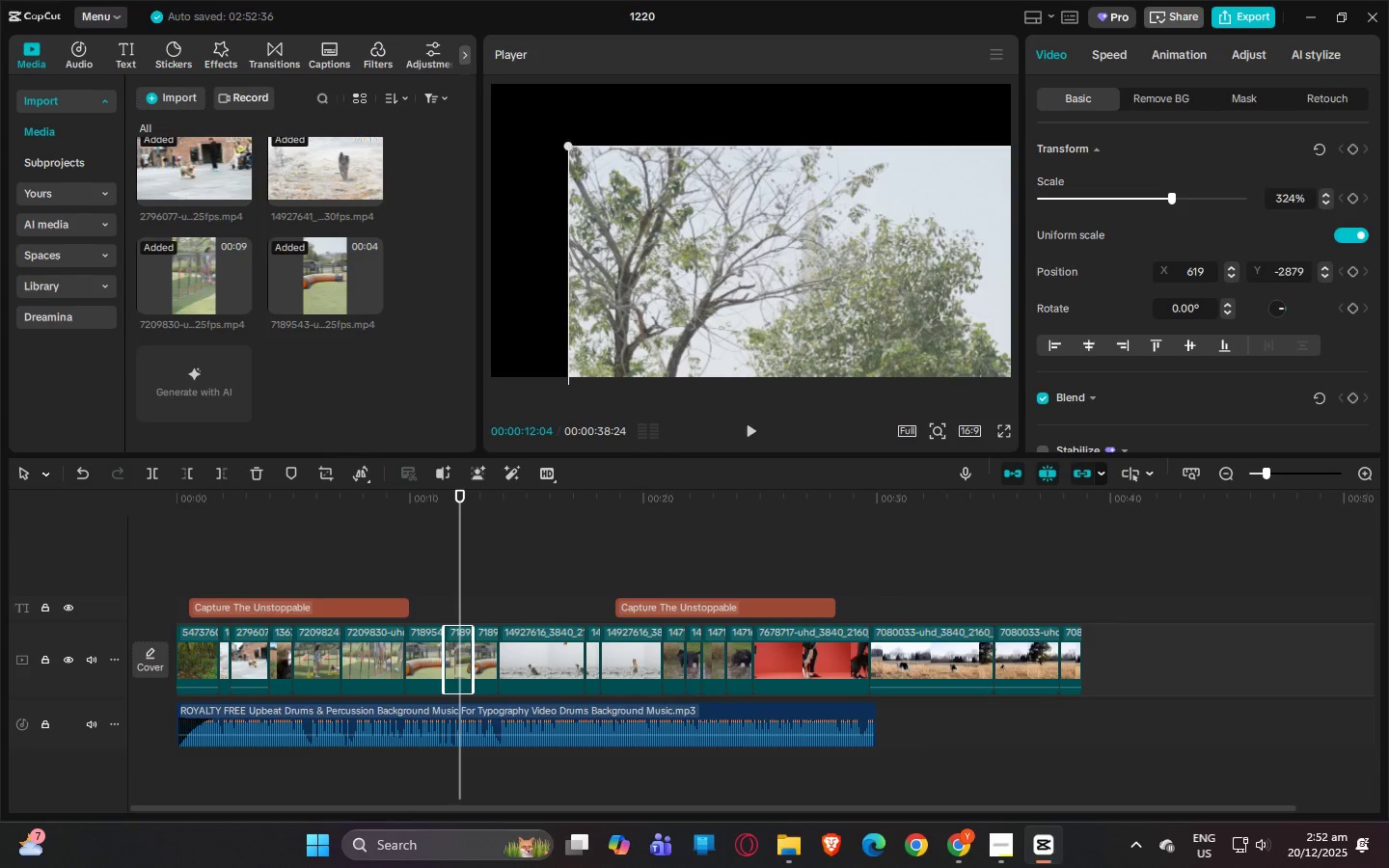 
left_click([564, 140])
 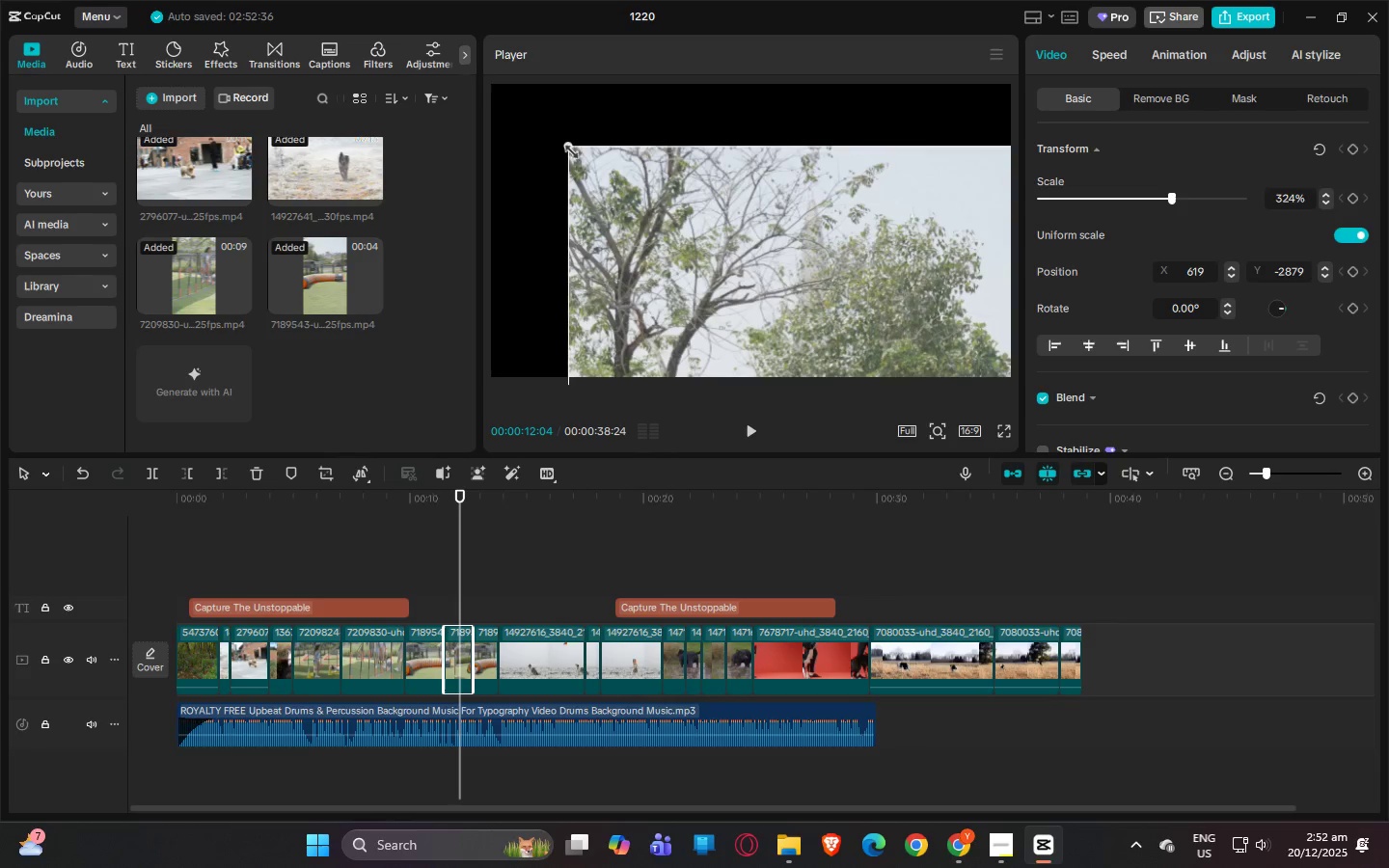 
left_click_drag(start_coordinate=[567, 149], to_coordinate=[207, 0])
 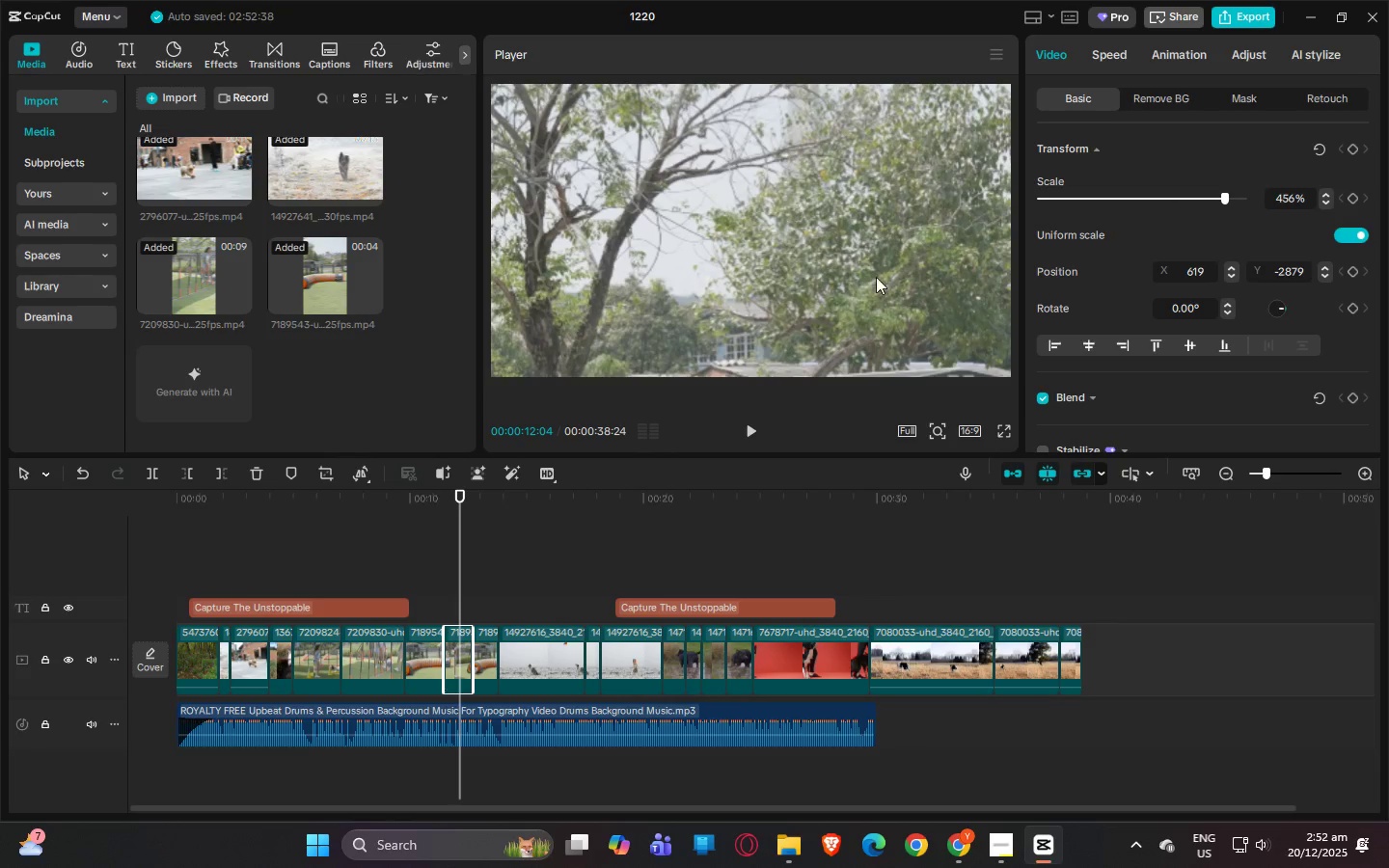 
left_click_drag(start_coordinate=[877, 277], to_coordinate=[751, 50])
 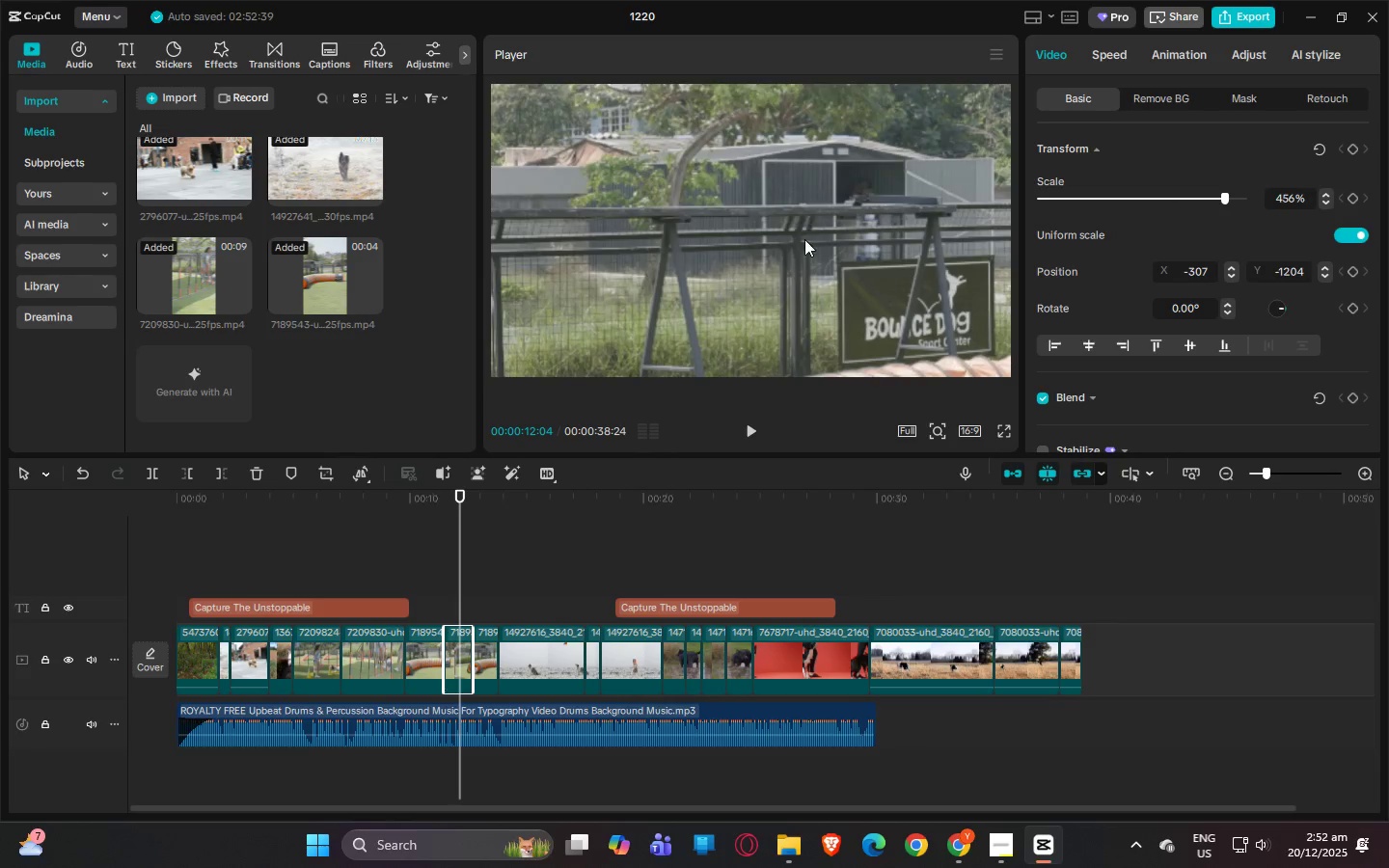 
left_click_drag(start_coordinate=[804, 239], to_coordinate=[763, 58])
 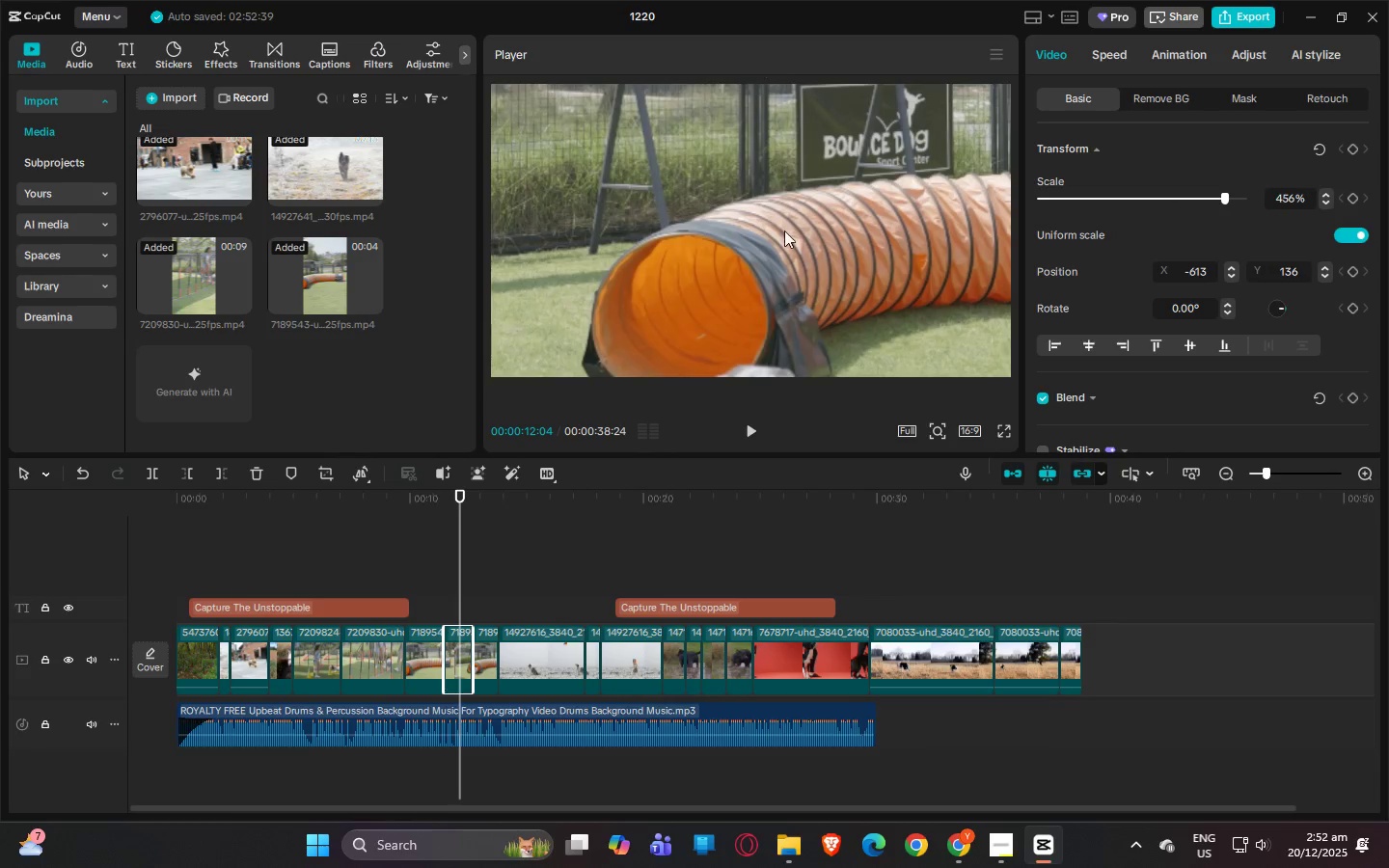 
left_click_drag(start_coordinate=[784, 231], to_coordinate=[783, 112])
 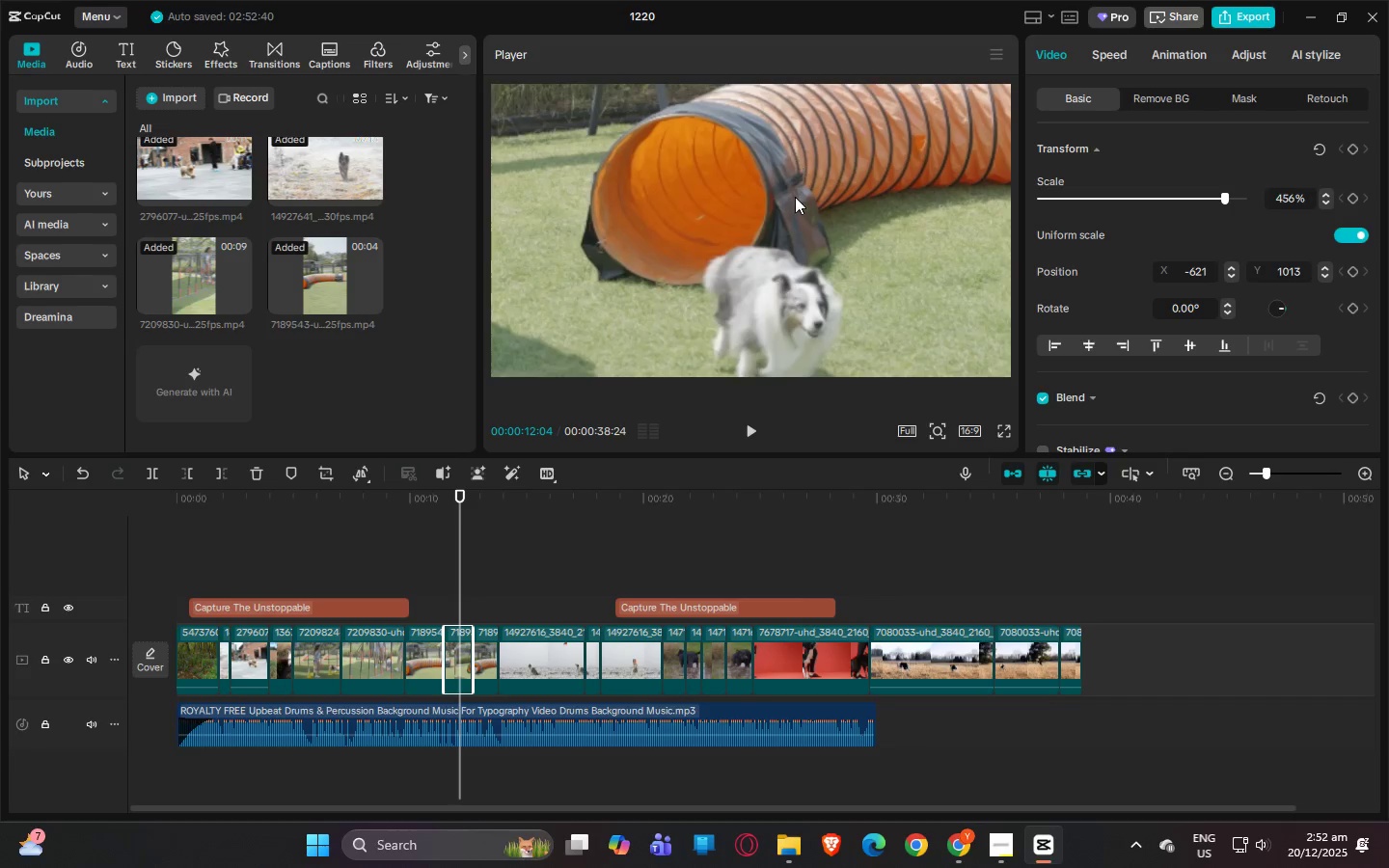 
left_click_drag(start_coordinate=[793, 198], to_coordinate=[816, 171])
 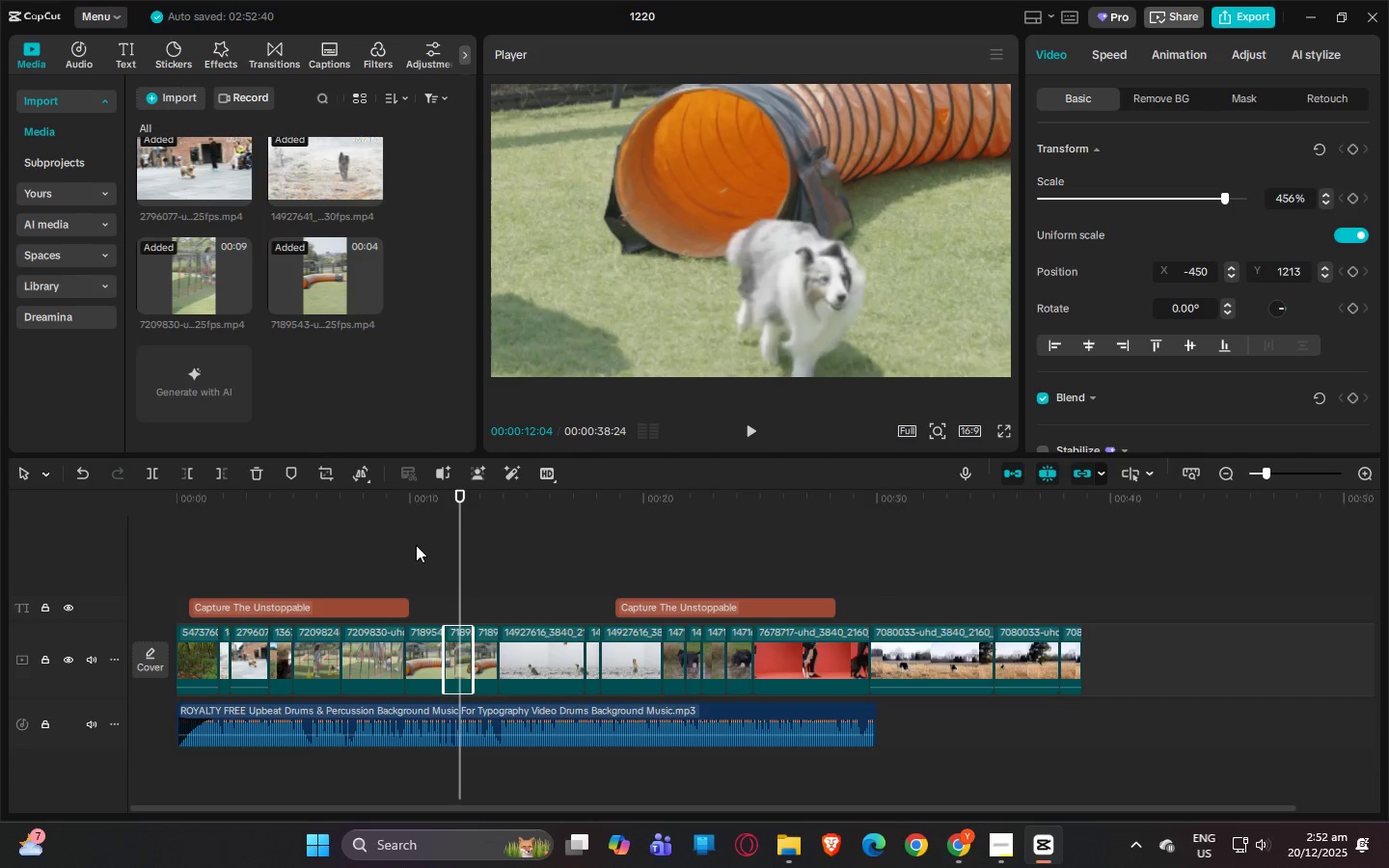 
left_click([415, 509])
 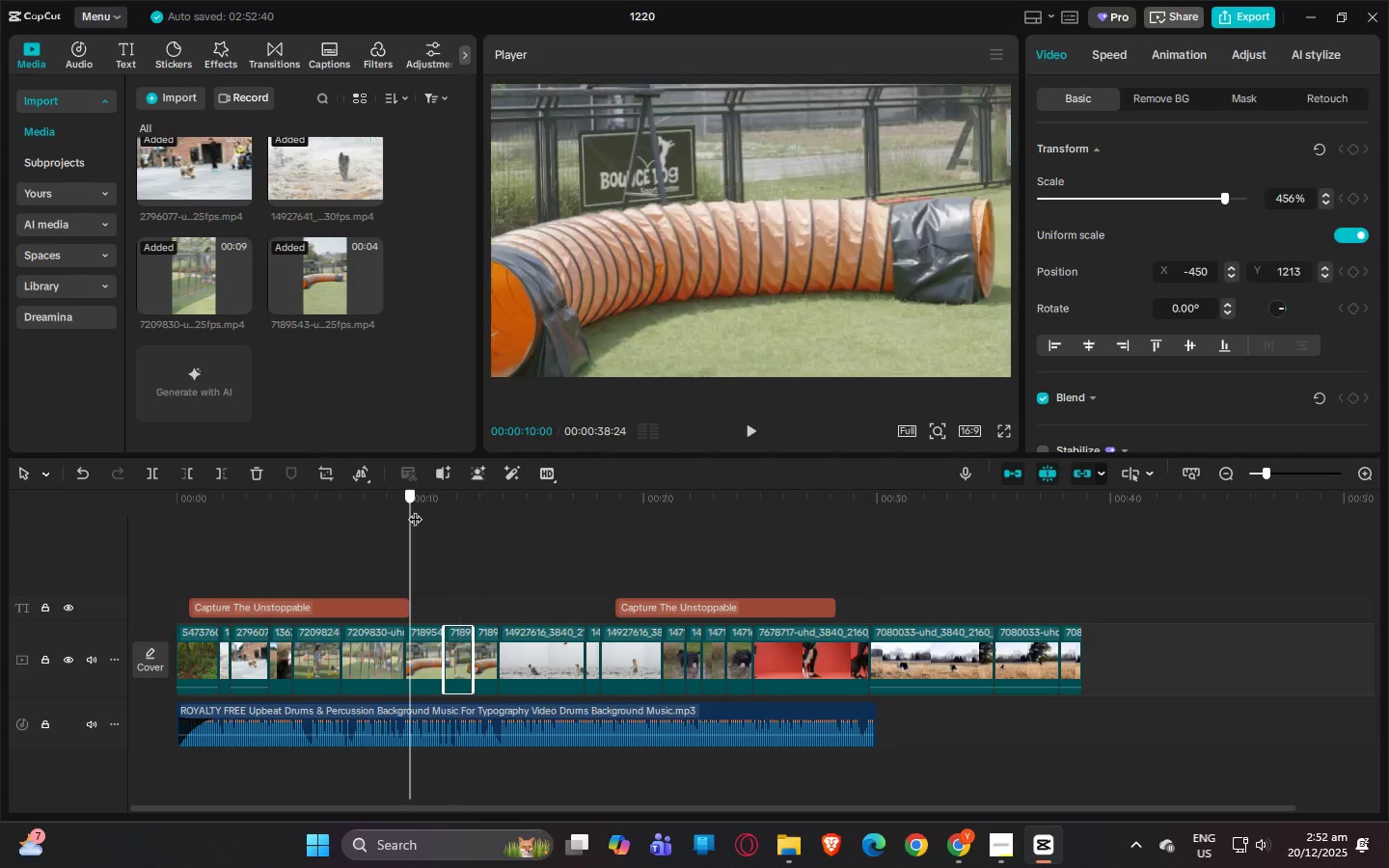 
key(Space)
 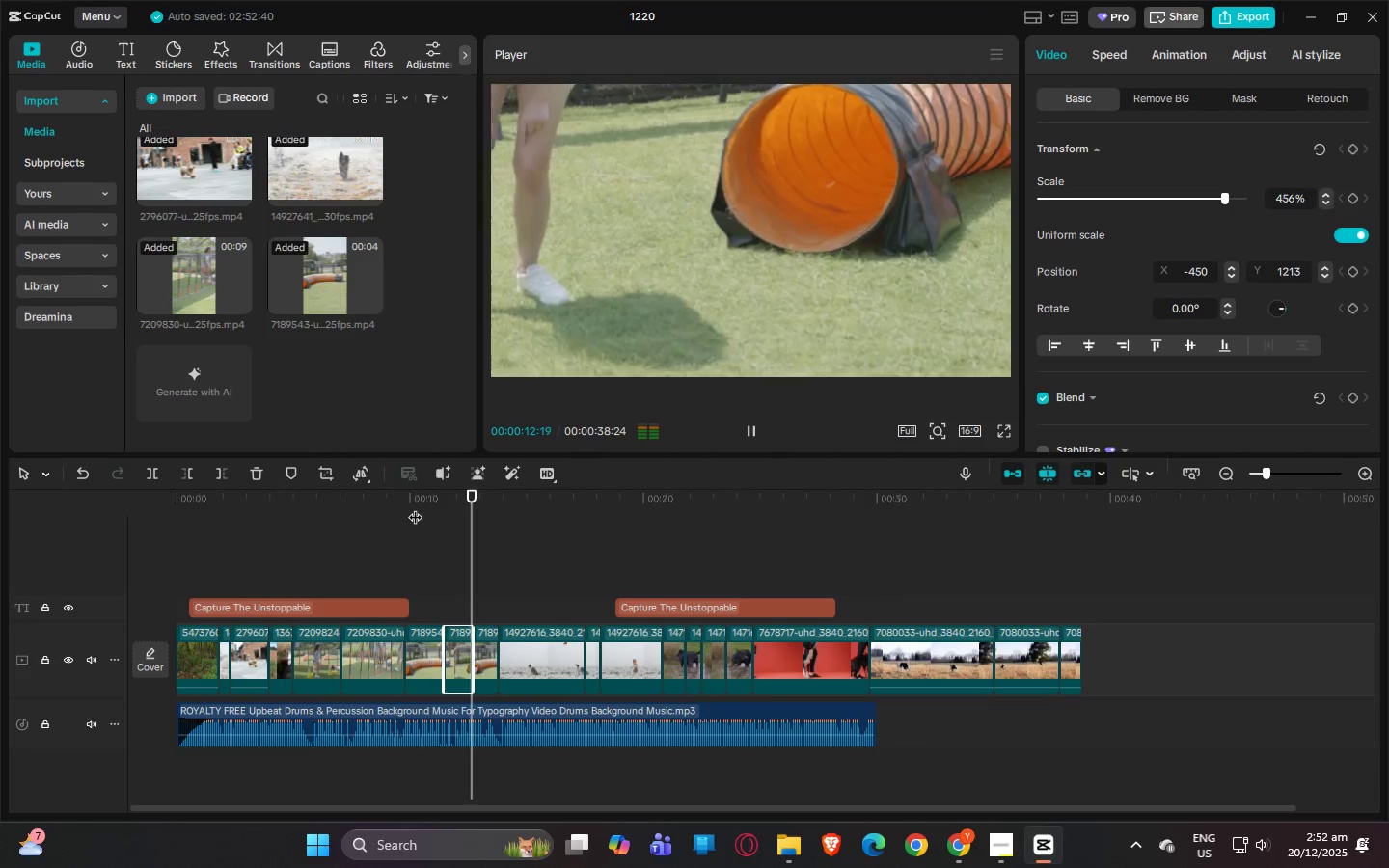 
key(Space)
 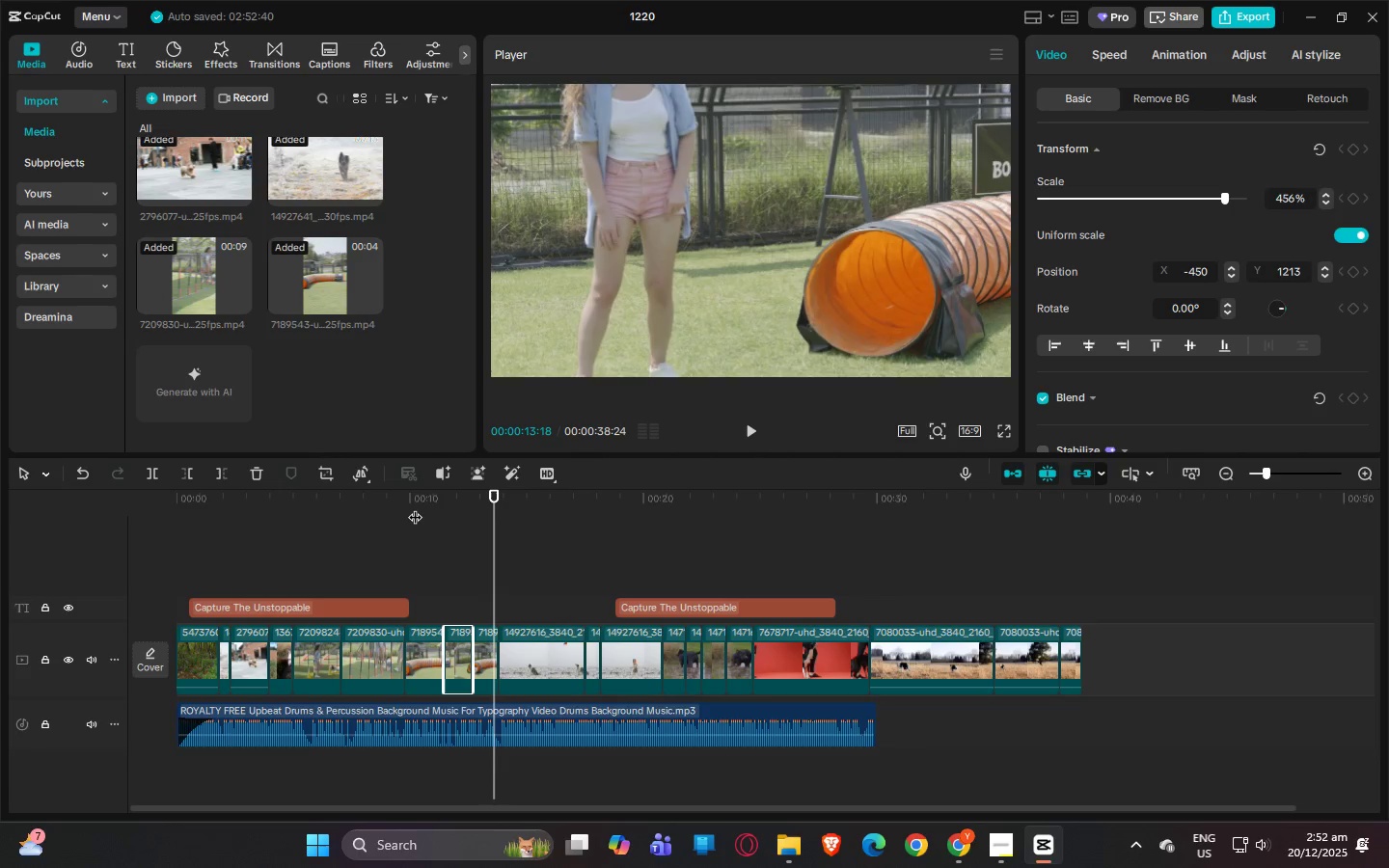 
wait(9.16)
 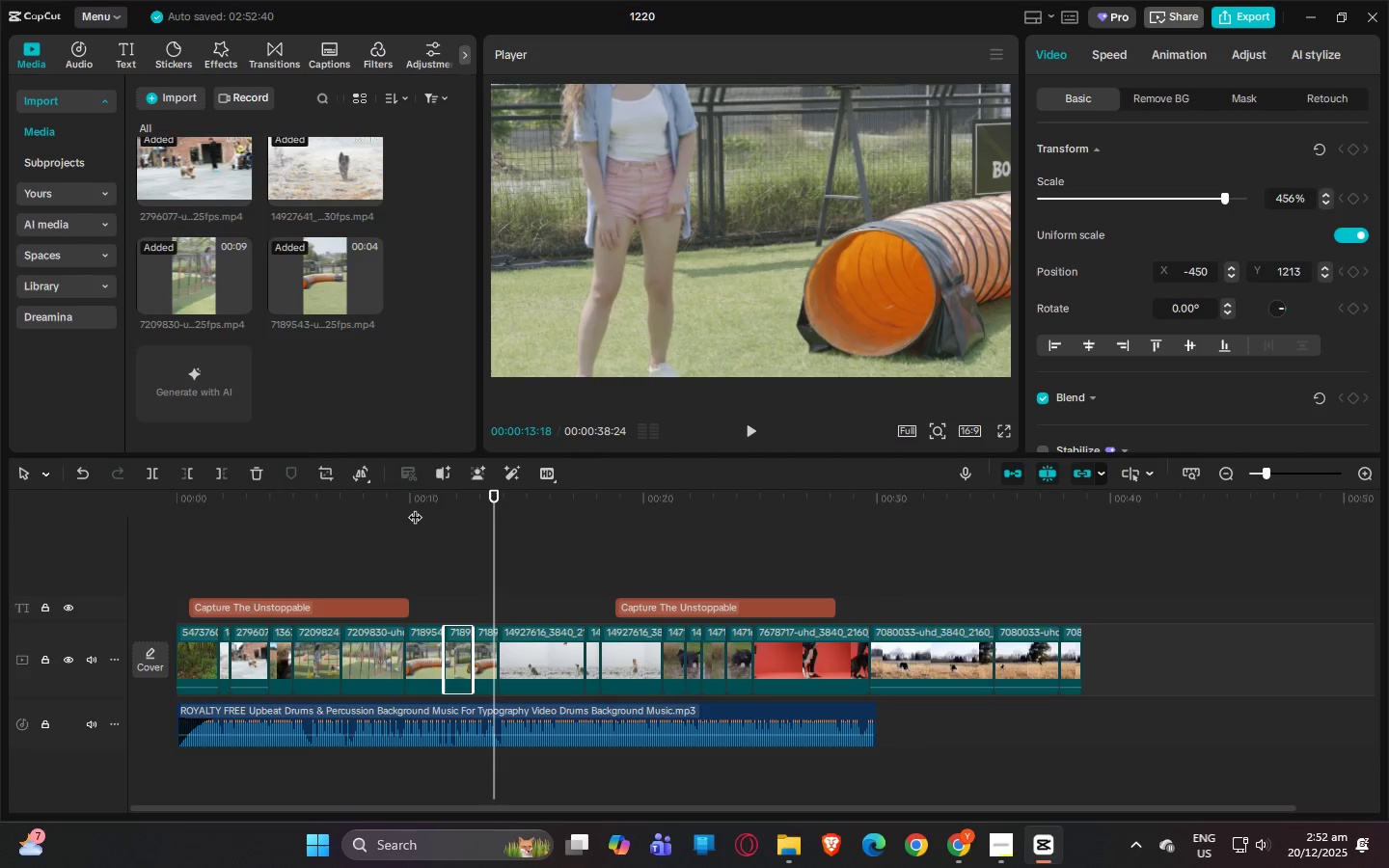 
left_click_drag(start_coordinate=[1090, 506], to_coordinate=[1083, 503])
 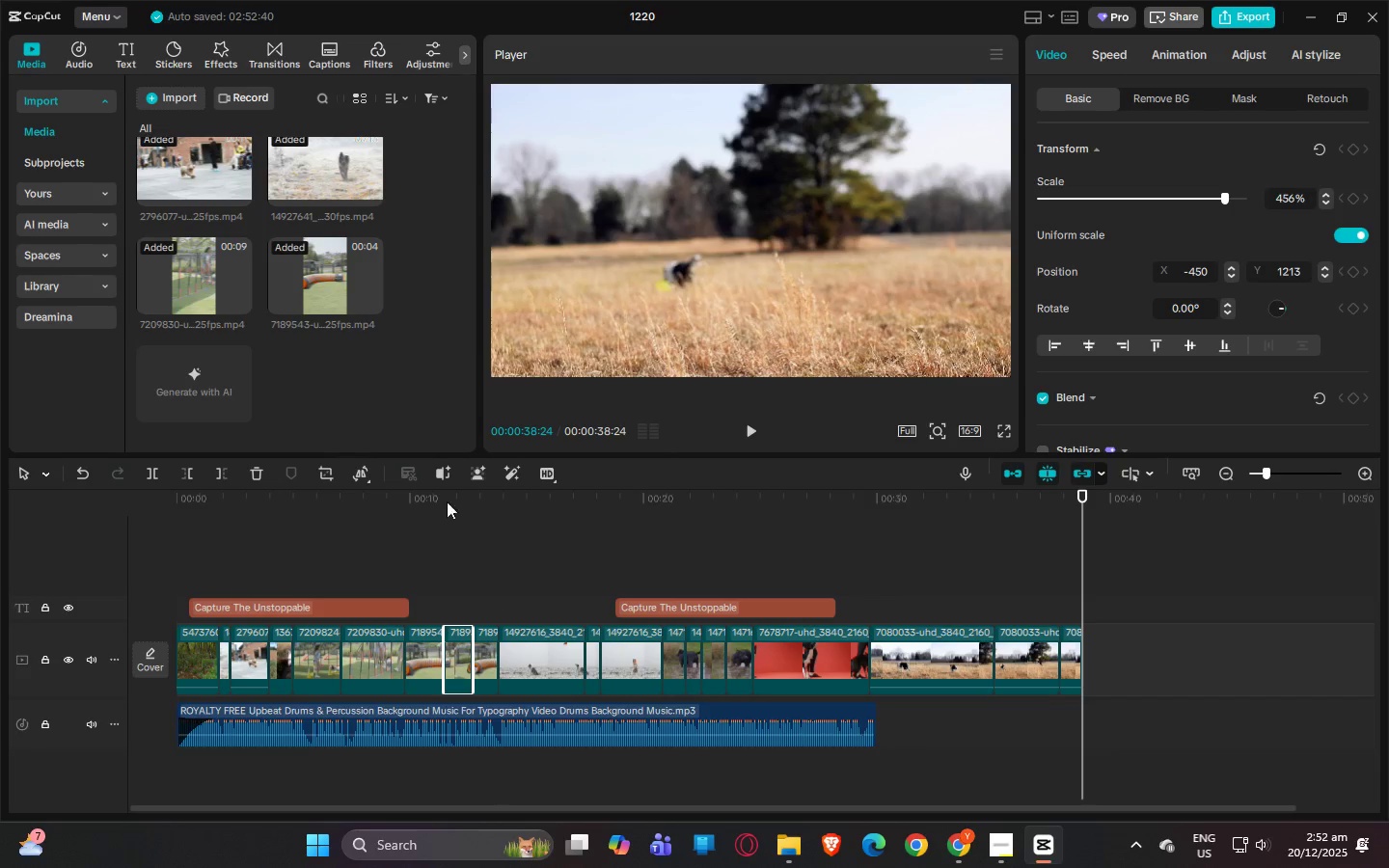 
left_click_drag(start_coordinate=[195, 502], to_coordinate=[122, 506])
 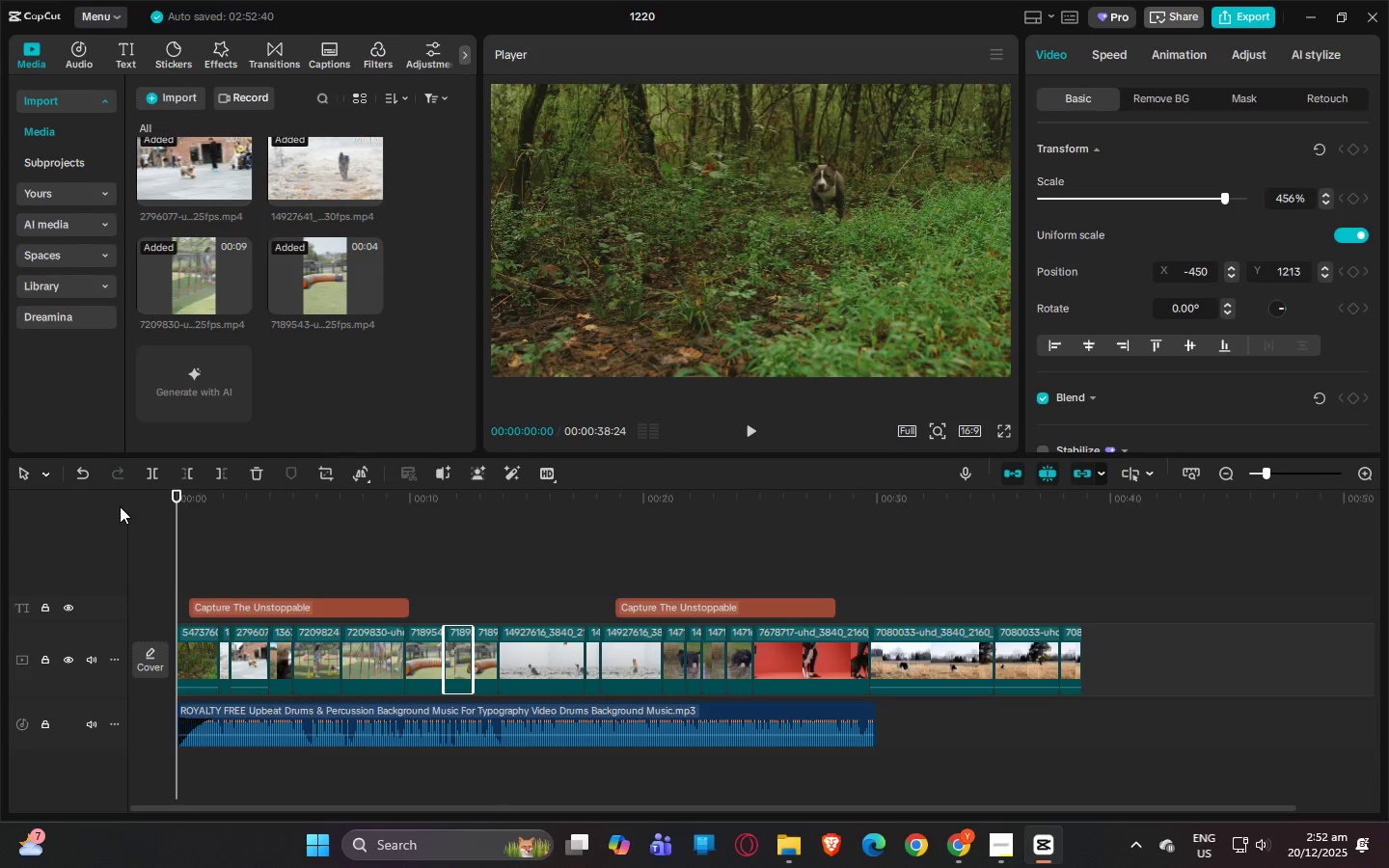 
key(Space)
 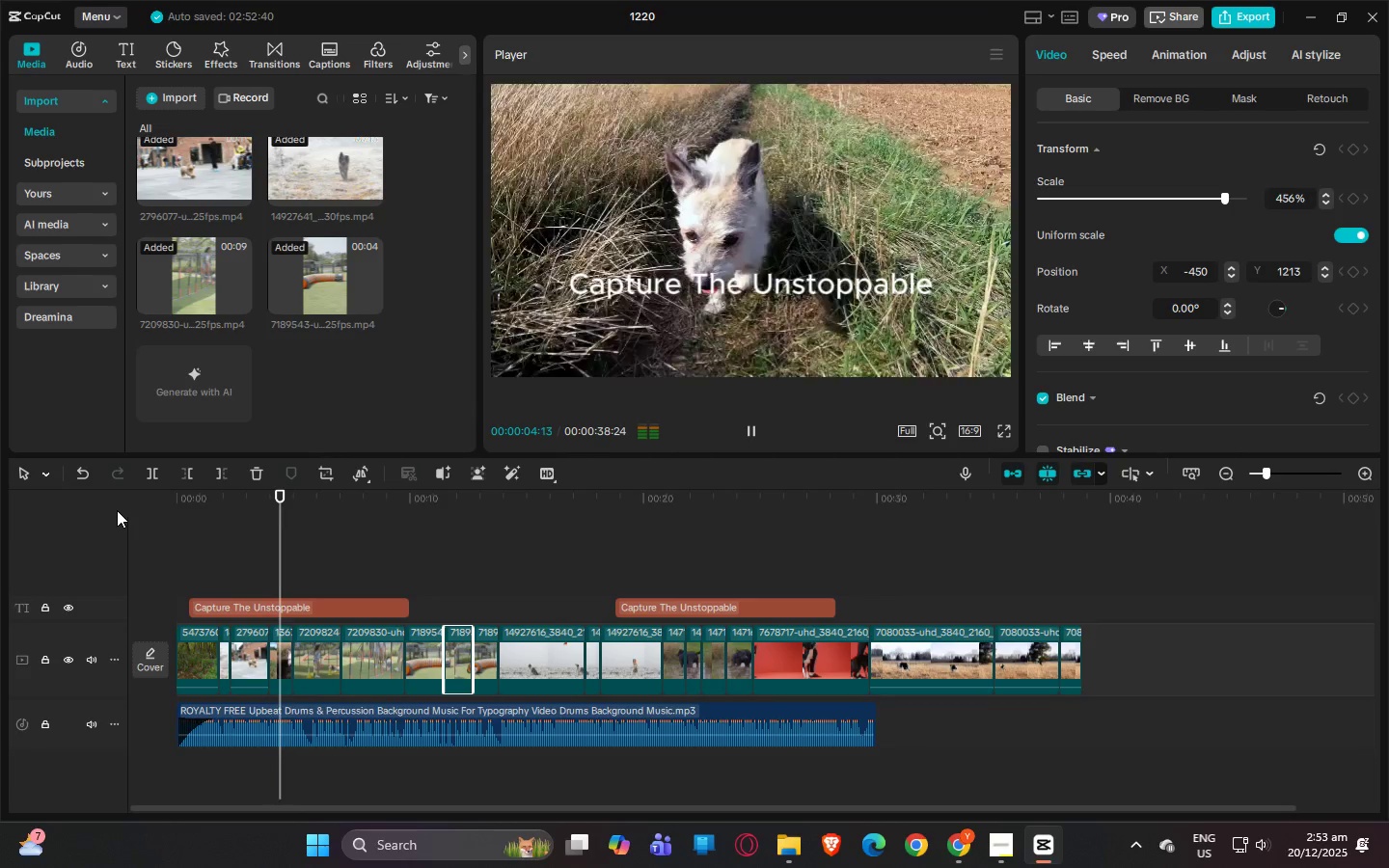 
wait(6.0)
 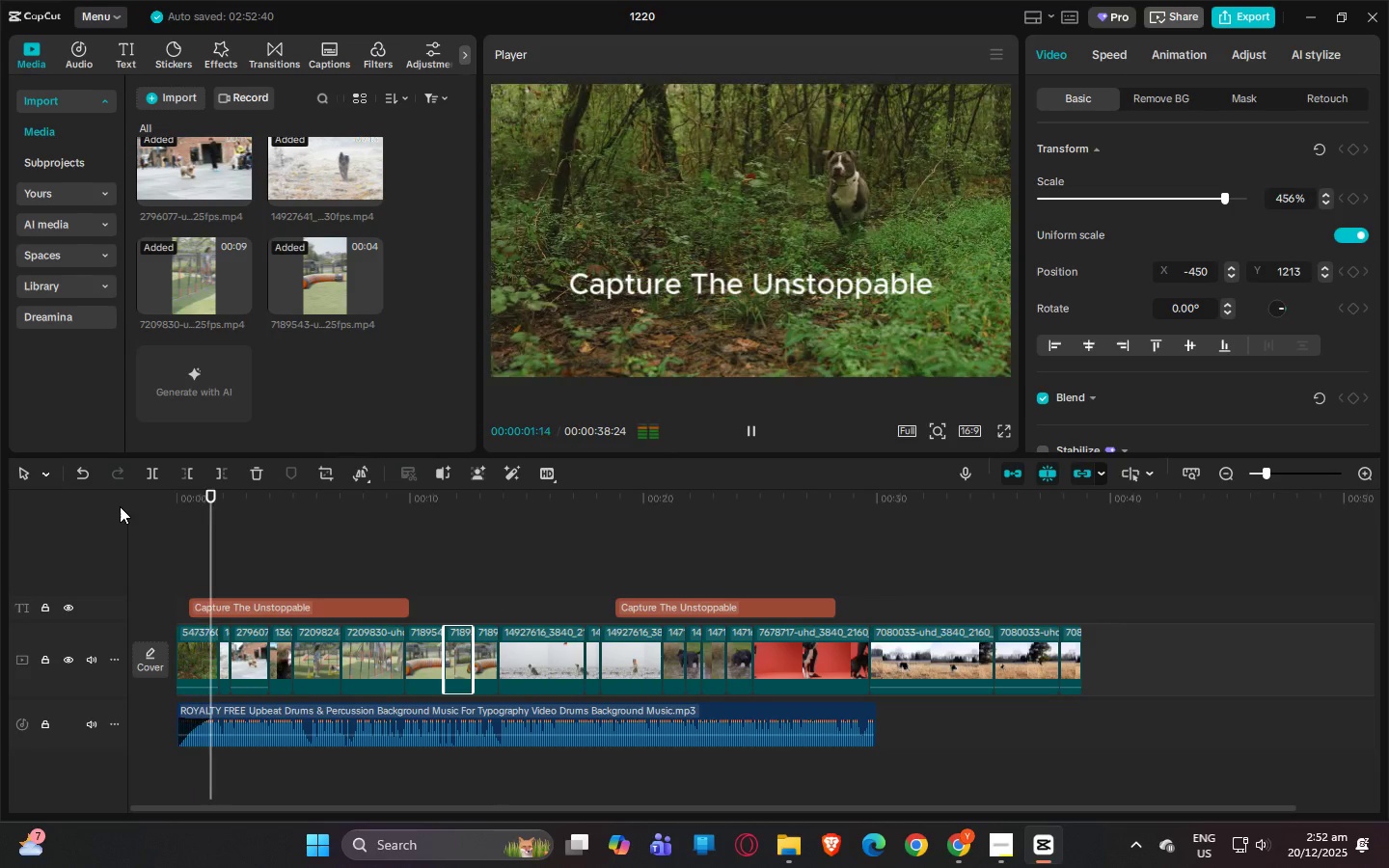 
key(Space)
 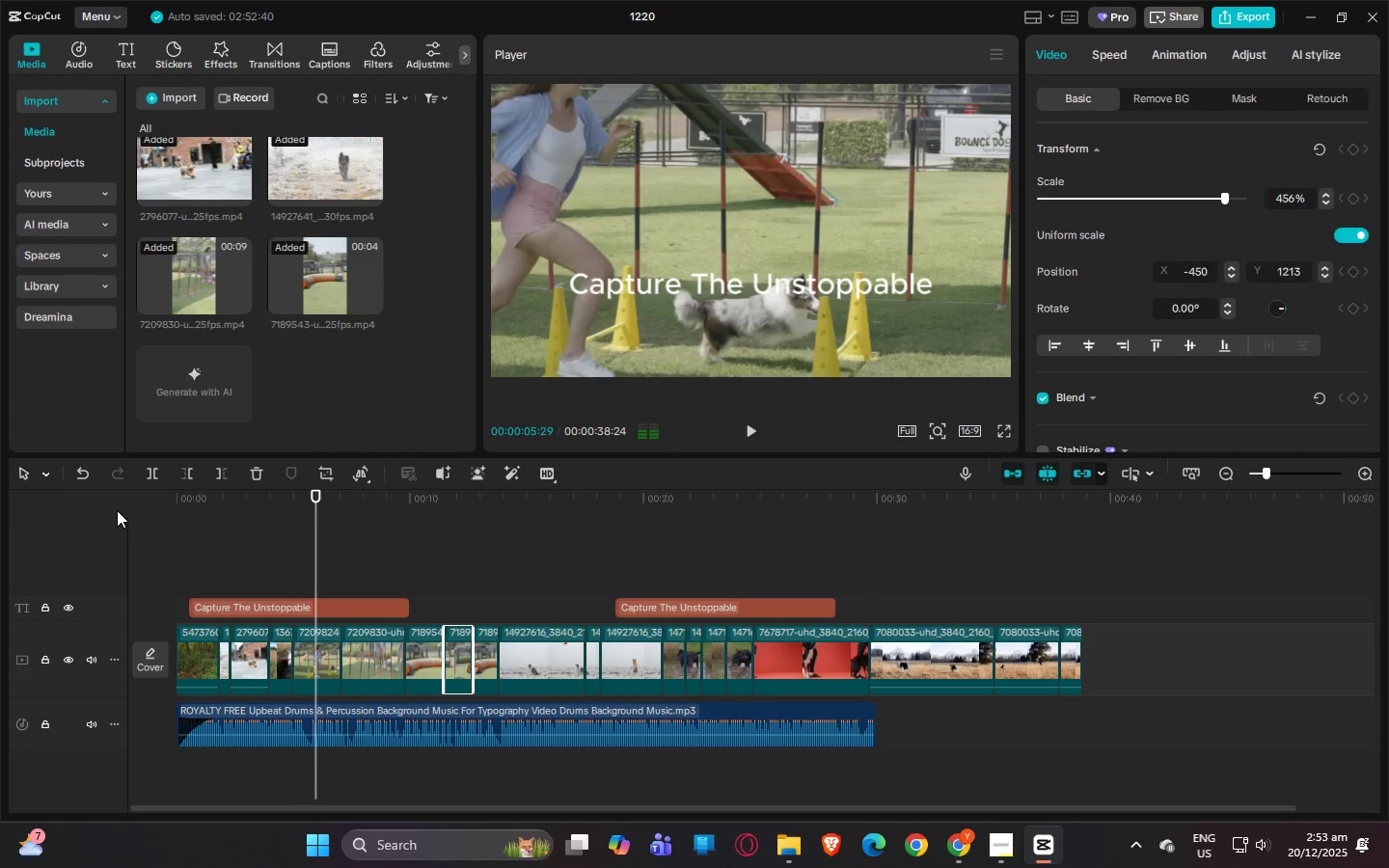 
hold_key(key=3, duration=1.5)
 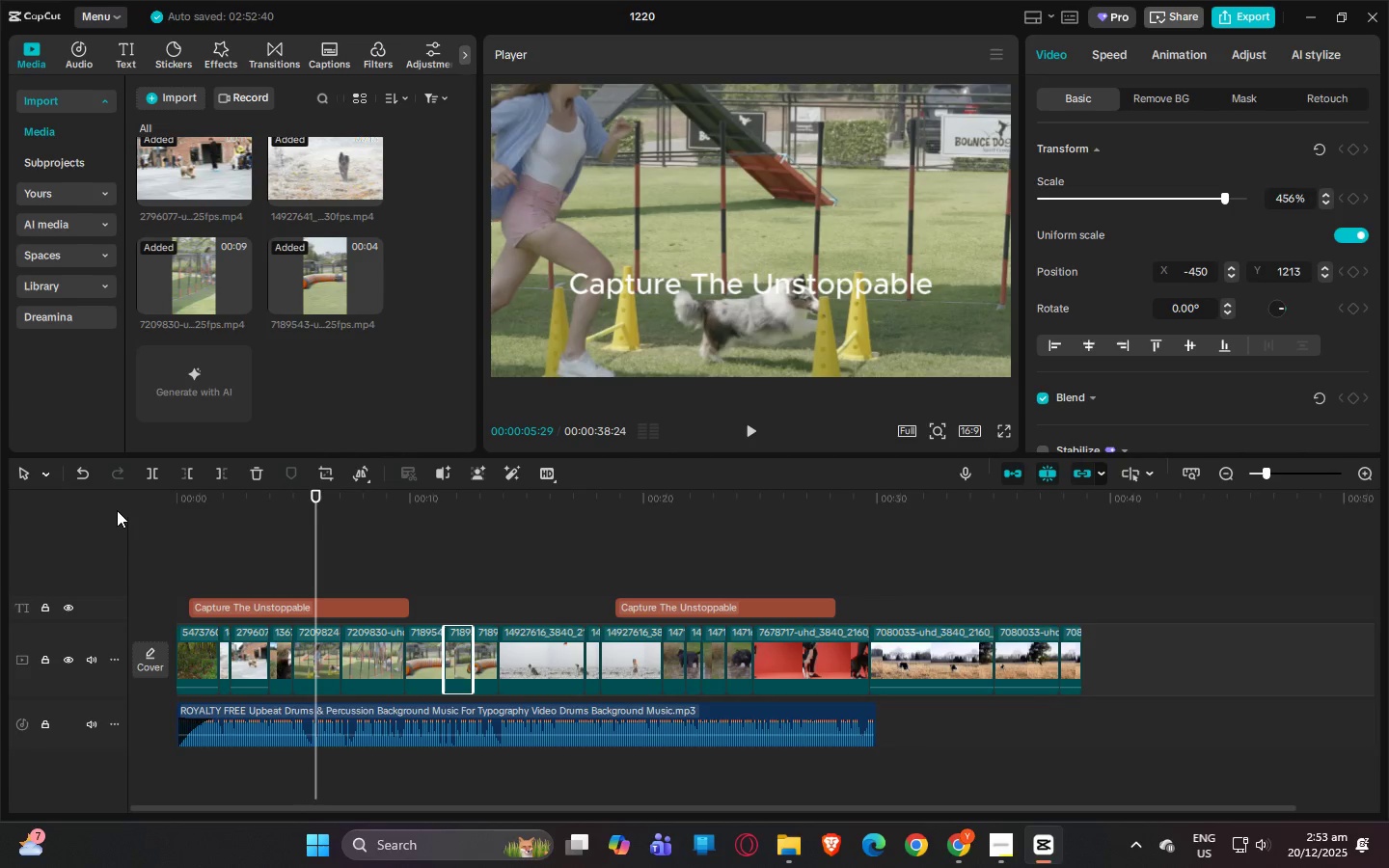 
hold_key(key=3, duration=1.52)
 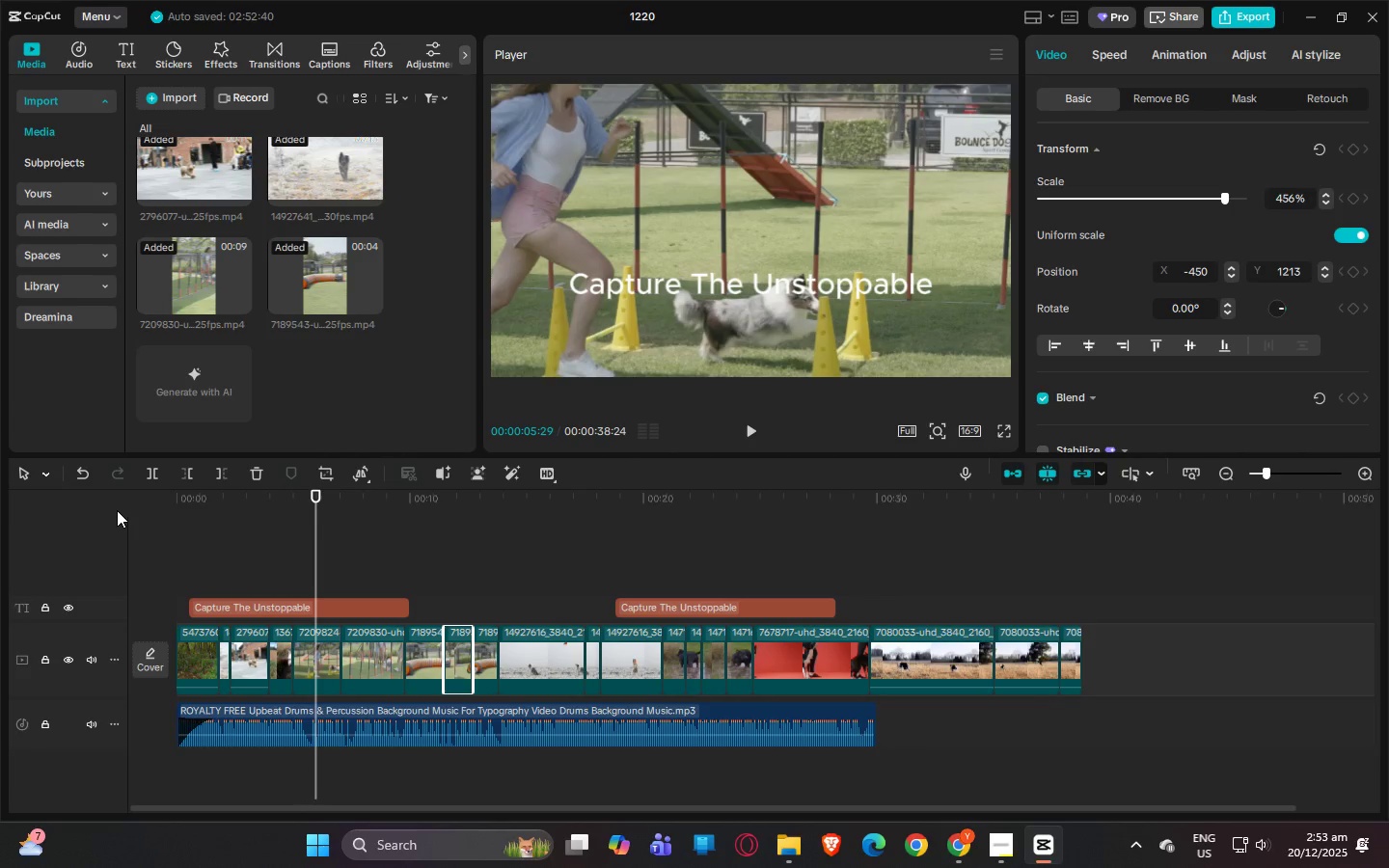 
hold_key(key=3, duration=1.5)
 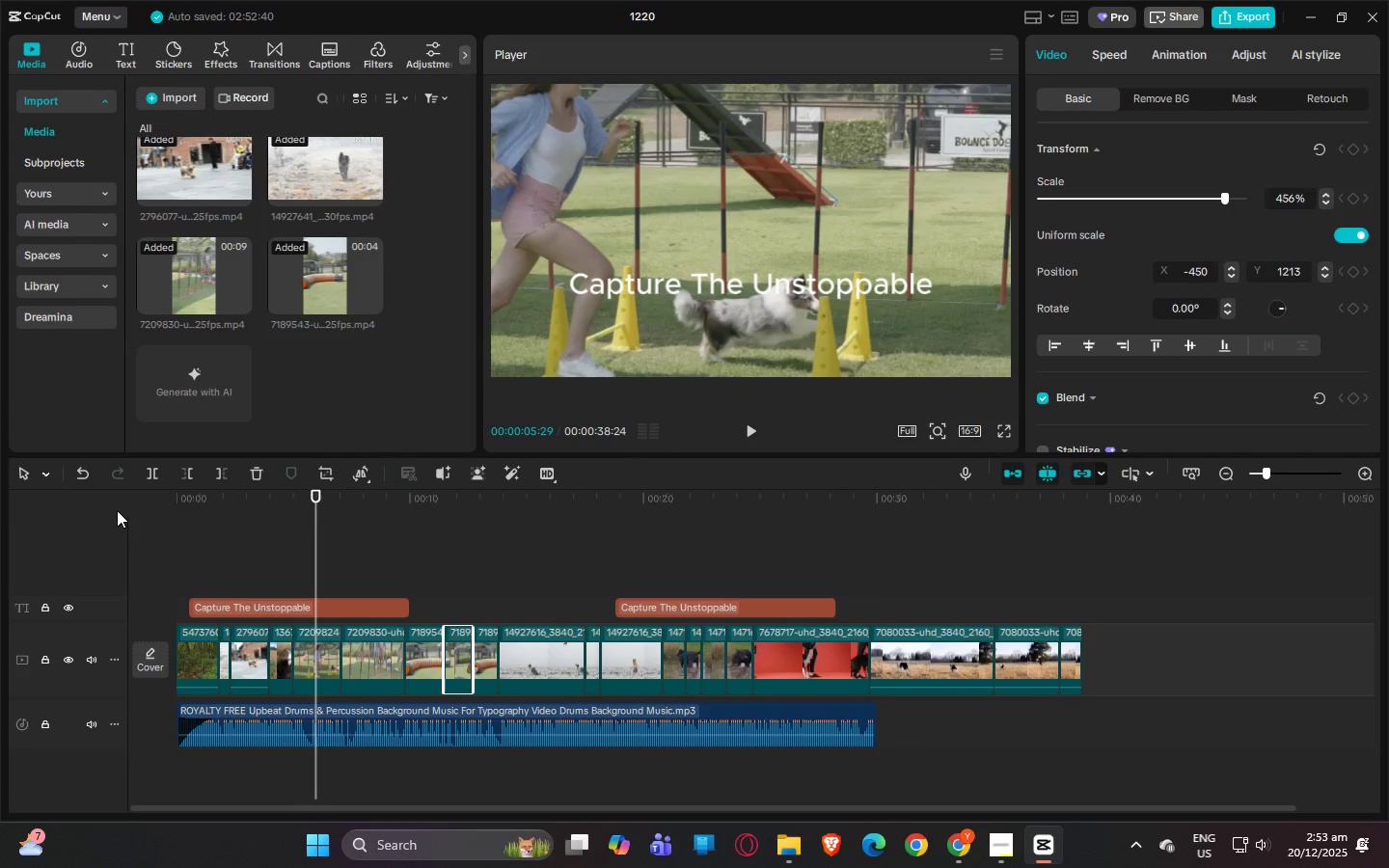 
hold_key(key=3, duration=1.52)
 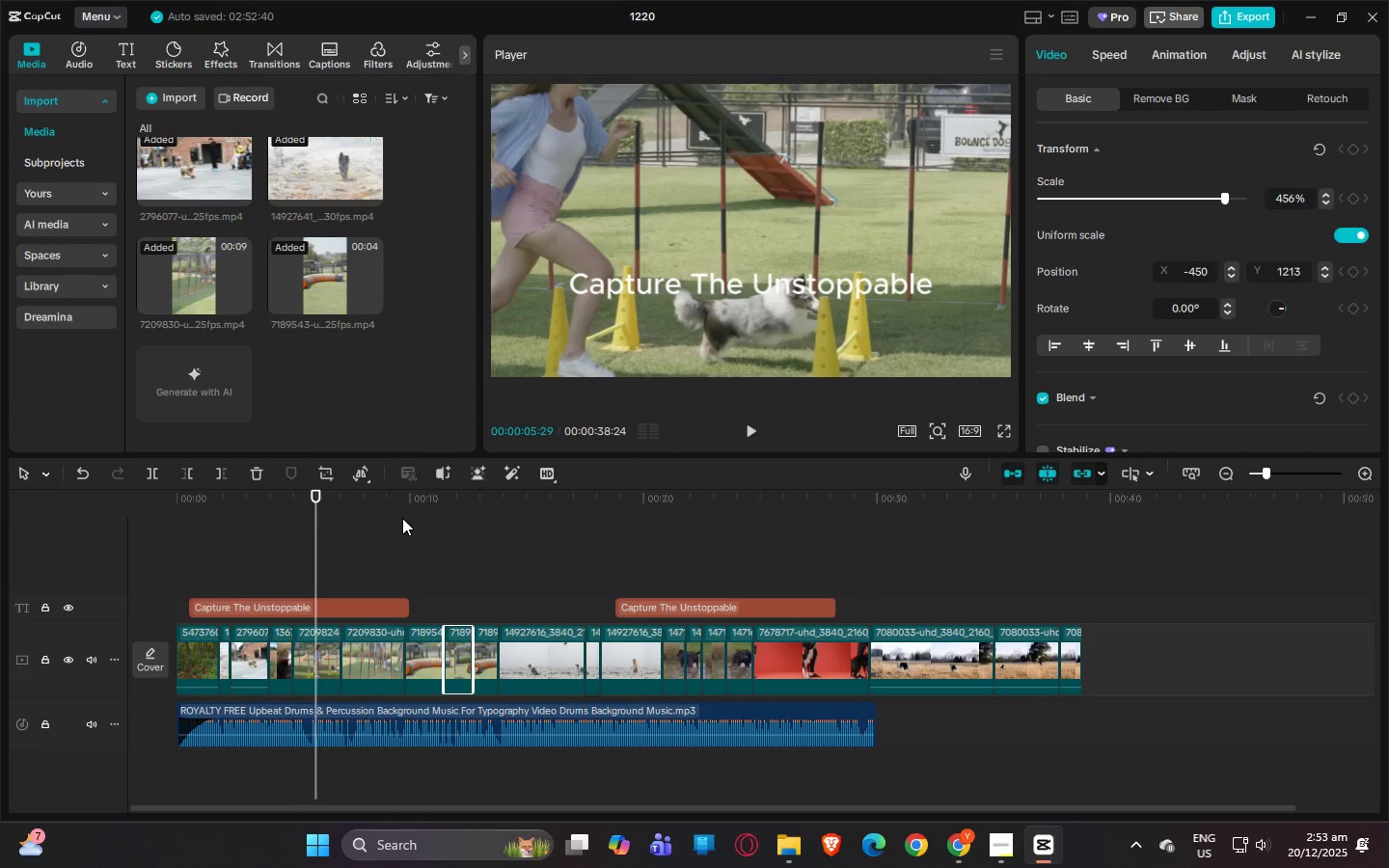 
hold_key(key=3, duration=7.73)
 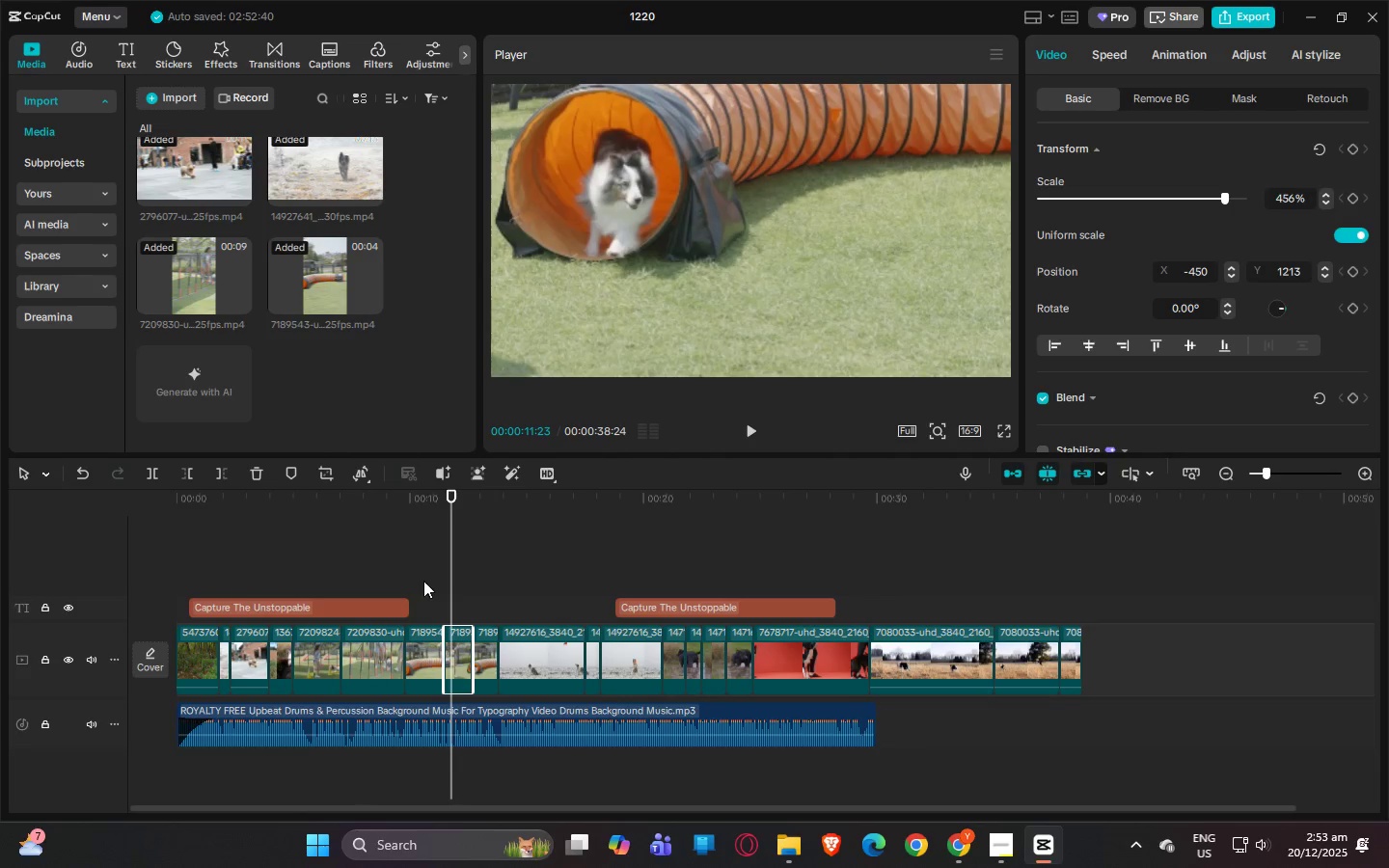 
key(Space)
 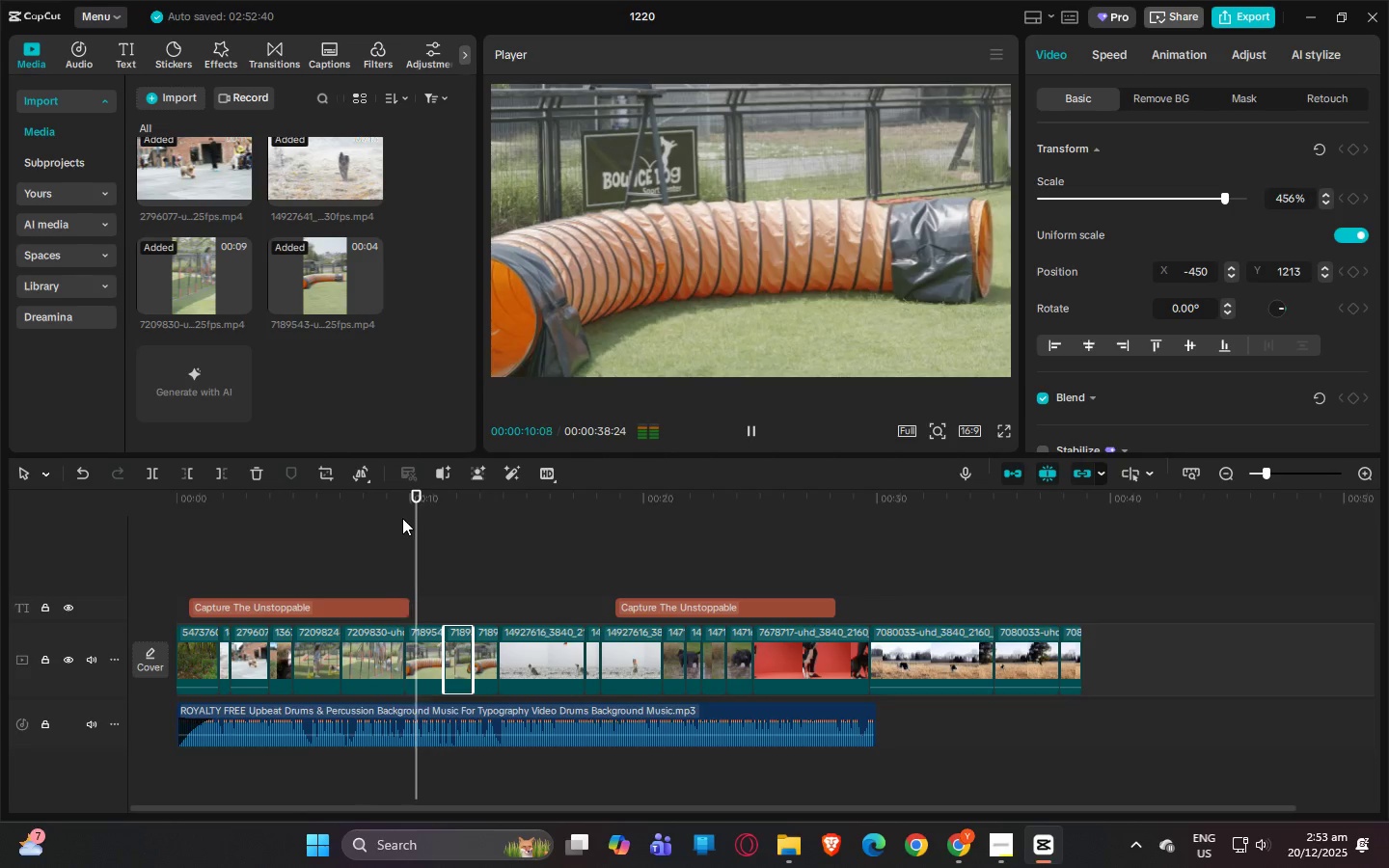 
key(Space)
 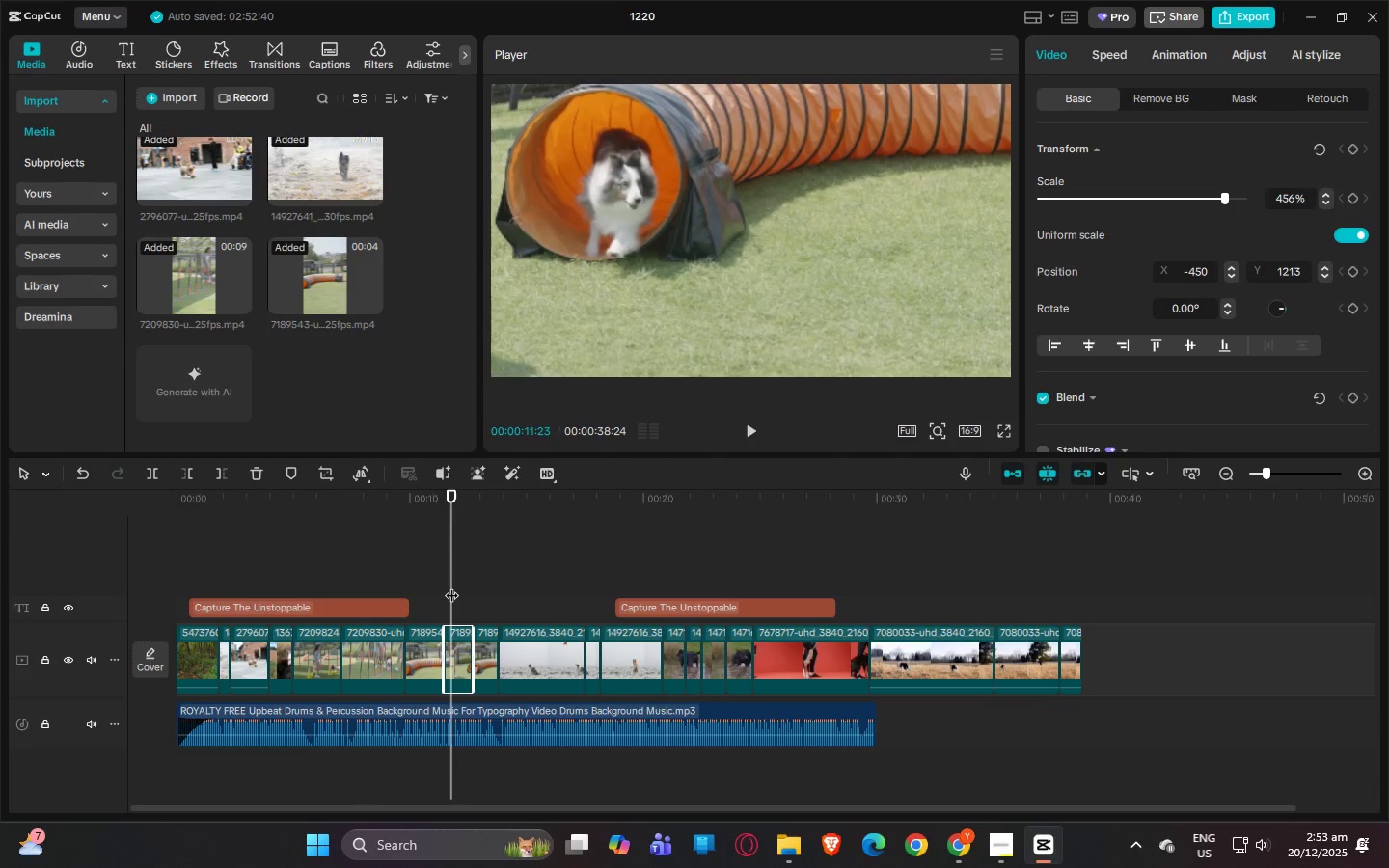 
left_click_drag(start_coordinate=[420, 600], to_coordinate=[483, 668])
 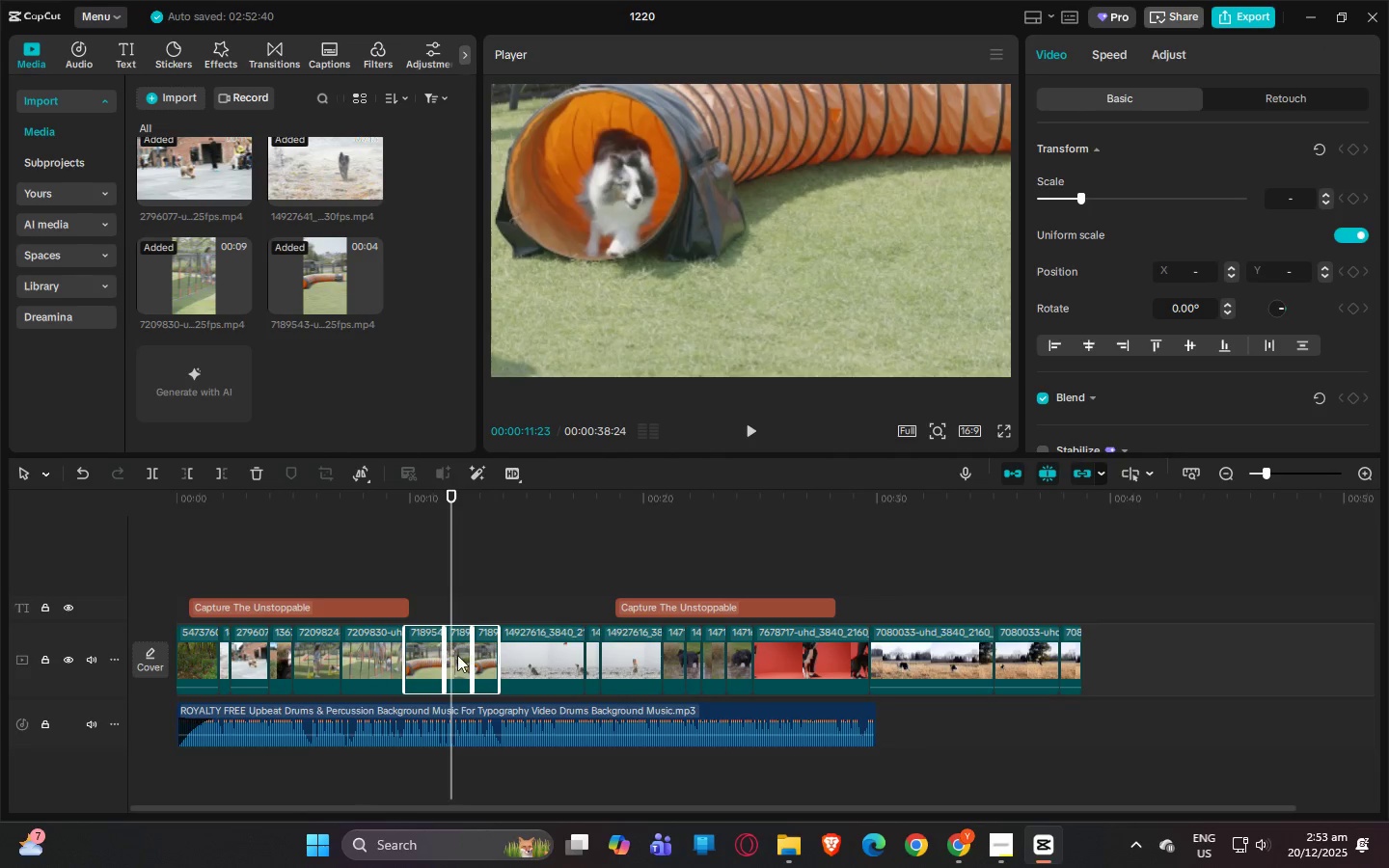 
key(Delete)
 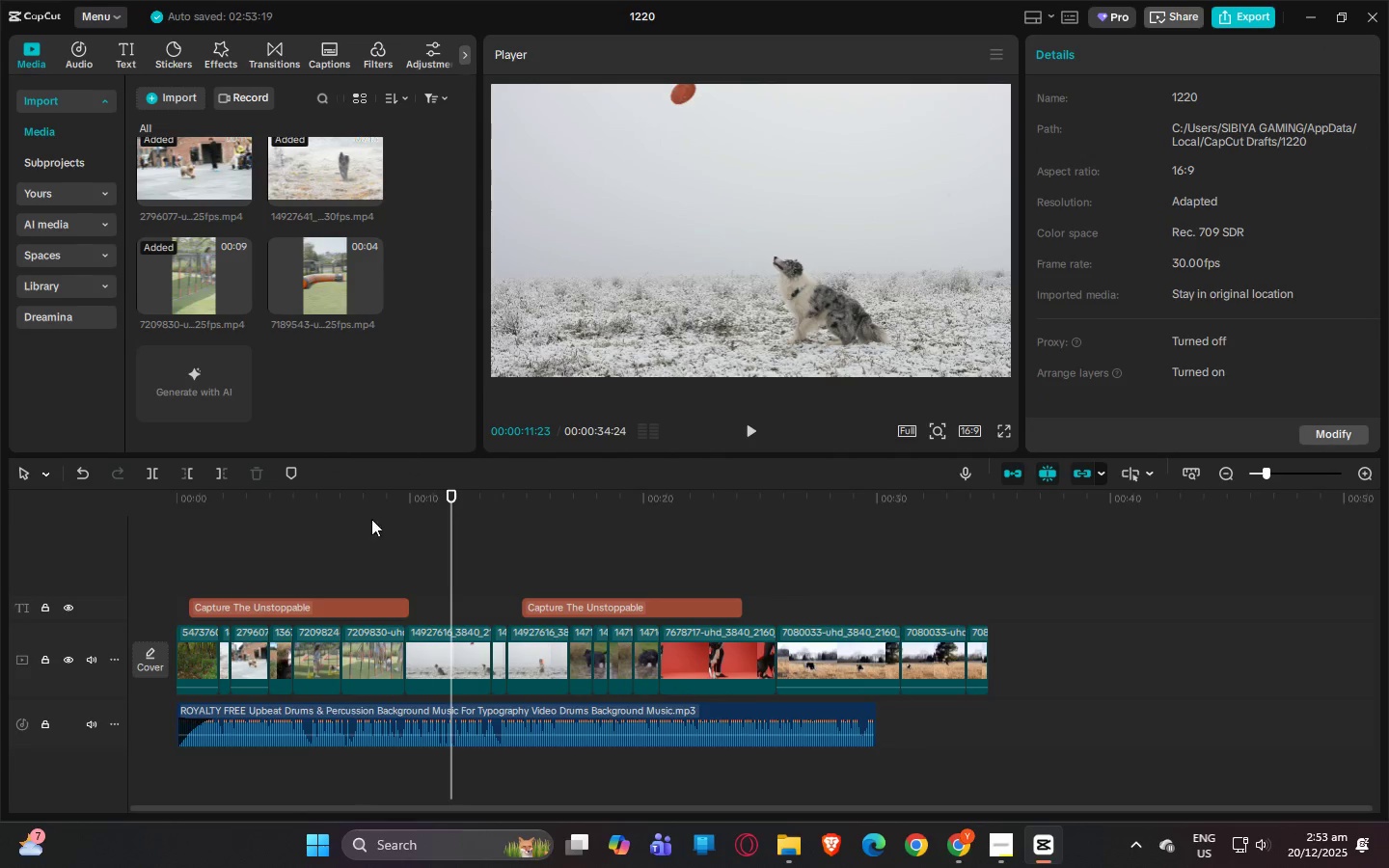 
left_click([340, 493])
 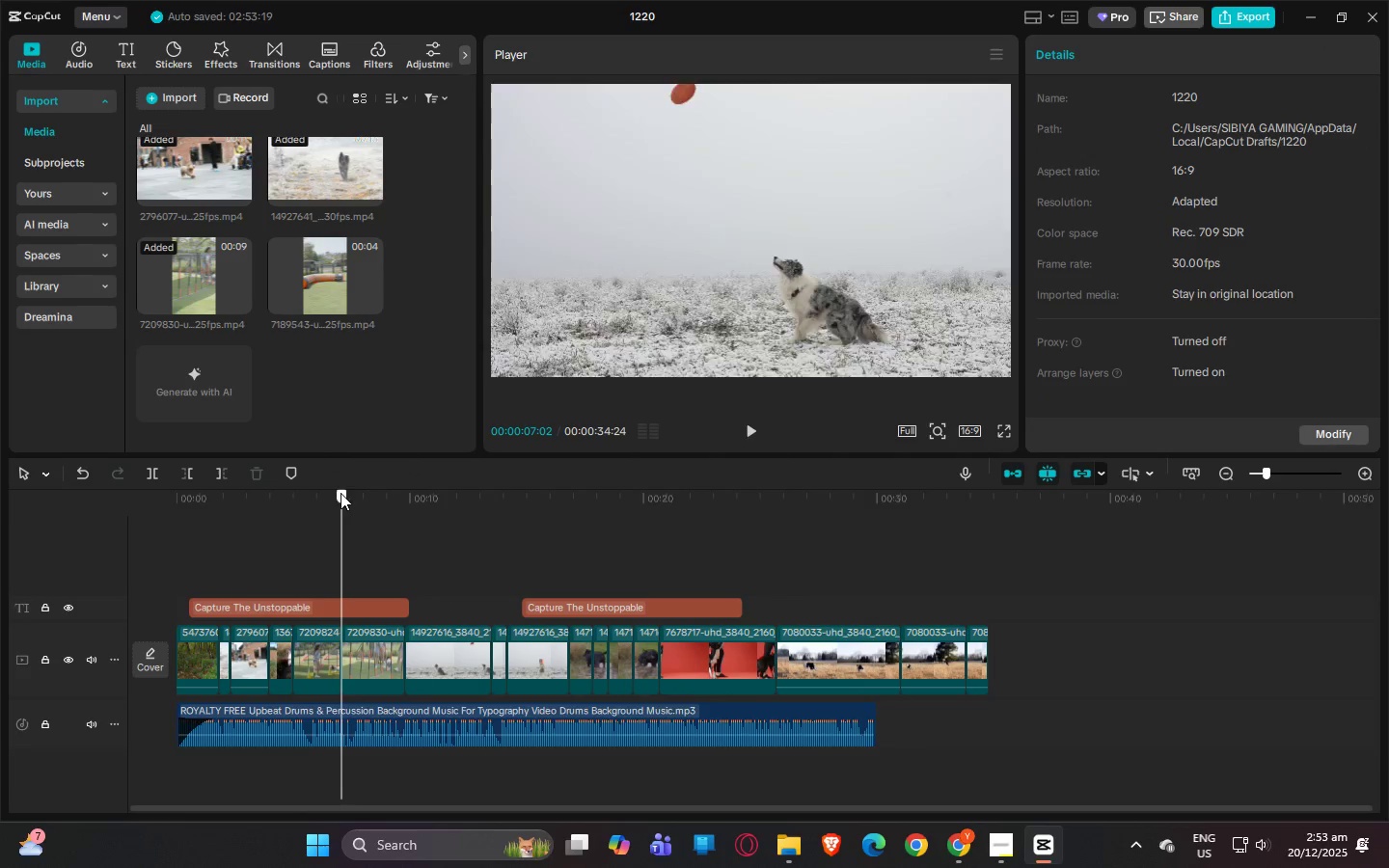 
key(Space)
 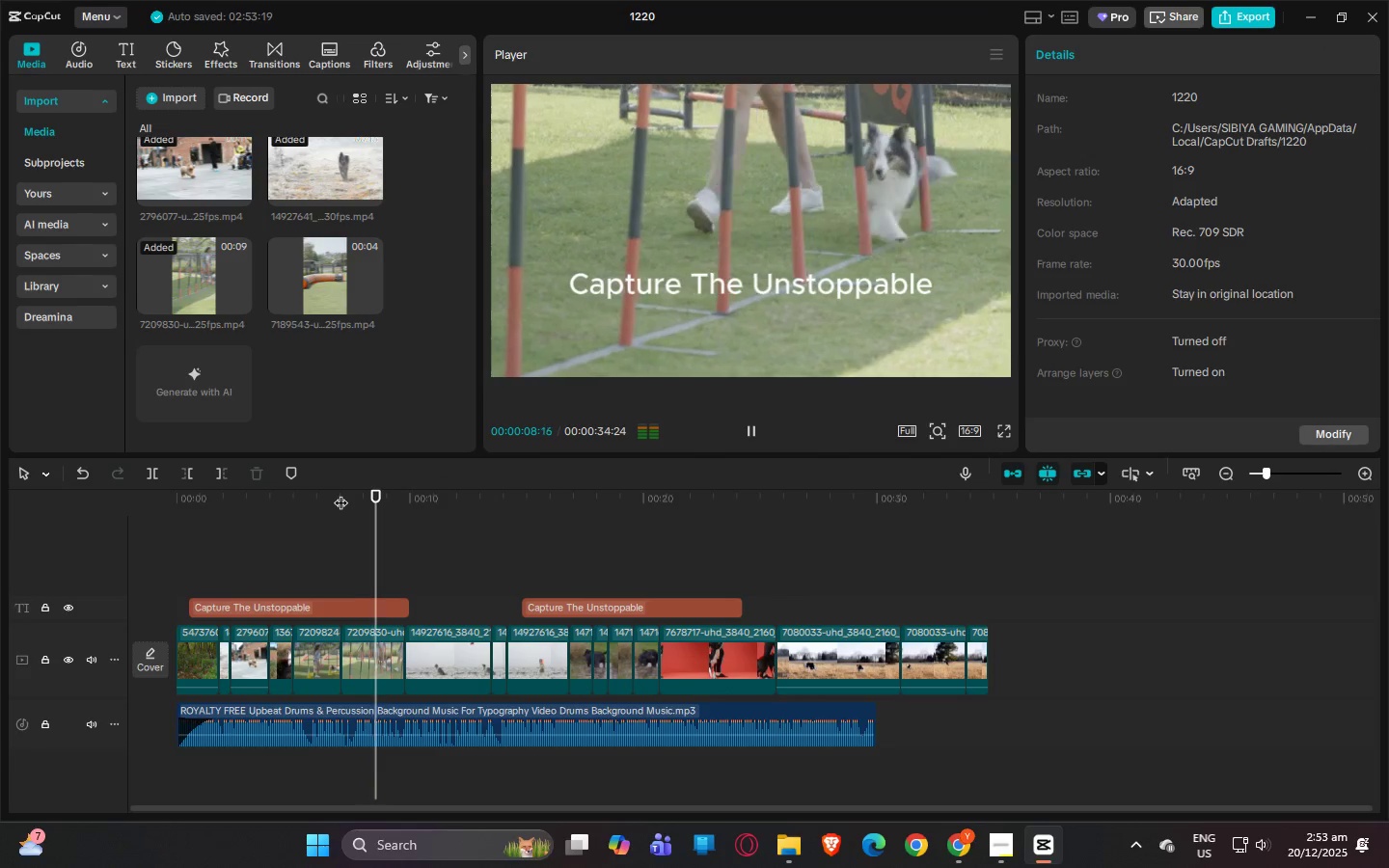 
key(Space)
 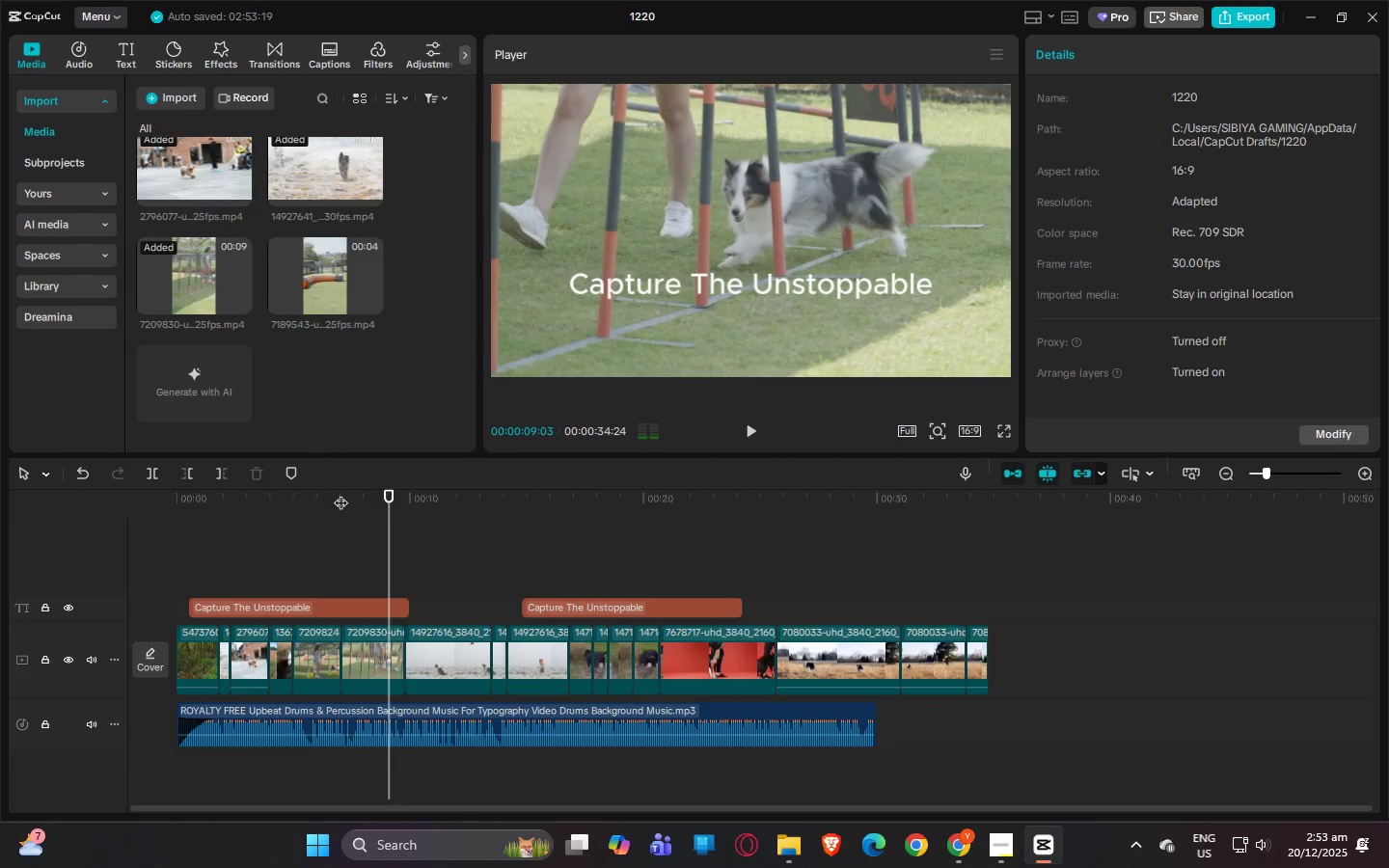 
key(Space)
 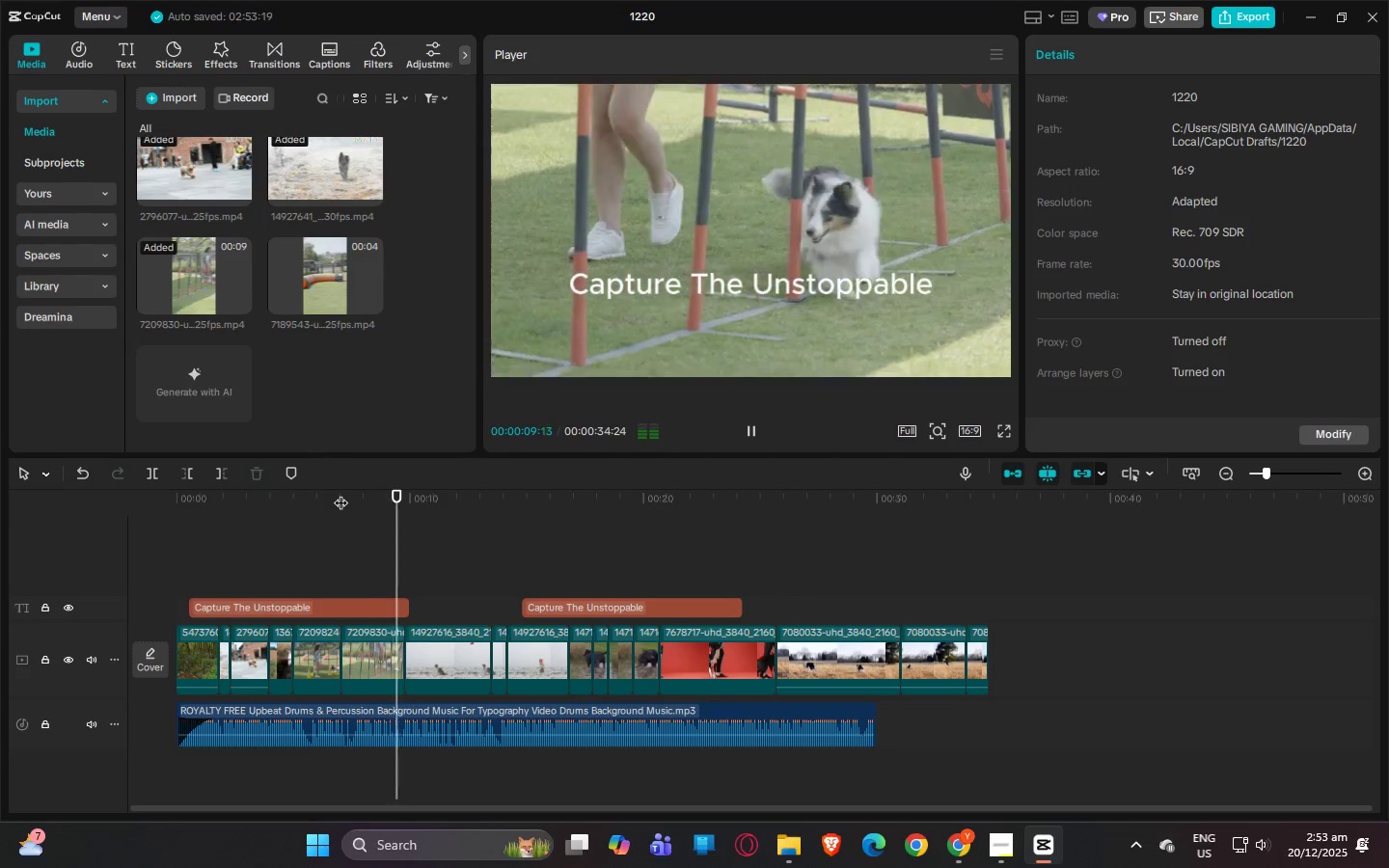 
key(Space)
 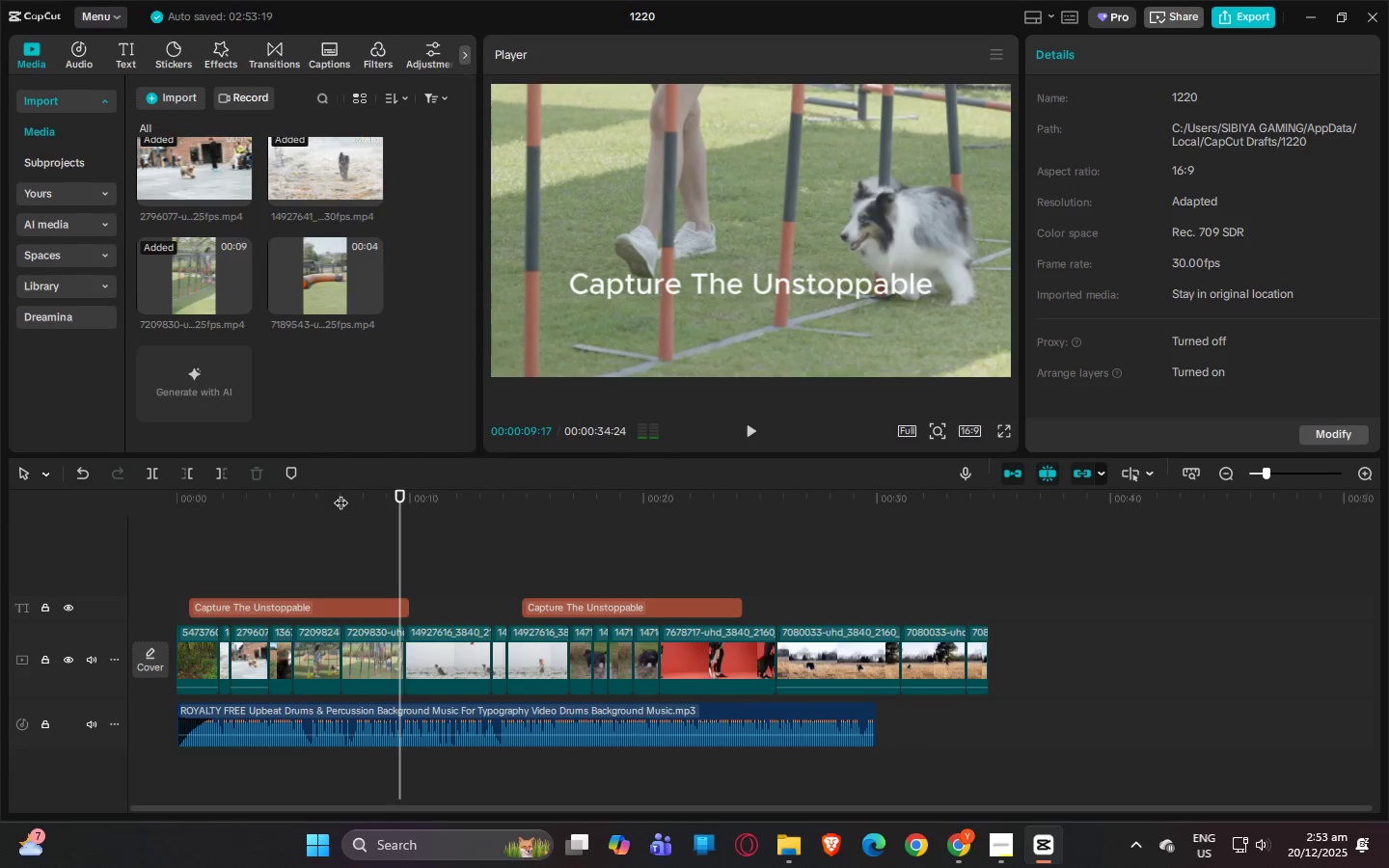 
key(Space)
 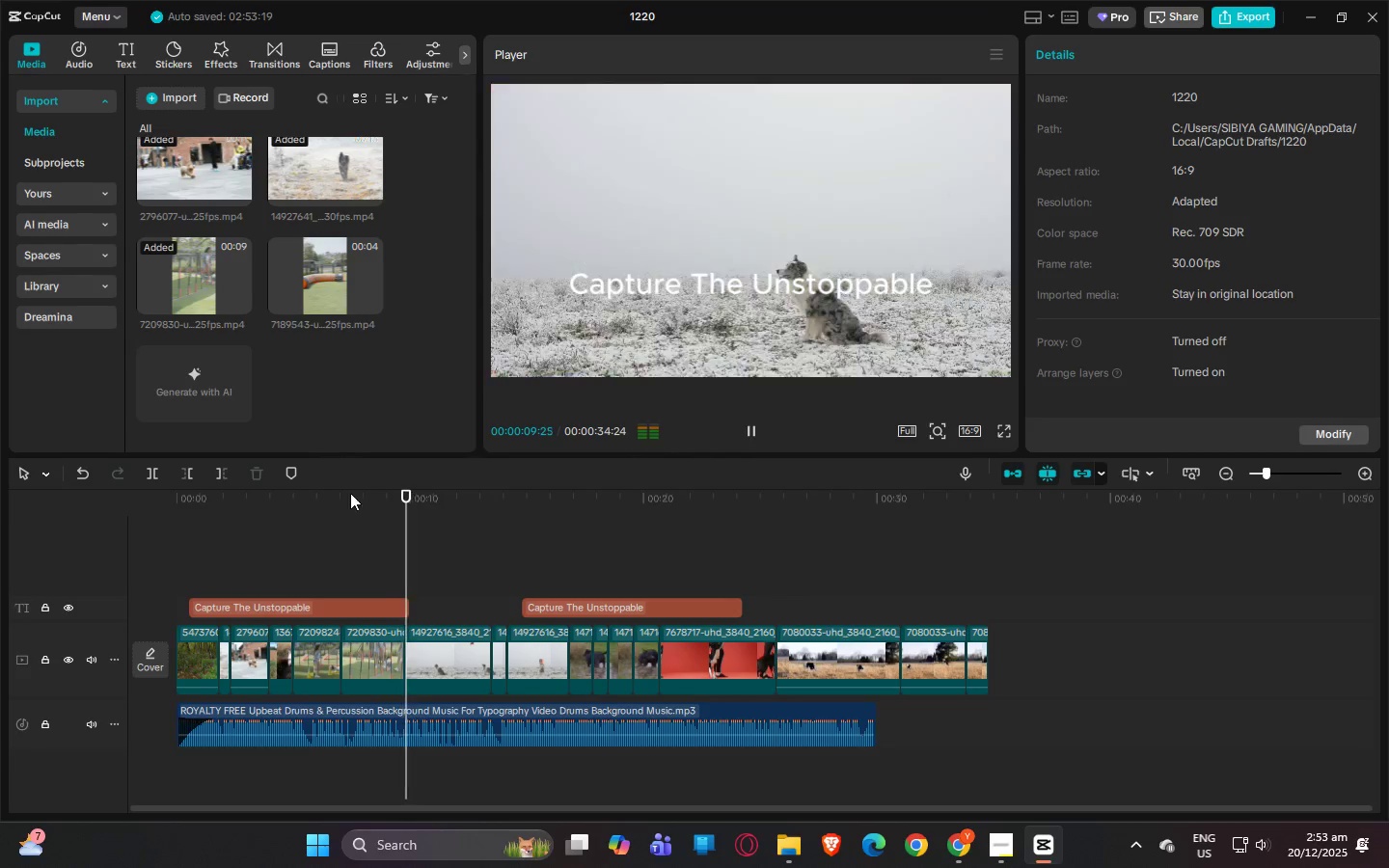 
key(Space)
 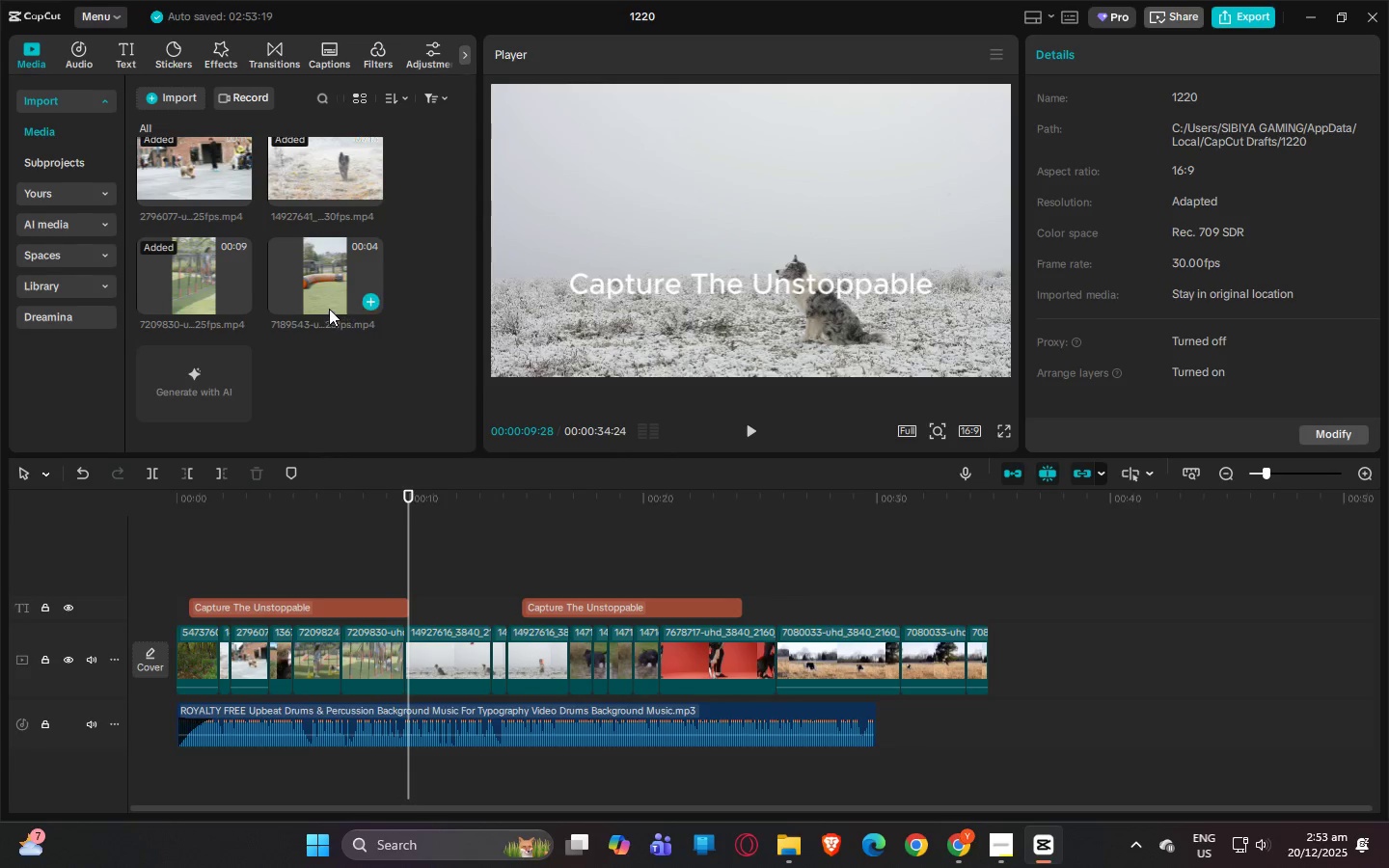 
left_click_drag(start_coordinate=[307, 300], to_coordinate=[405, 657])
 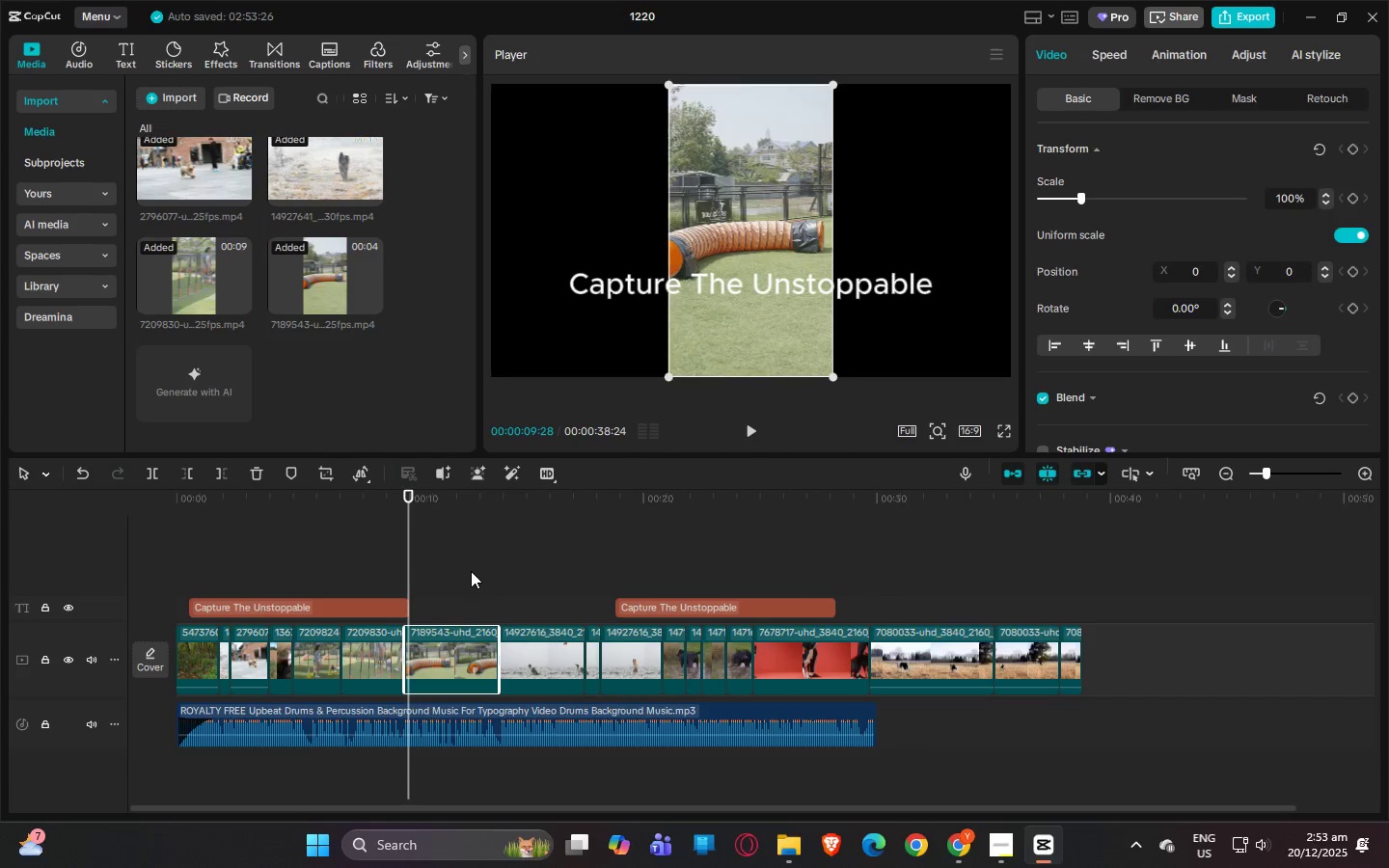 
key(Space)
 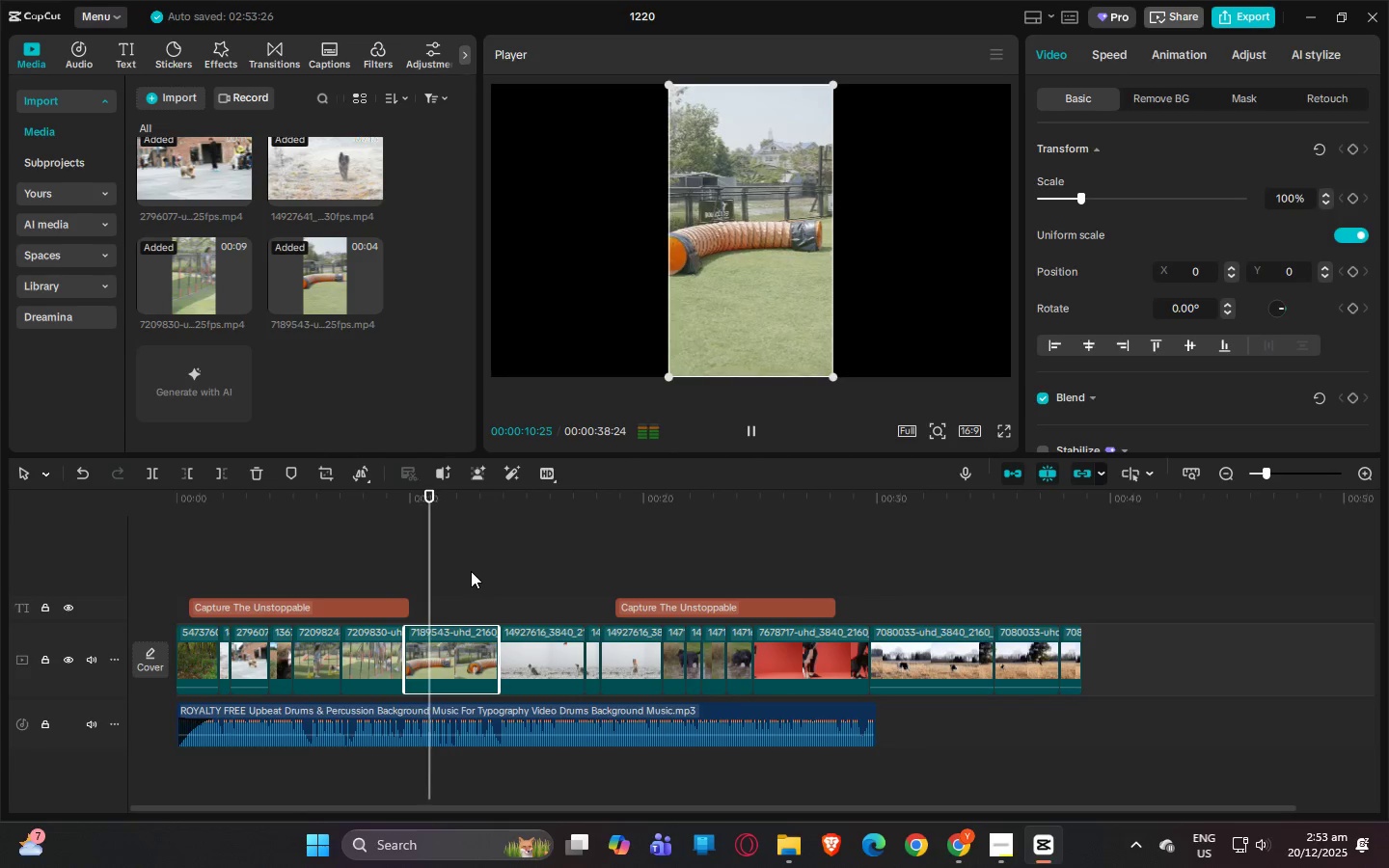 
key(Space)
 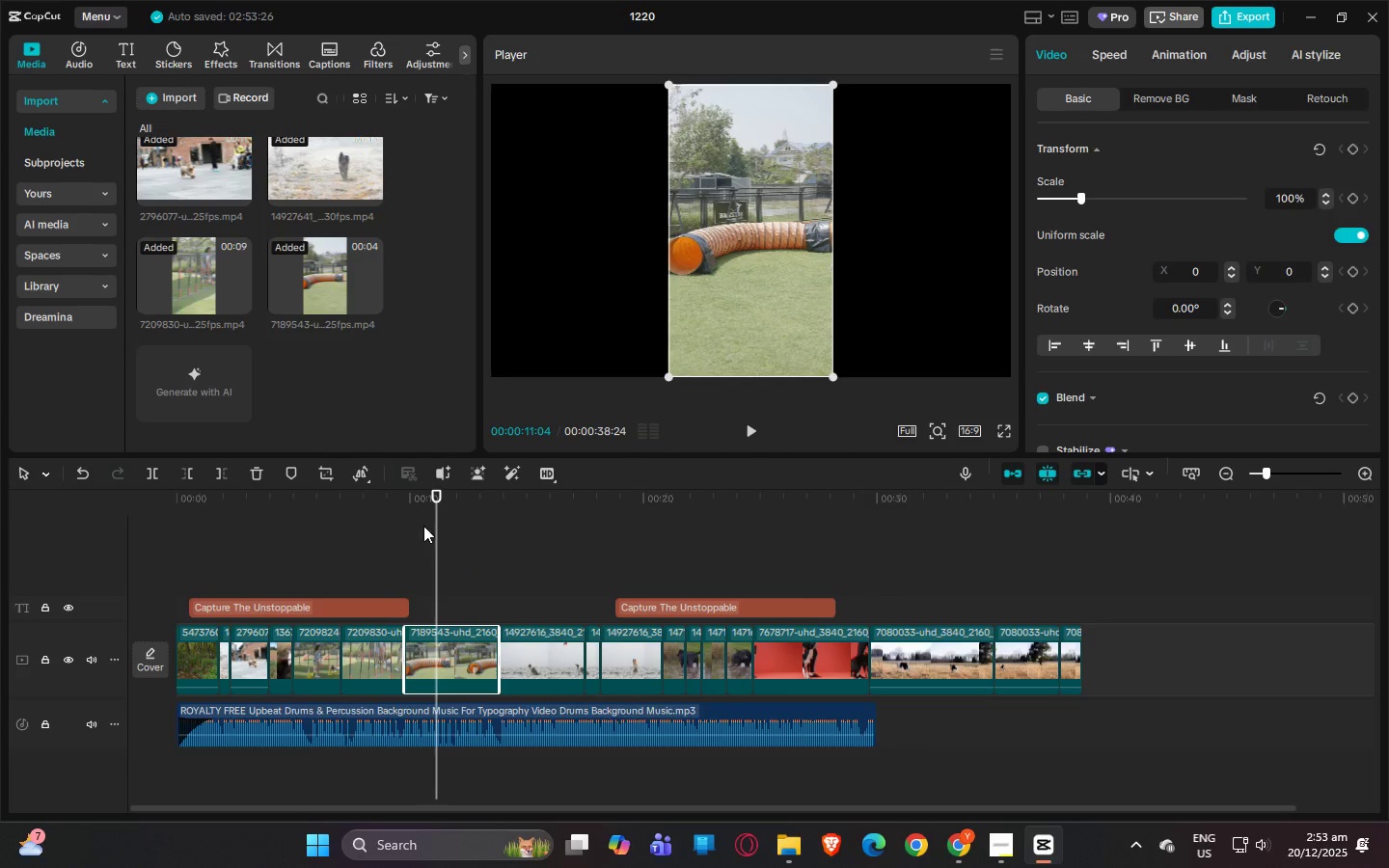 
left_click_drag(start_coordinate=[417, 501], to_coordinate=[394, 499])
 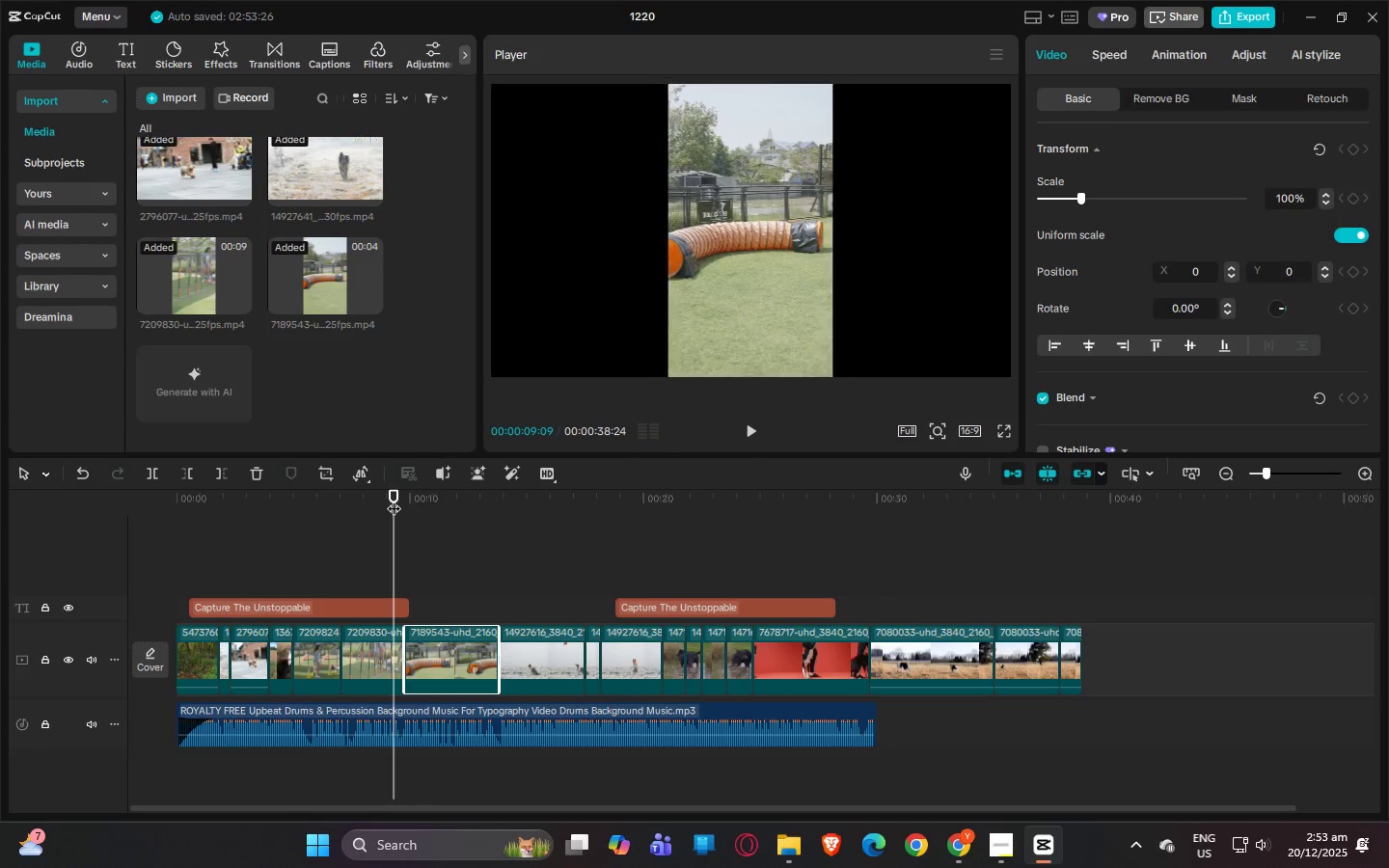 
key(Space)
 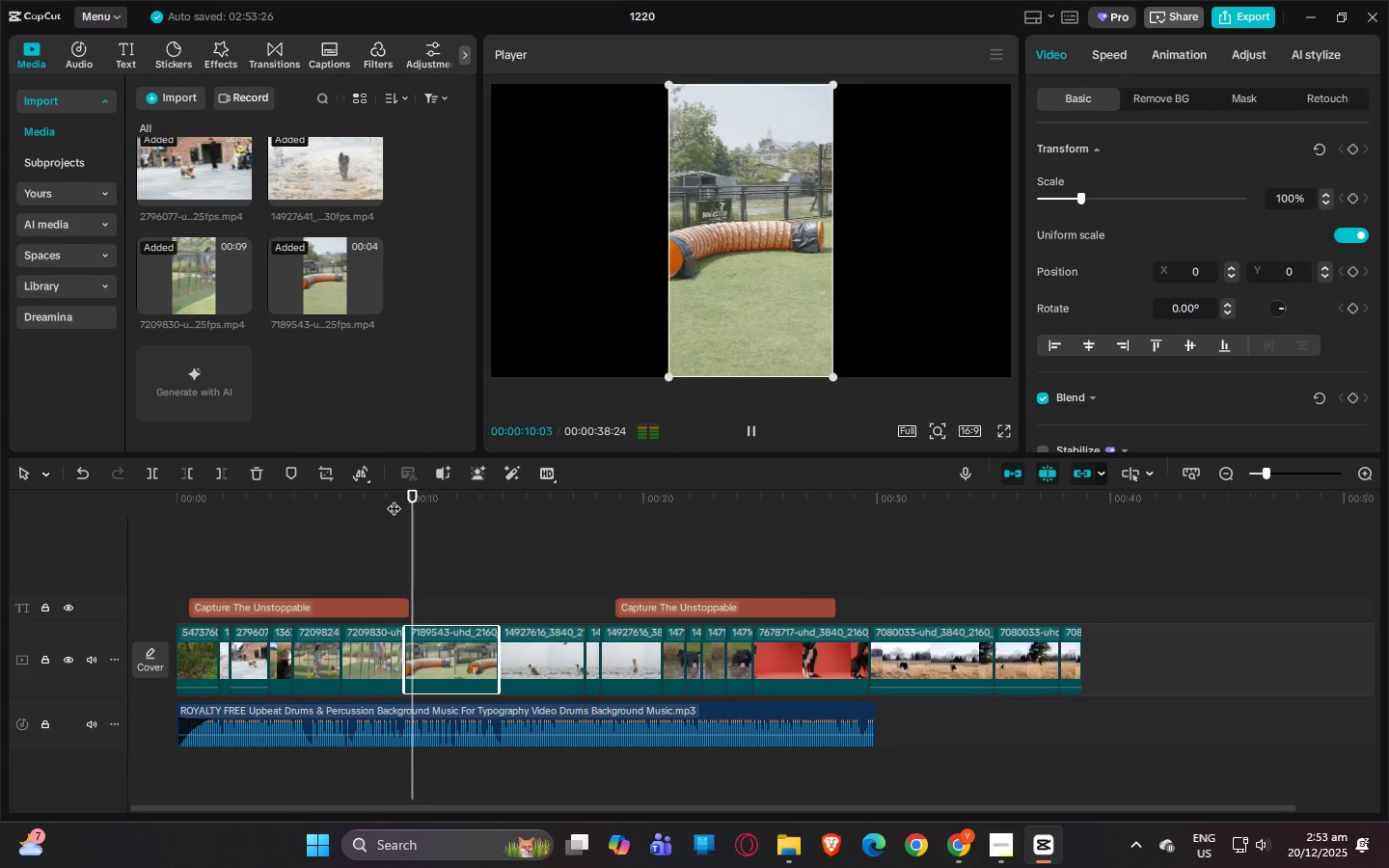 
key(Space)
 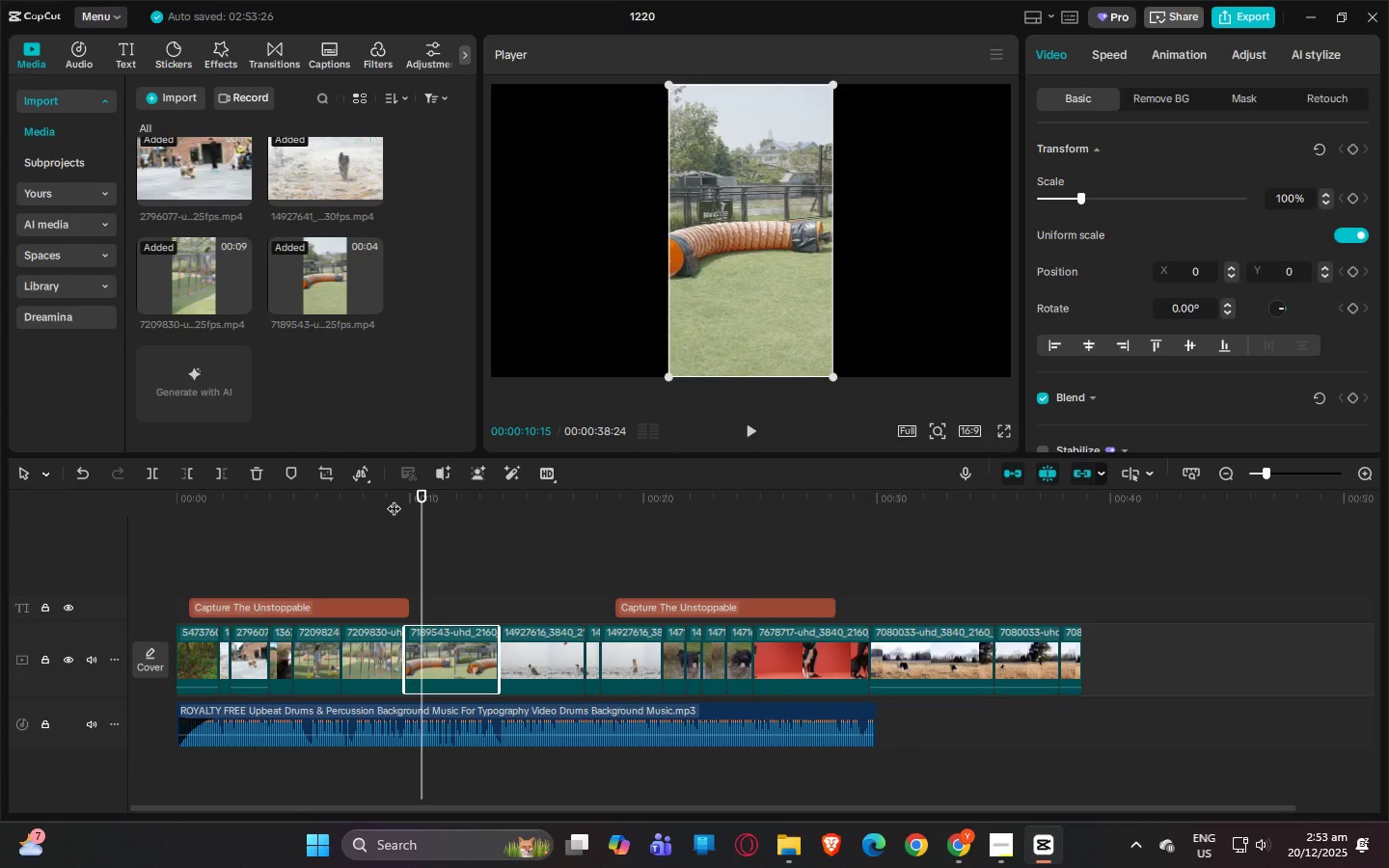 
key(Control+B)
 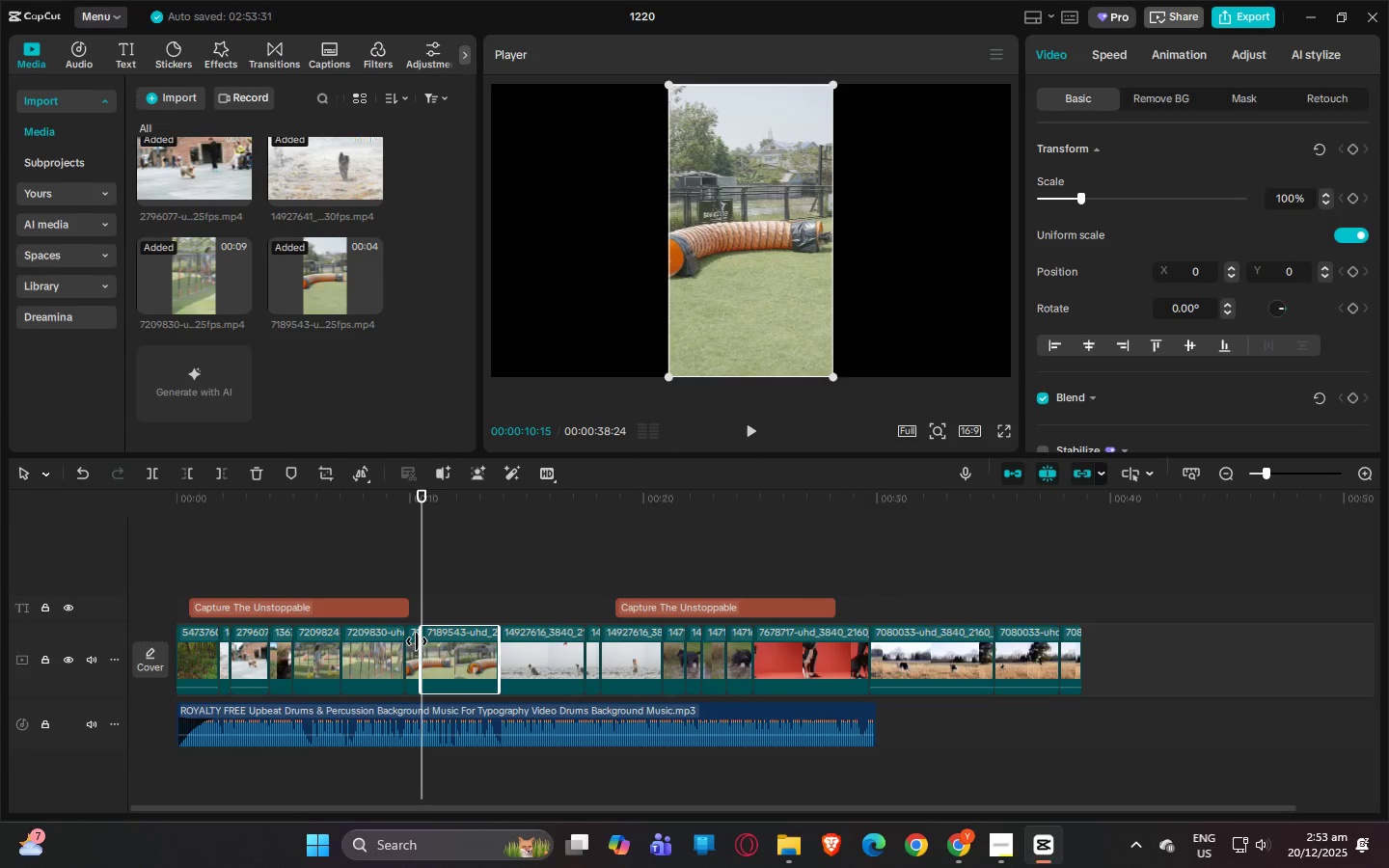 
left_click([410, 641])
 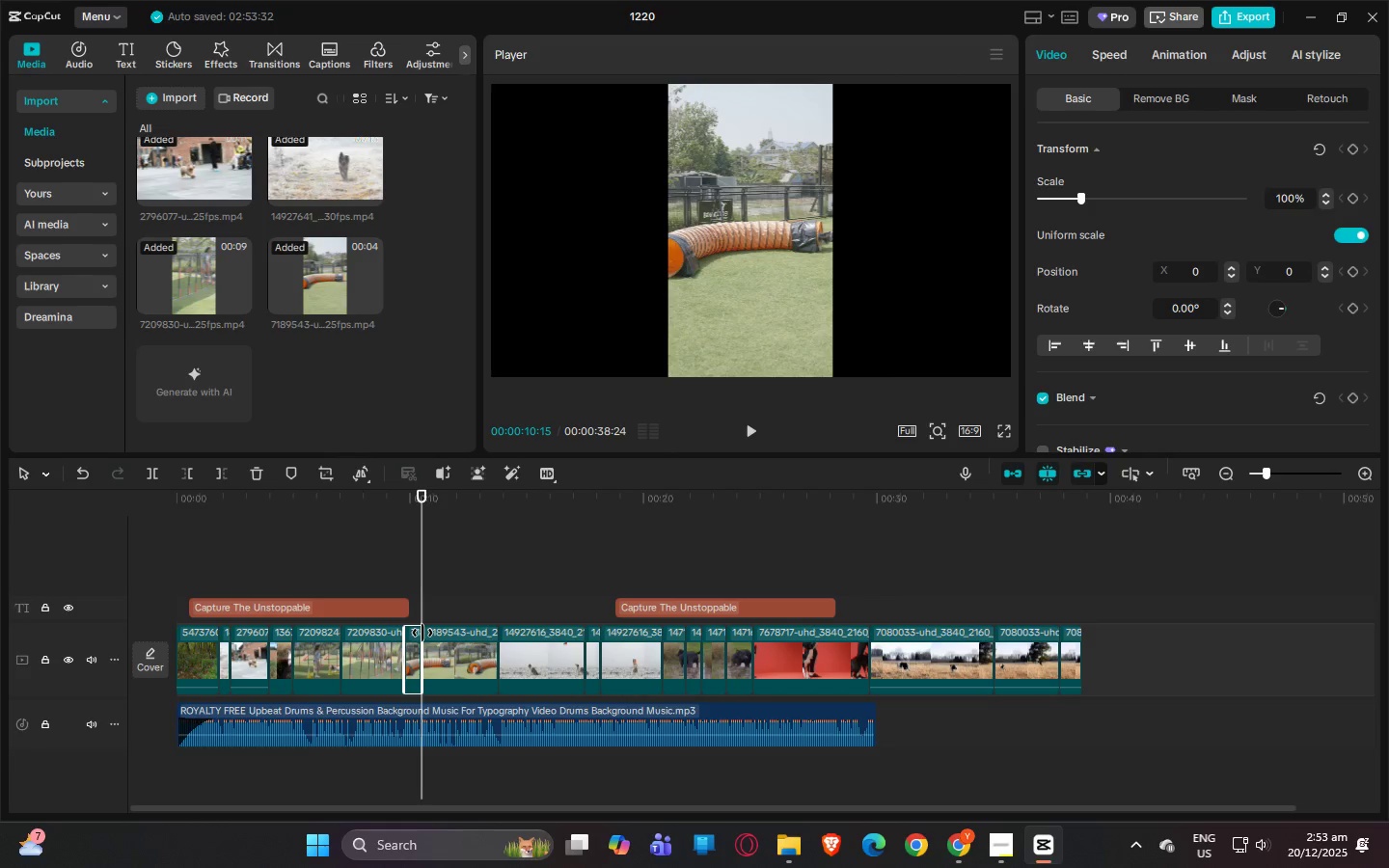 
key(Delete)
 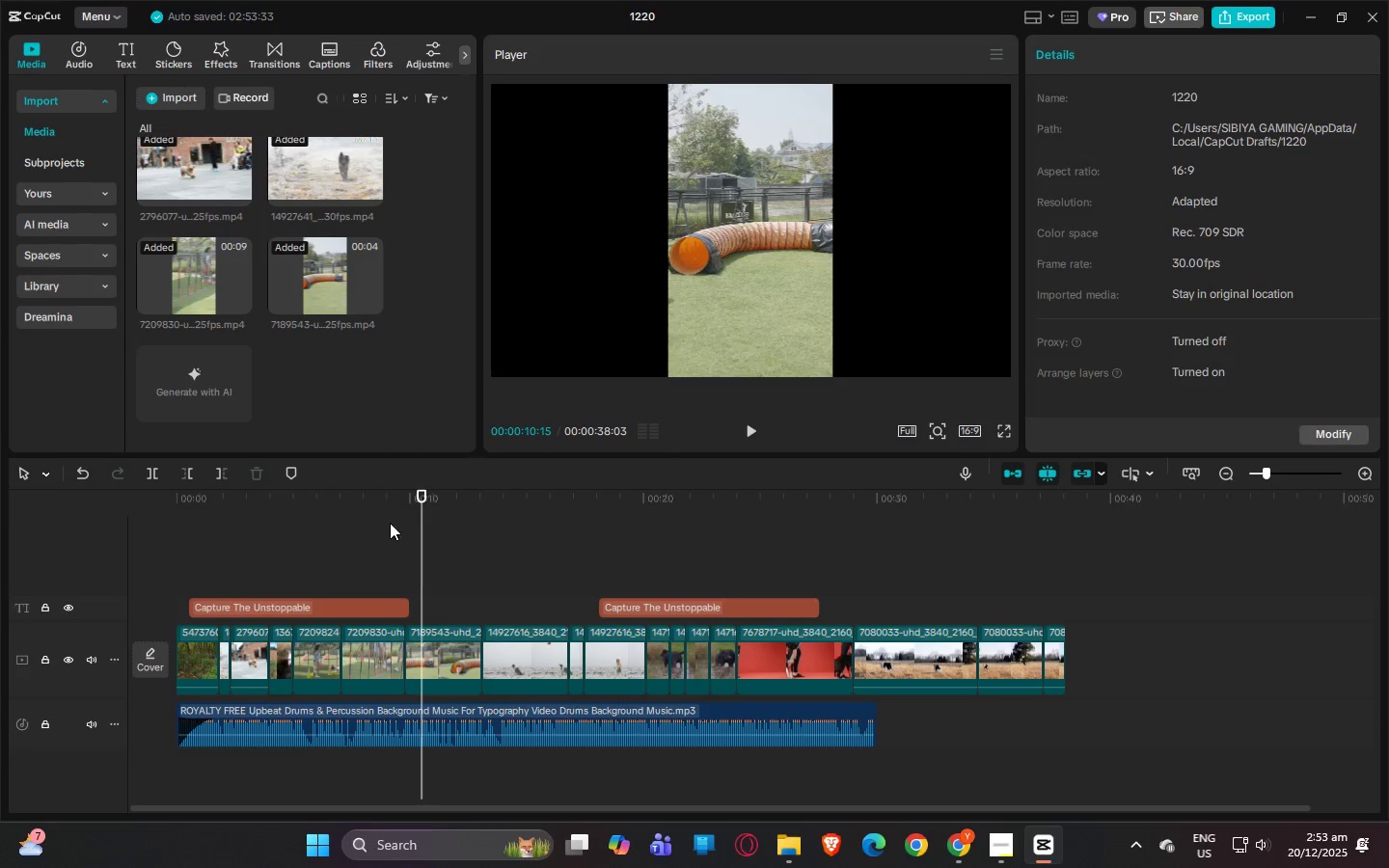 
left_click([386, 507])
 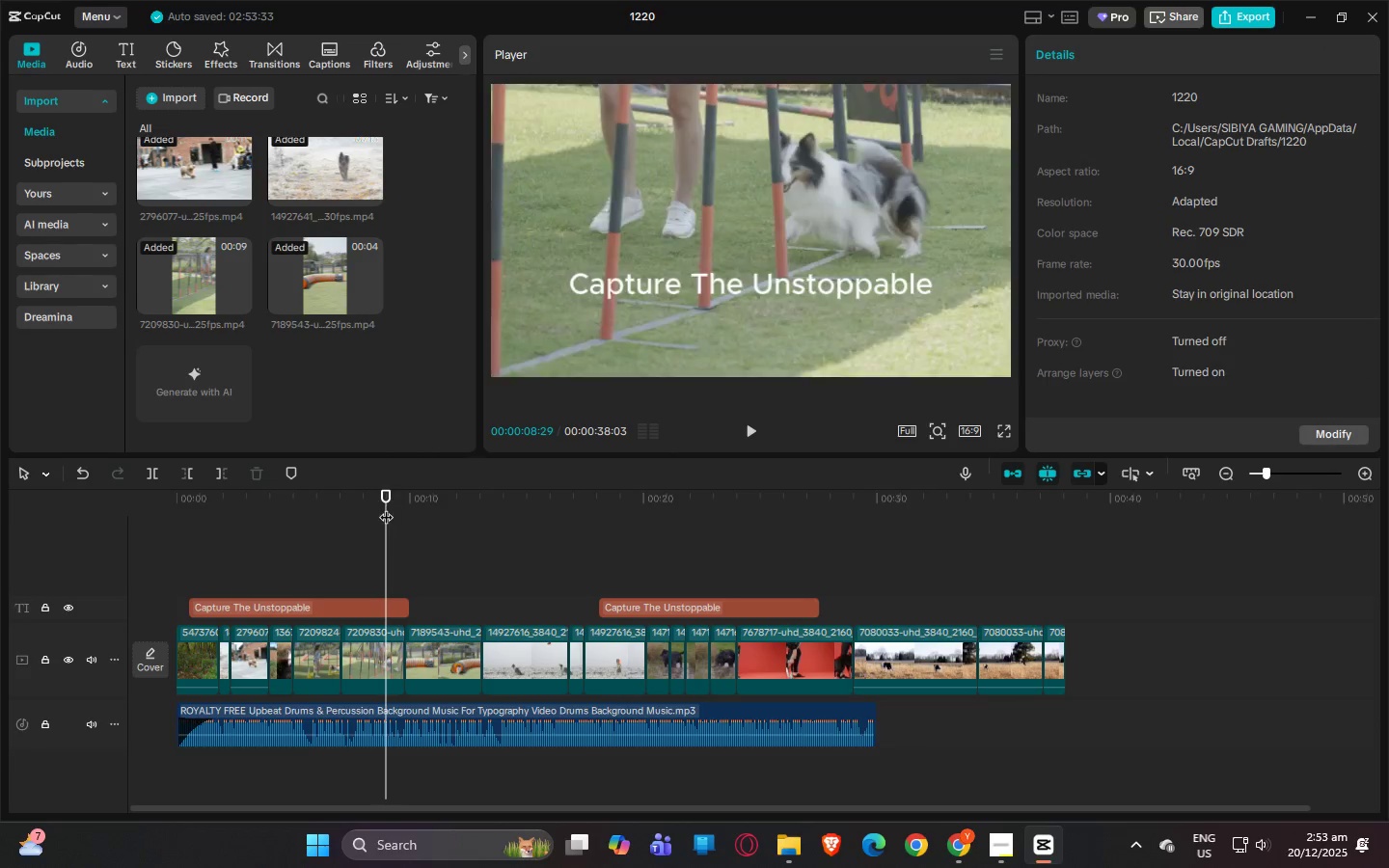 
key(Space)
 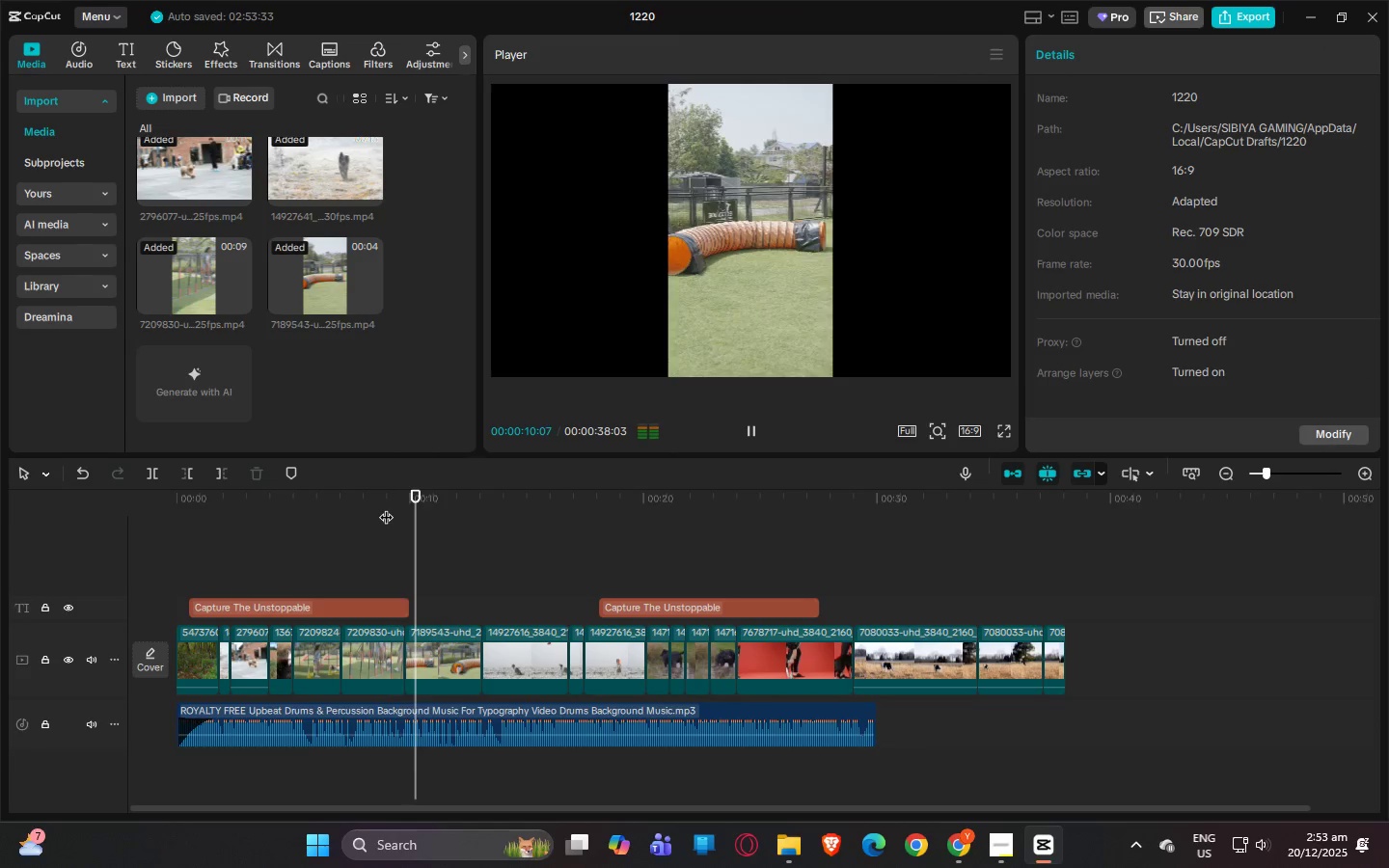 
key(Space)
 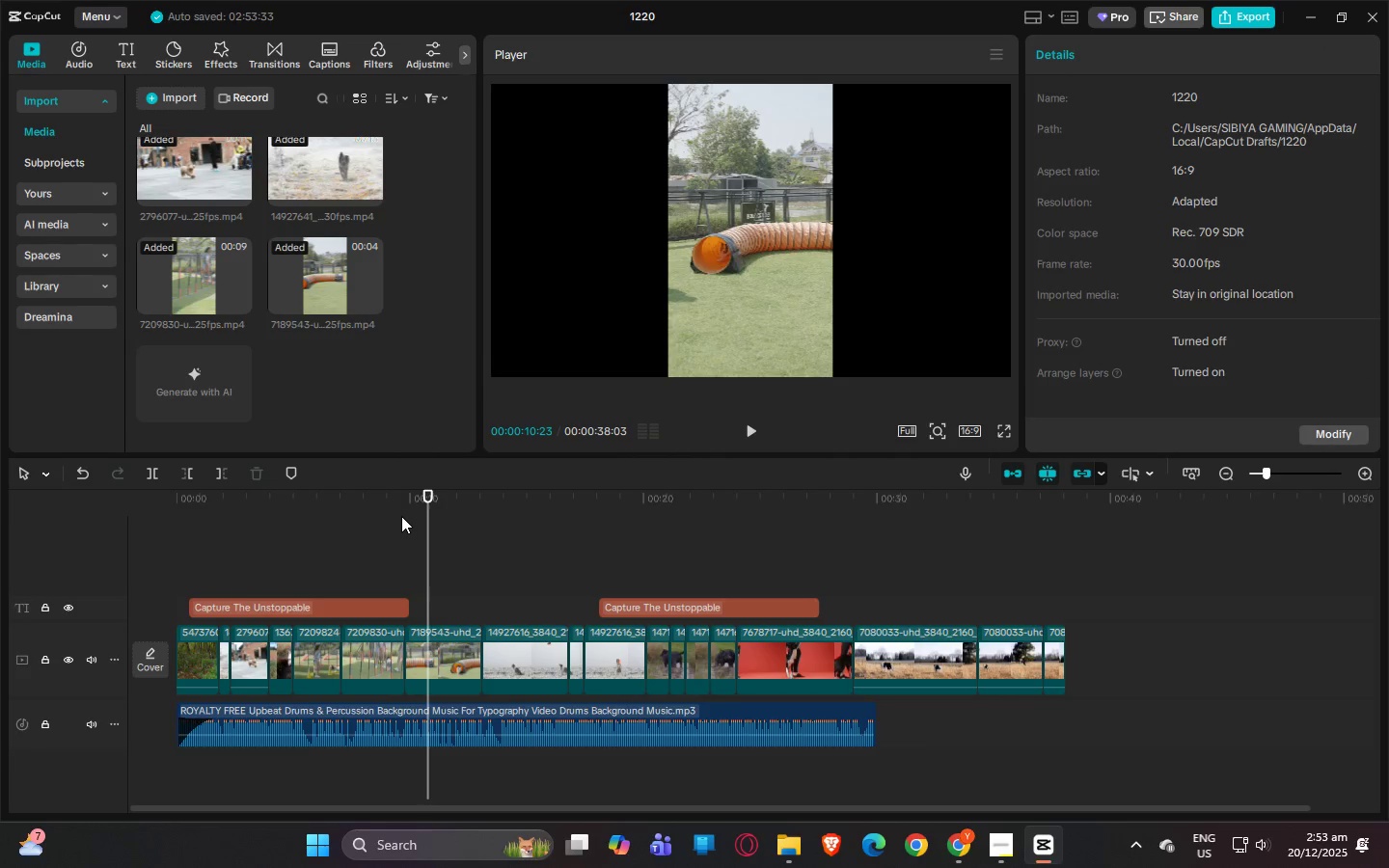 
left_click_drag(start_coordinate=[384, 506], to_coordinate=[361, 506])
 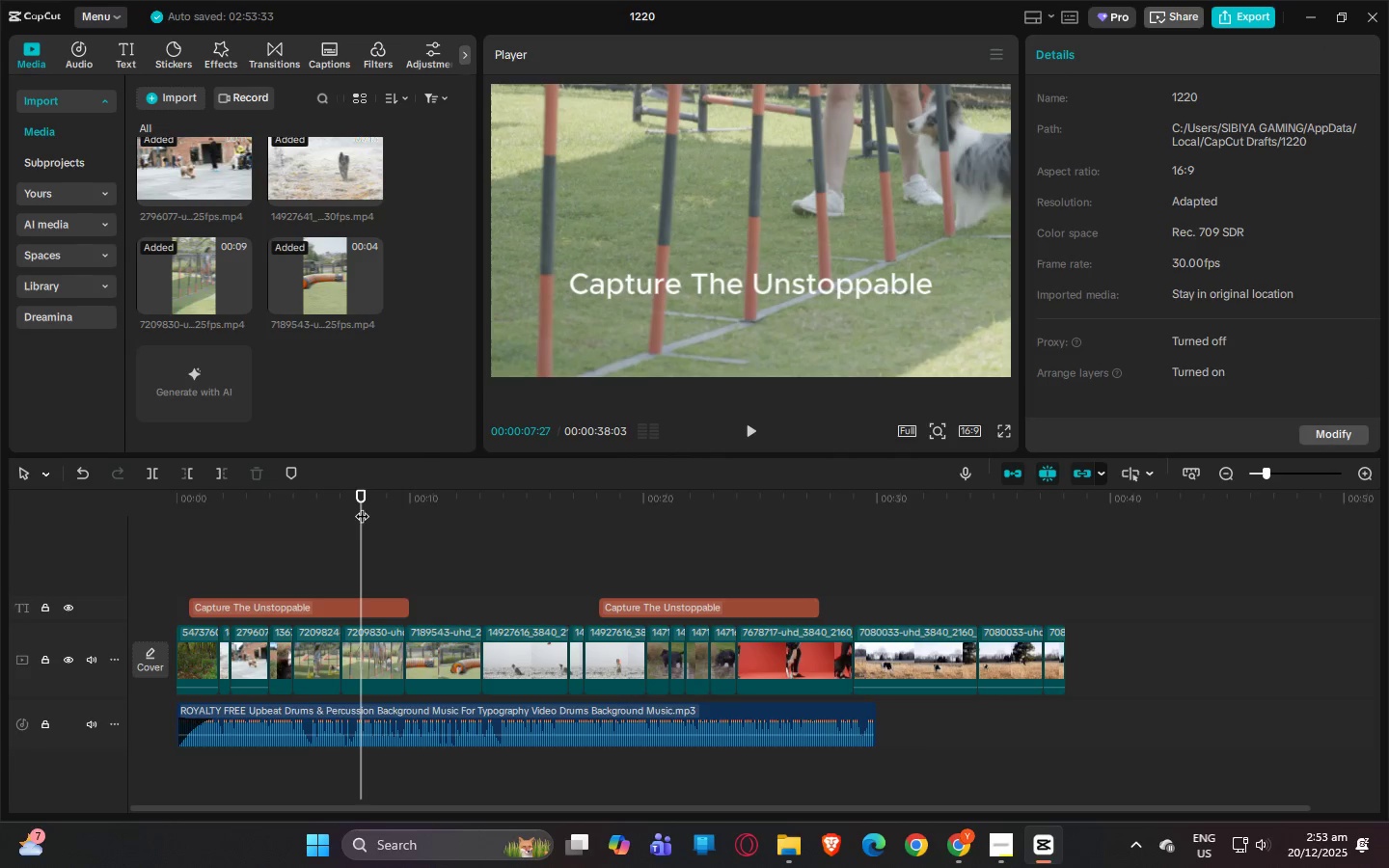 
key(Control+ControlLeft)
 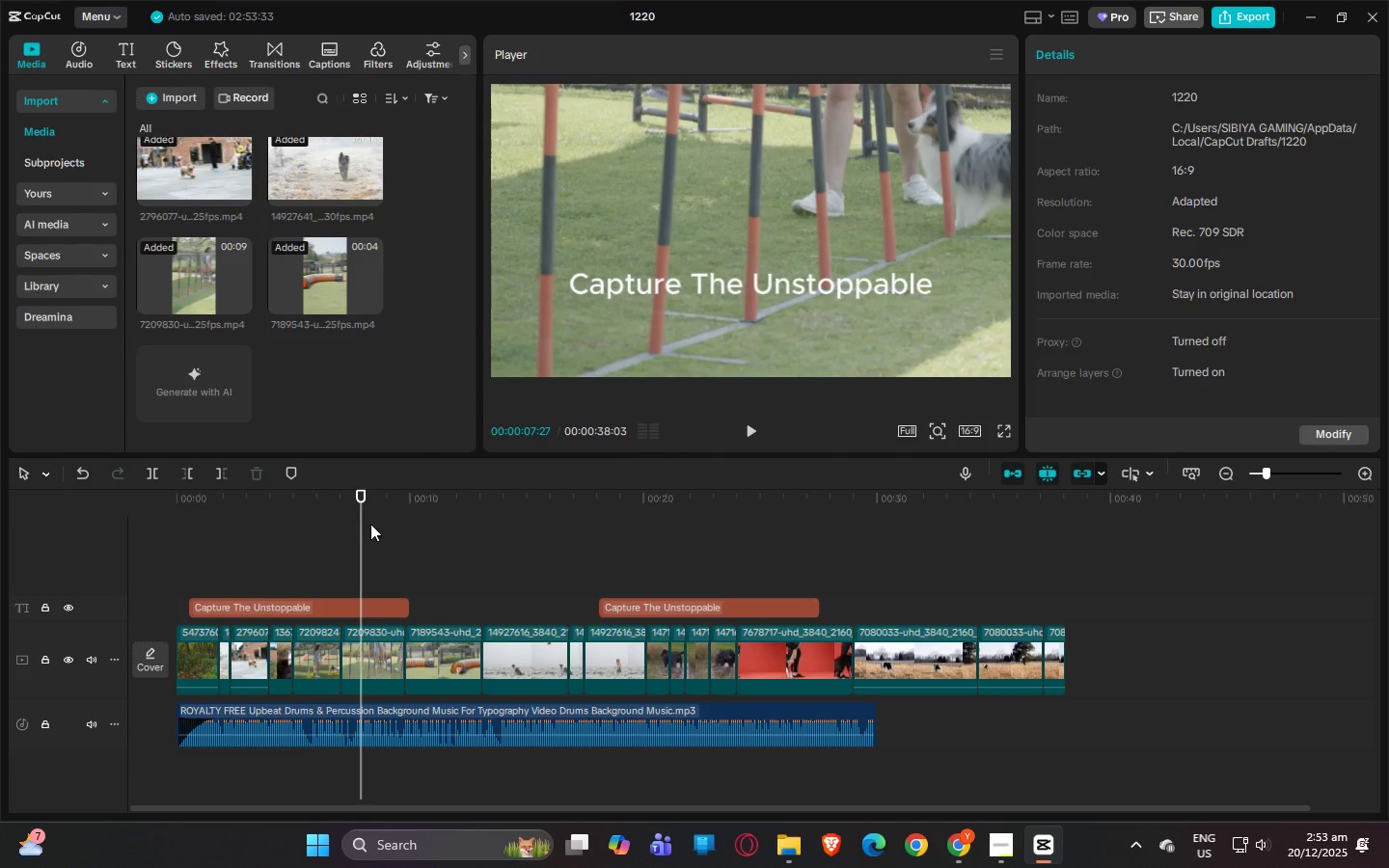 
key(Control+B)
 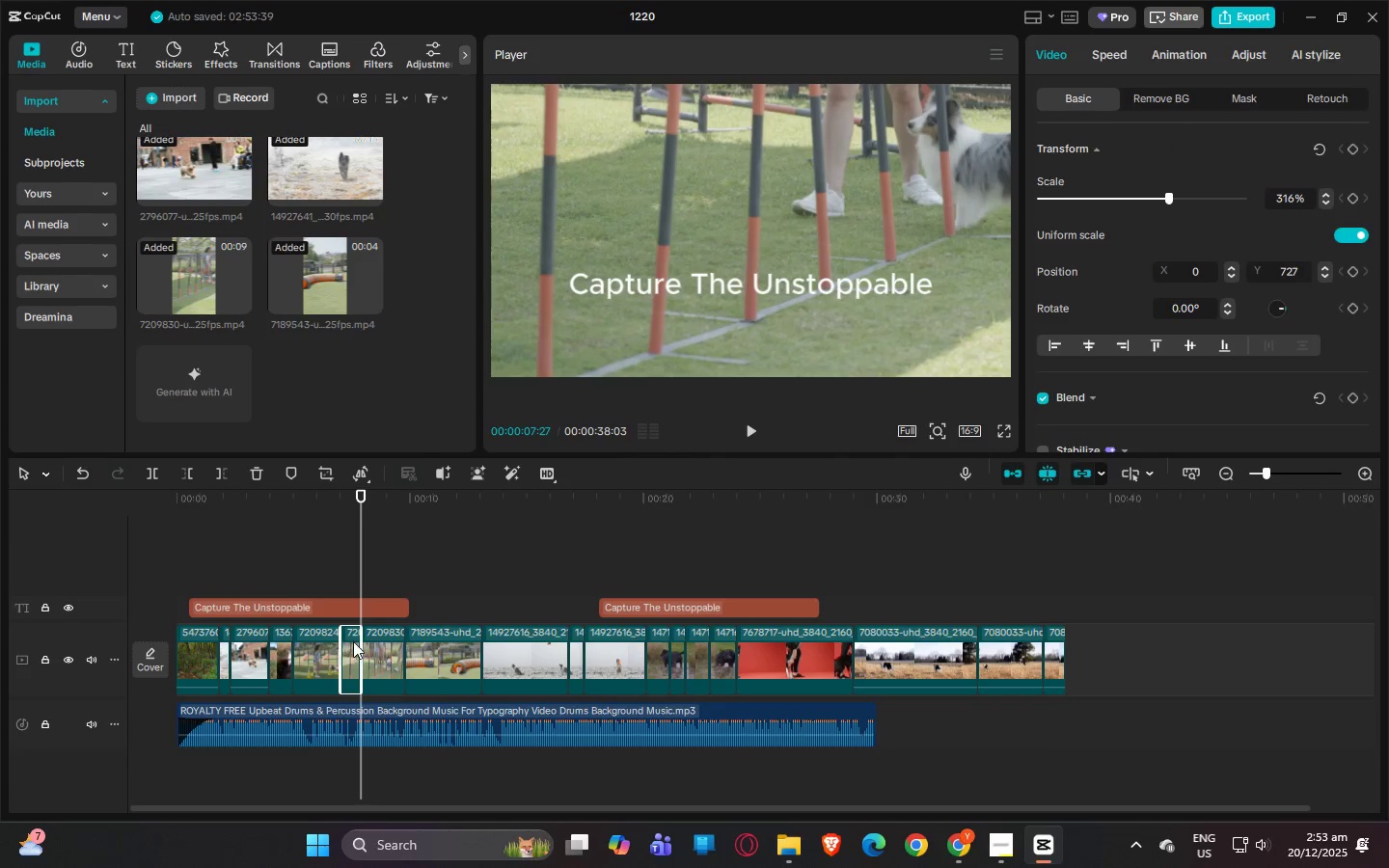 
key(Delete)
 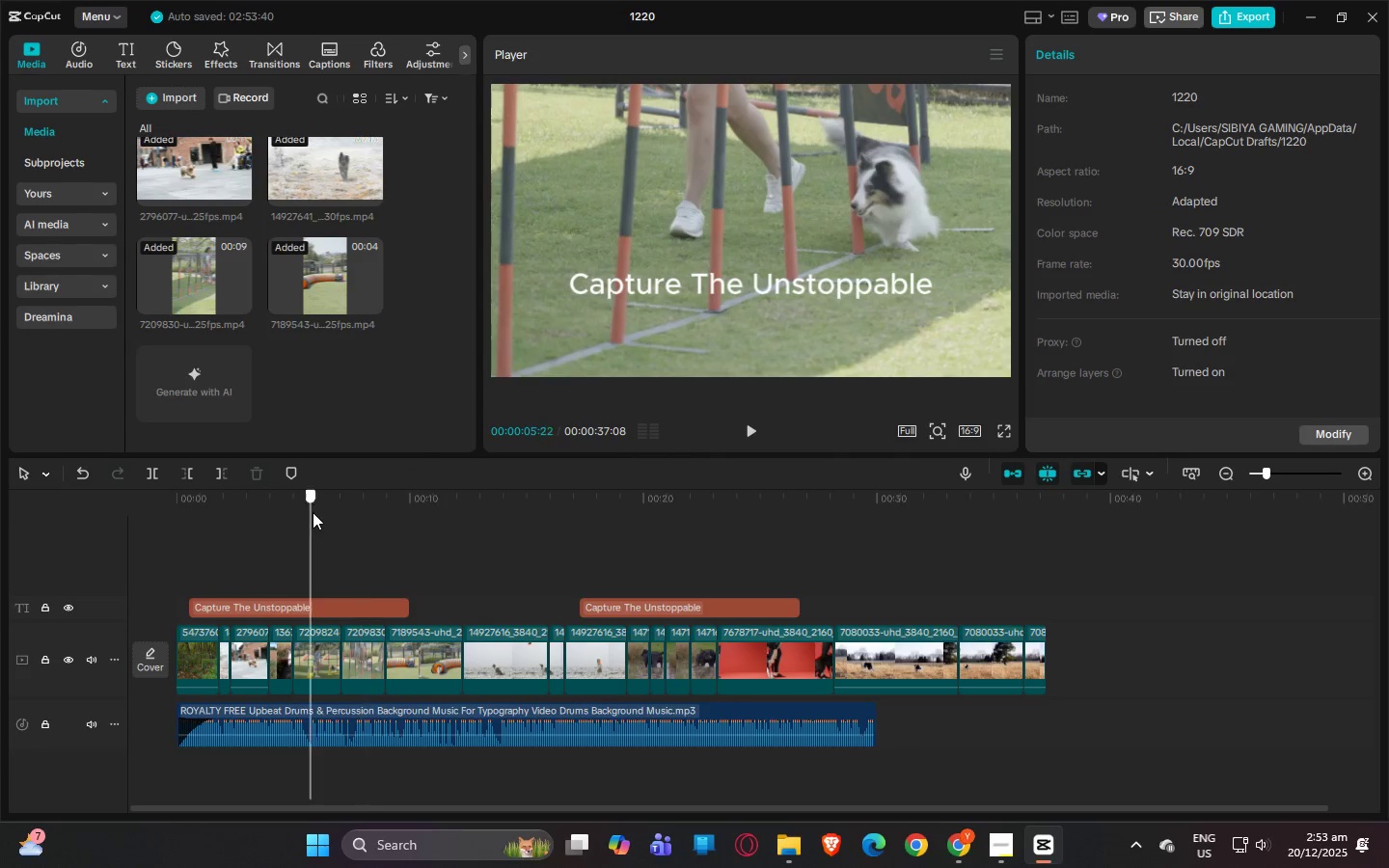 
key(Space)
 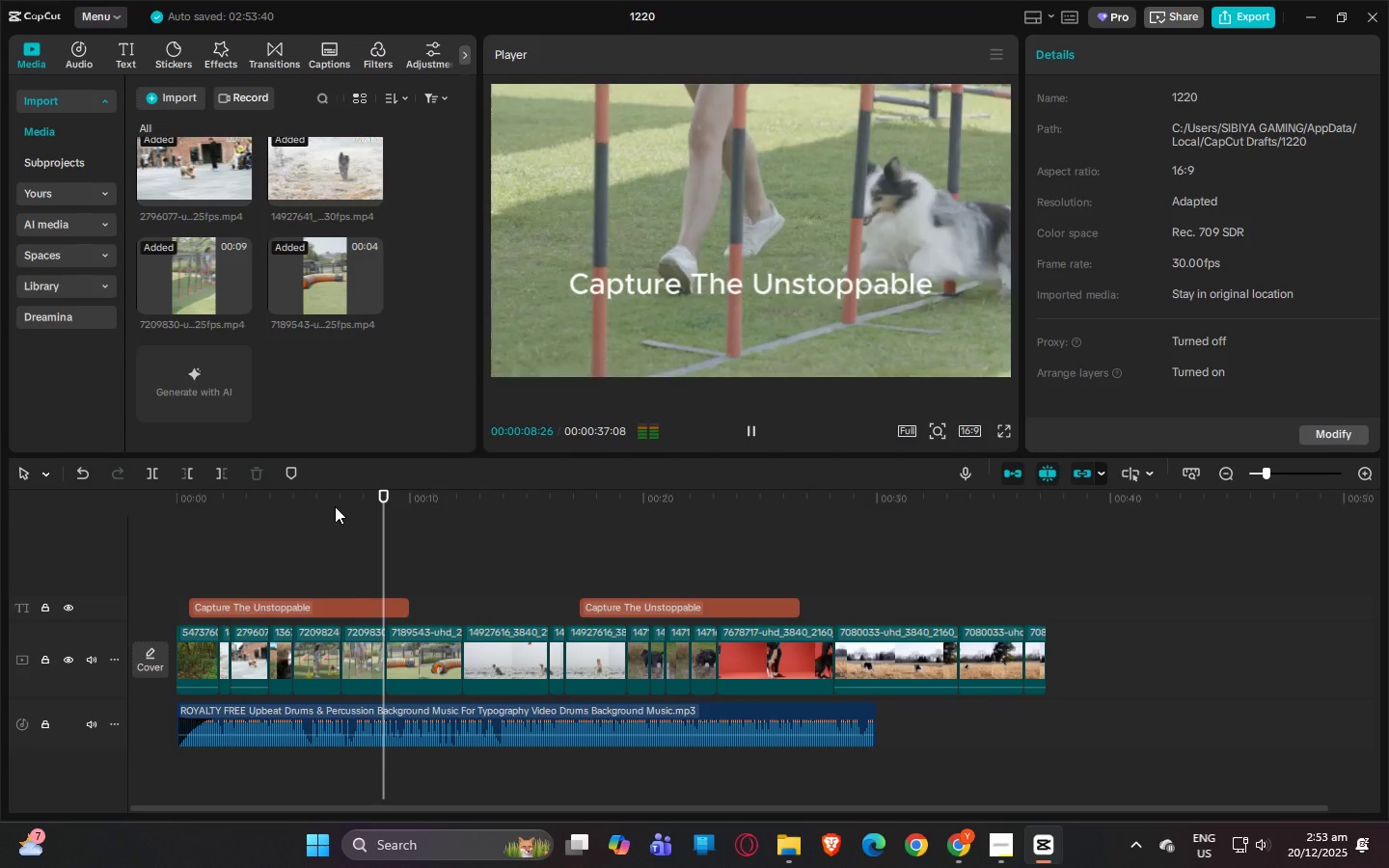 
key(Space)
 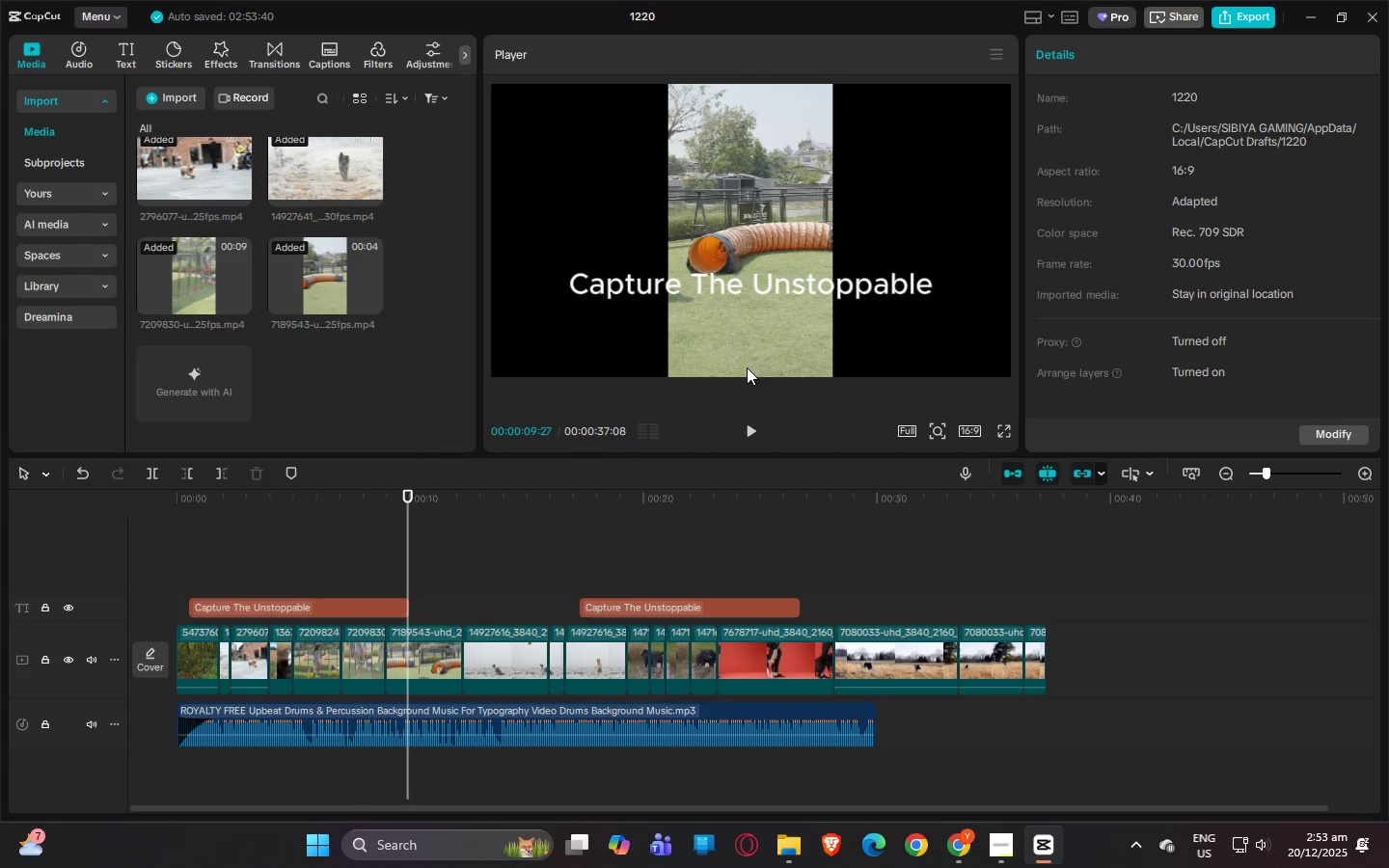 
left_click([748, 350])
 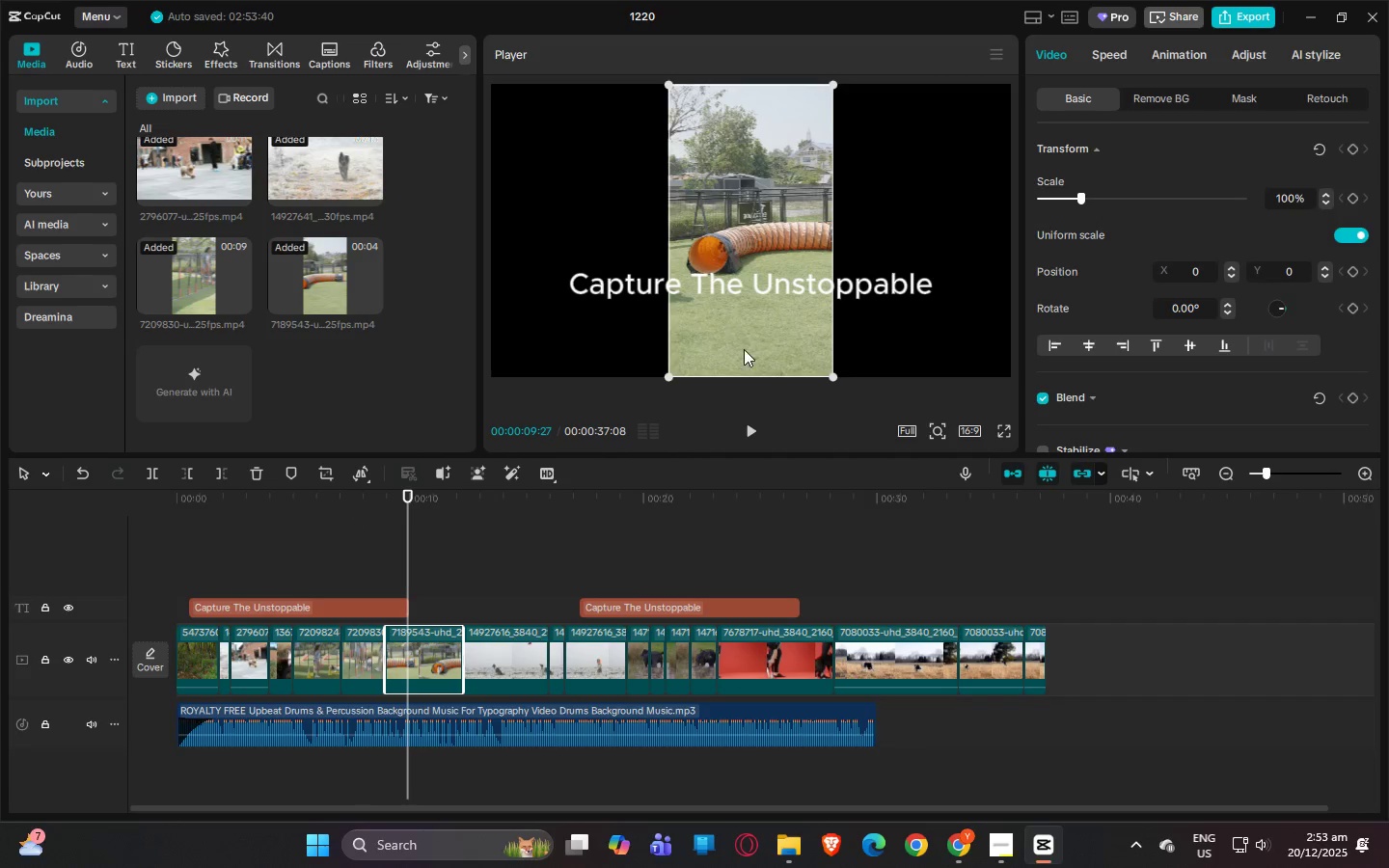 
left_click_drag(start_coordinate=[751, 344], to_coordinate=[1005, 570])
 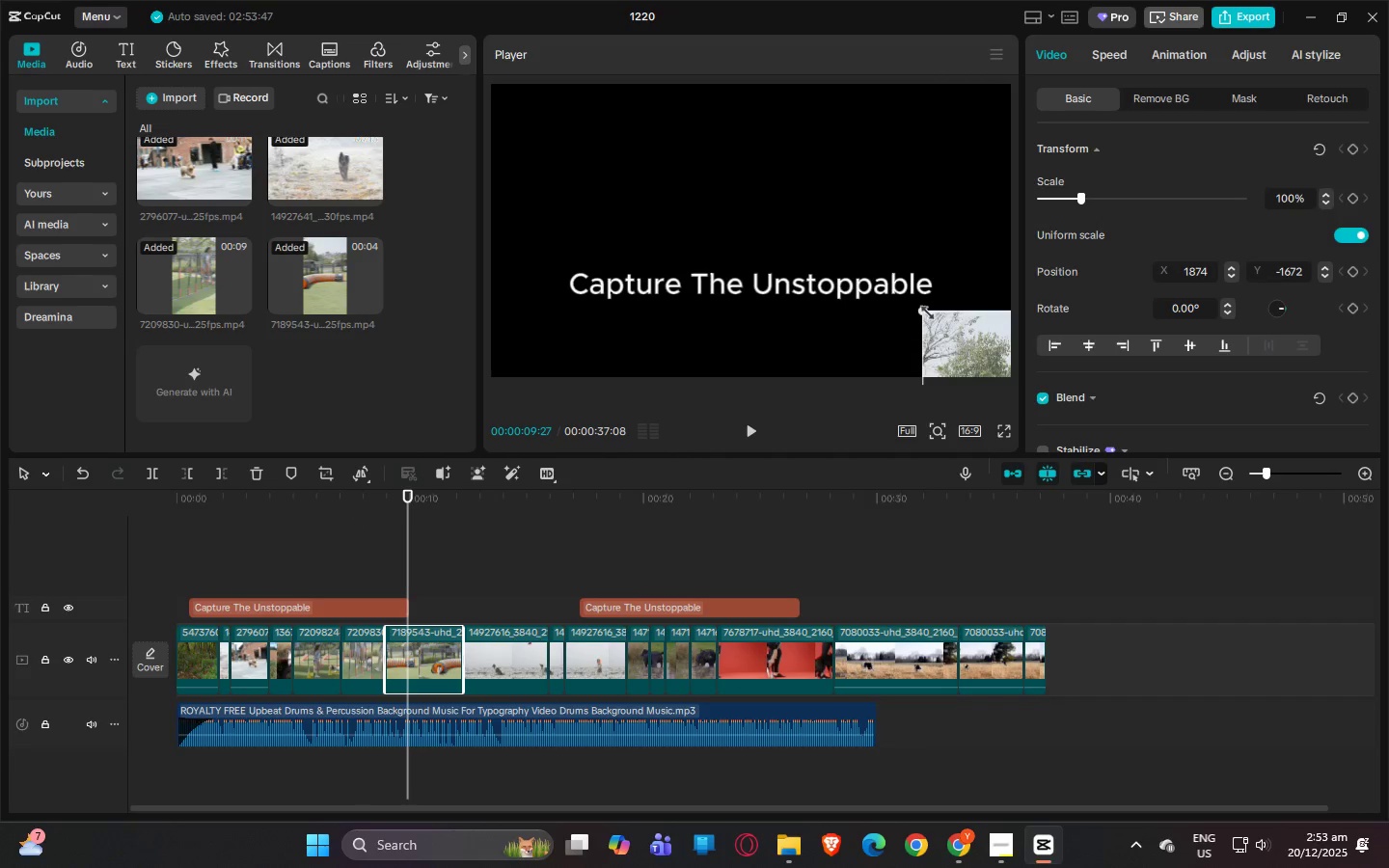 
left_click_drag(start_coordinate=[922, 310], to_coordinate=[364, 94])
 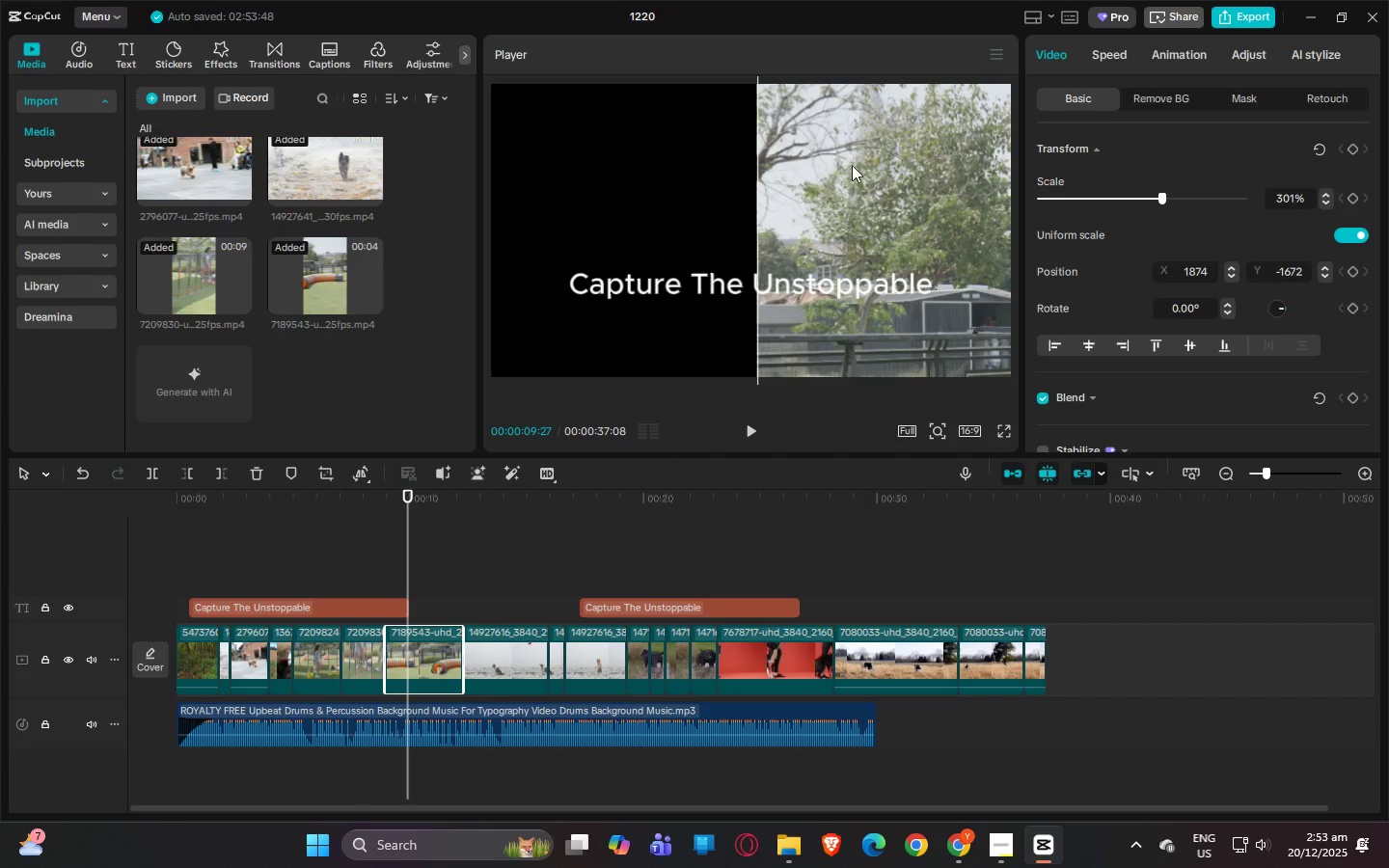 
left_click_drag(start_coordinate=[852, 165], to_coordinate=[603, 90])
 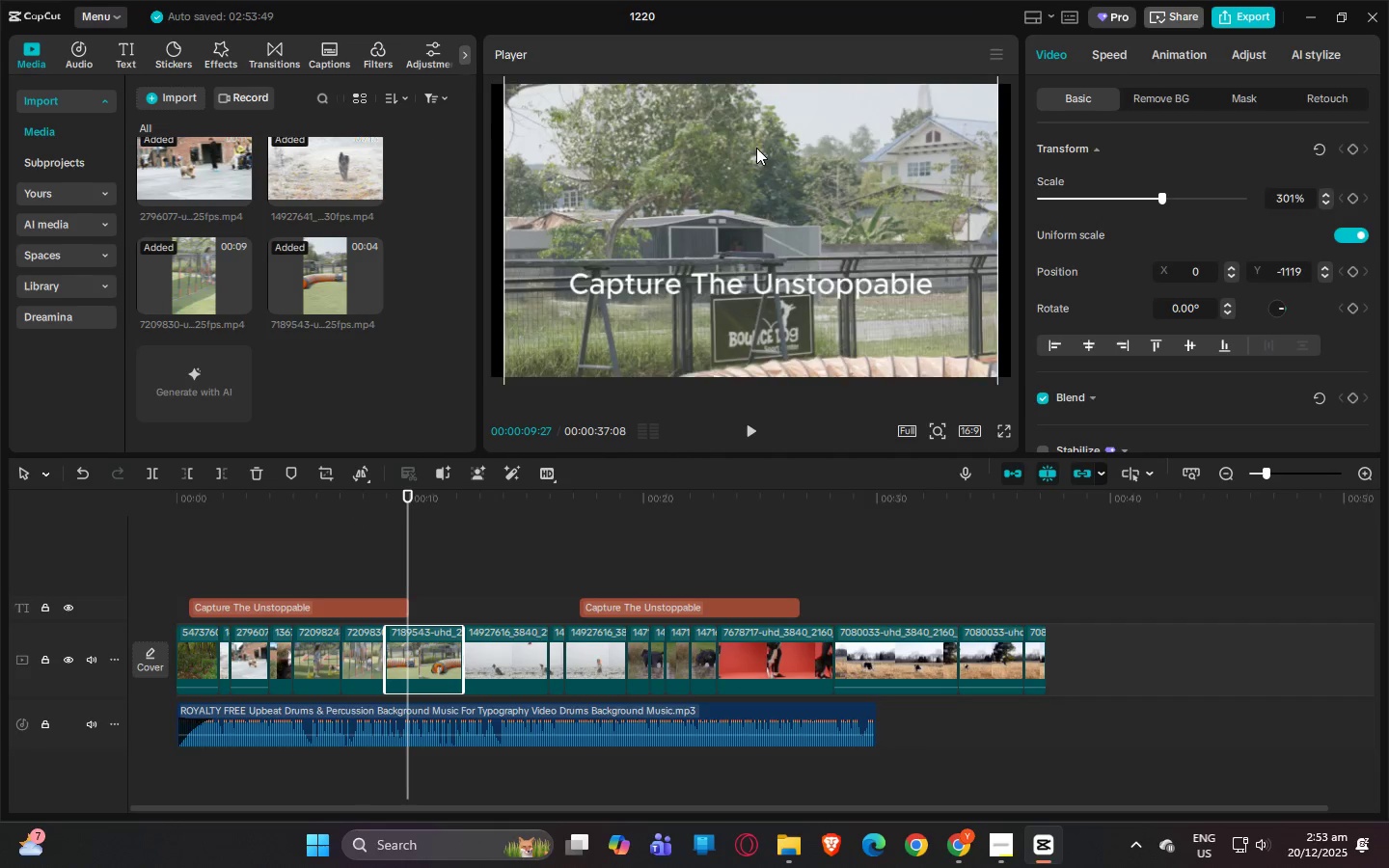 
left_click_drag(start_coordinate=[753, 148], to_coordinate=[721, 88])
 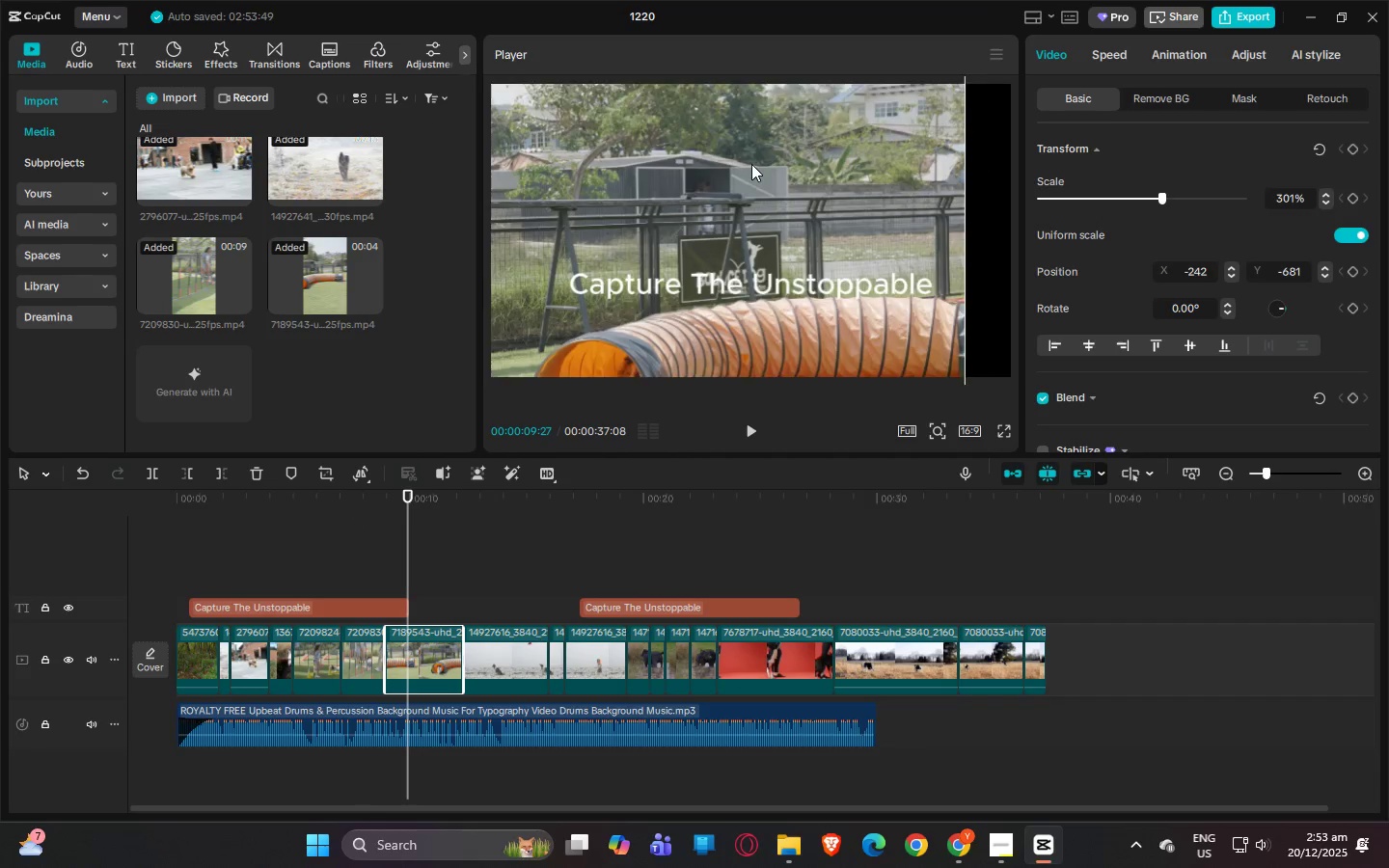 
left_click_drag(start_coordinate=[747, 166], to_coordinate=[781, 111])
 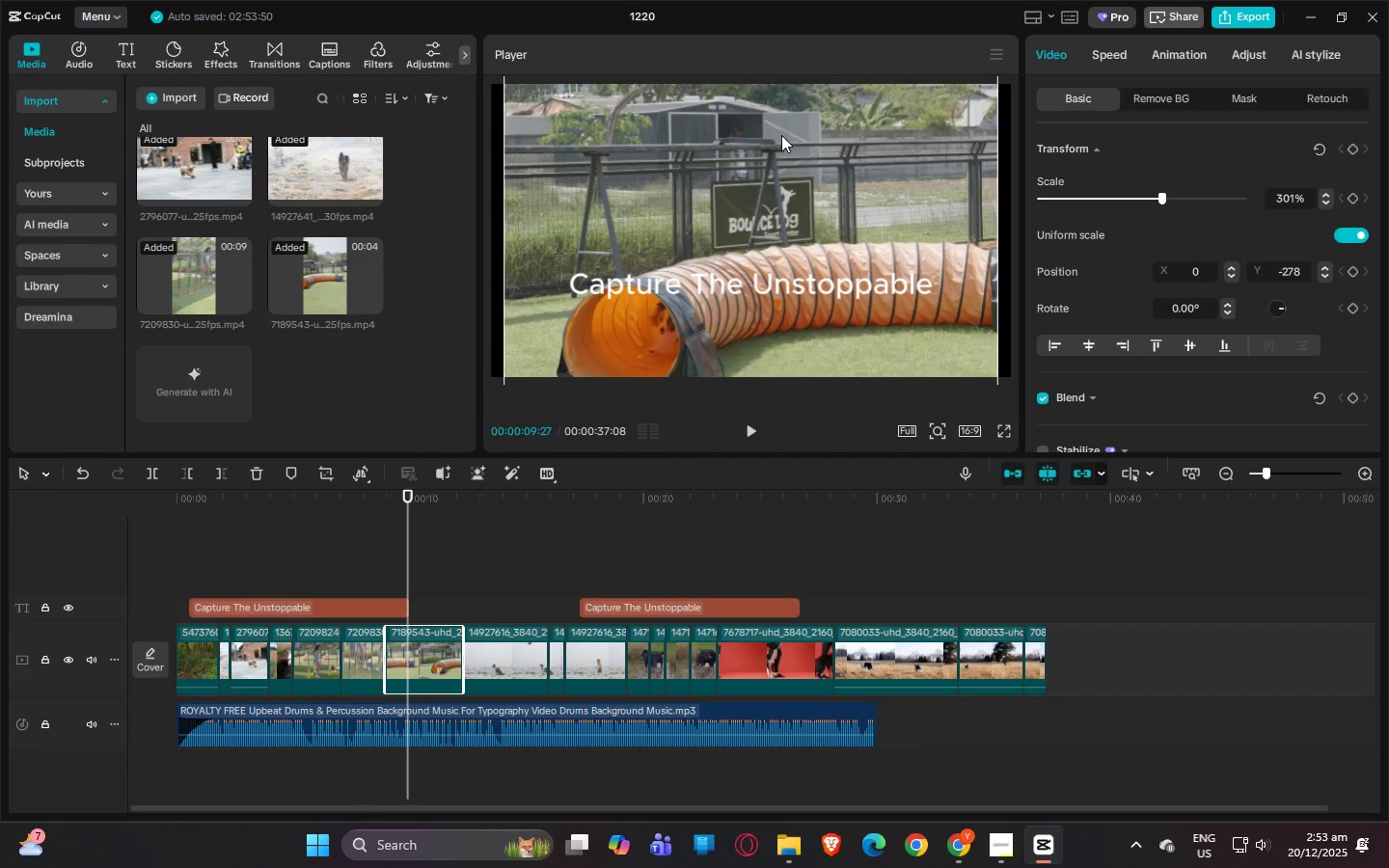 
left_click_drag(start_coordinate=[781, 135], to_coordinate=[806, 285])
 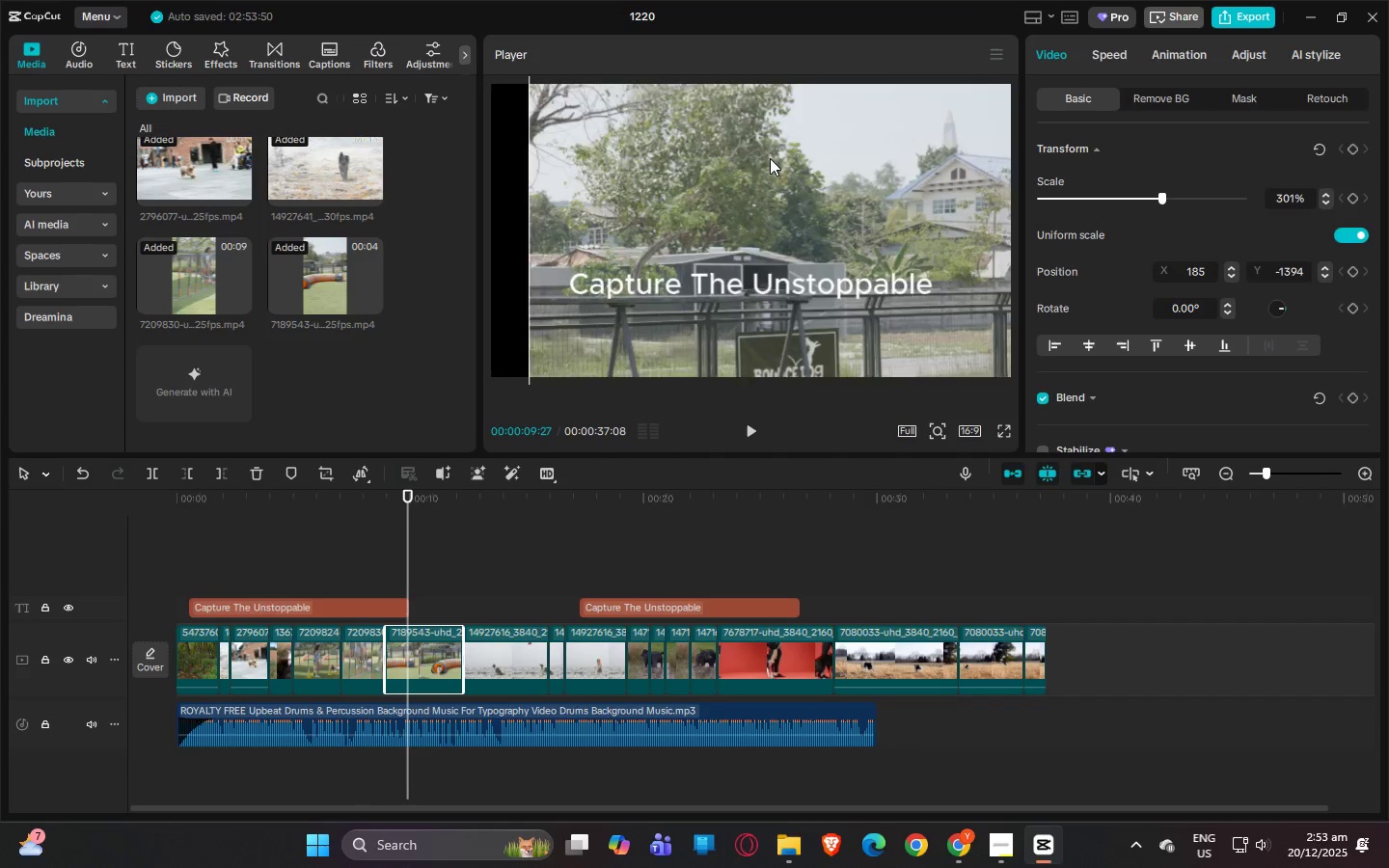 
left_click_drag(start_coordinate=[769, 154], to_coordinate=[851, 312])
 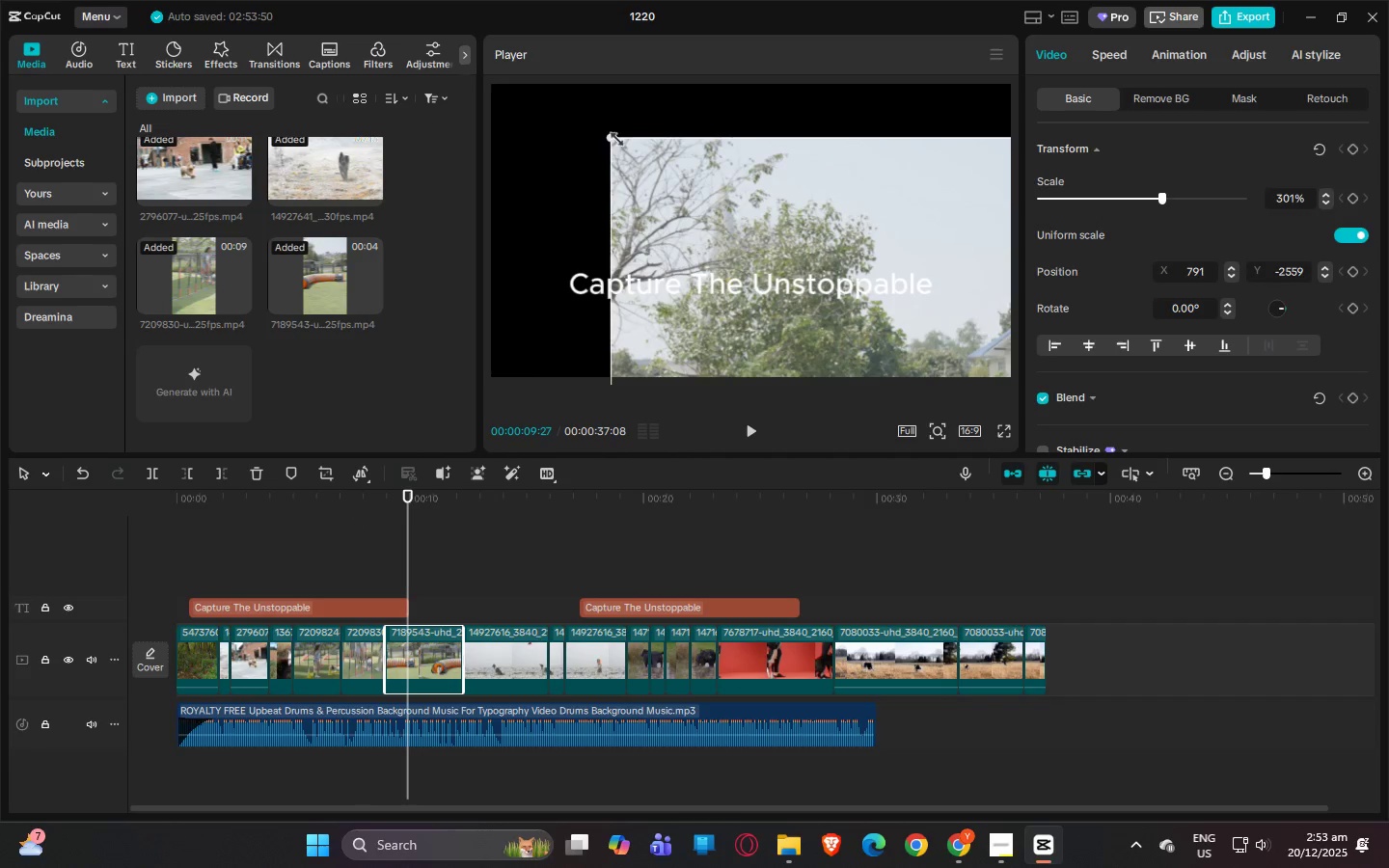 
left_click_drag(start_coordinate=[612, 135], to_coordinate=[546, 104])
 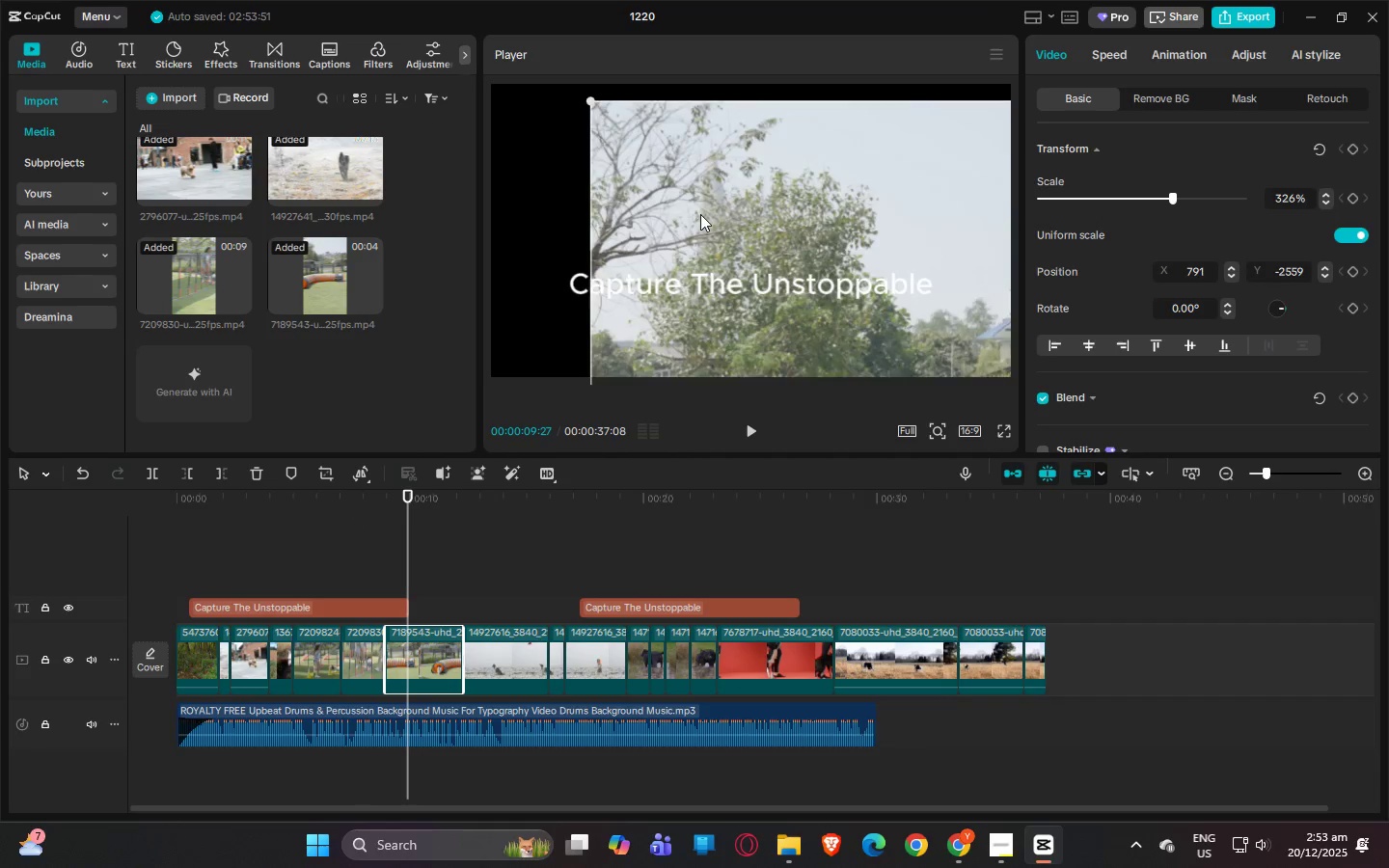 
left_click_drag(start_coordinate=[700, 214], to_coordinate=[533, 94])
 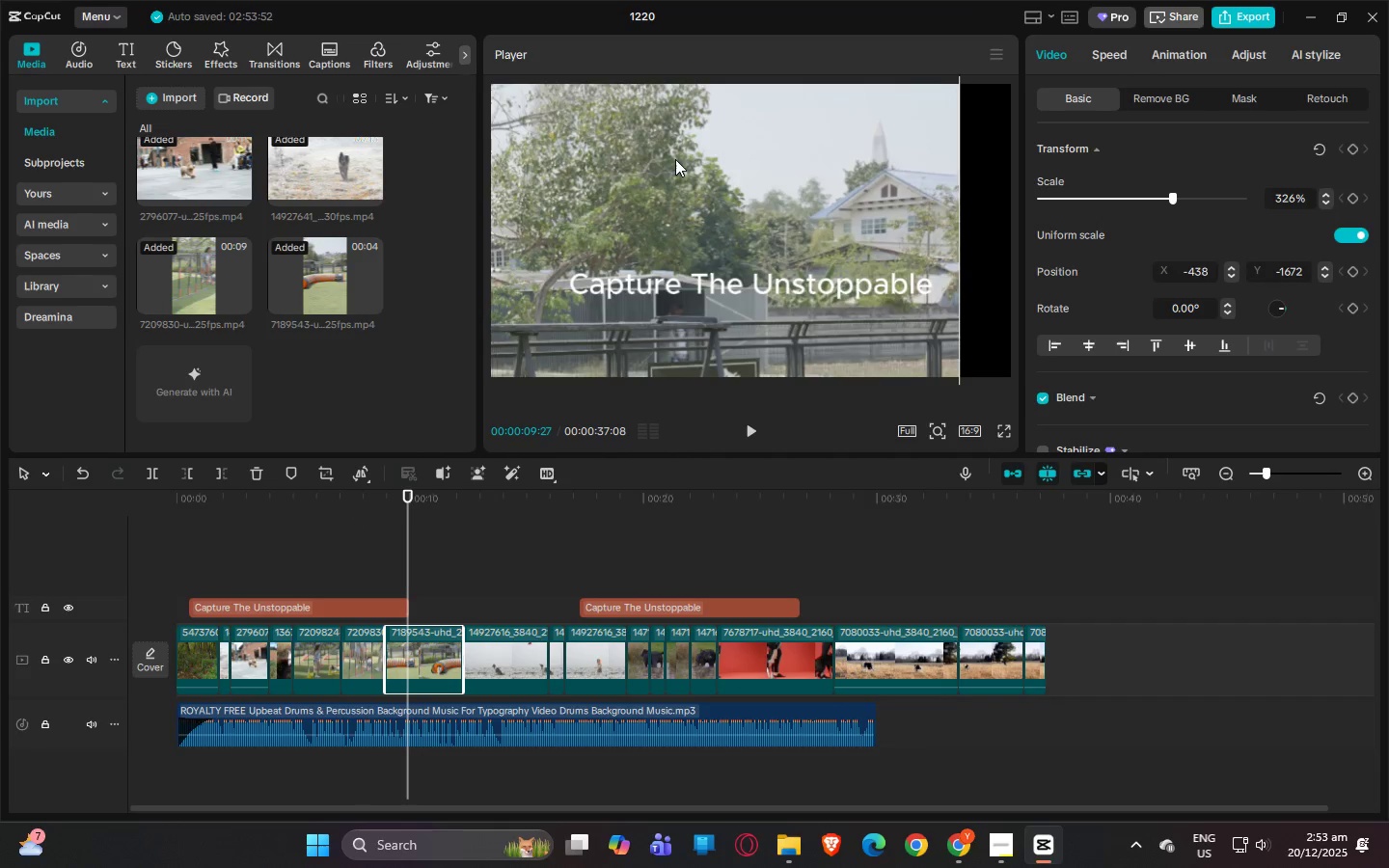 
left_click_drag(start_coordinate=[675, 159], to_coordinate=[722, 110])
 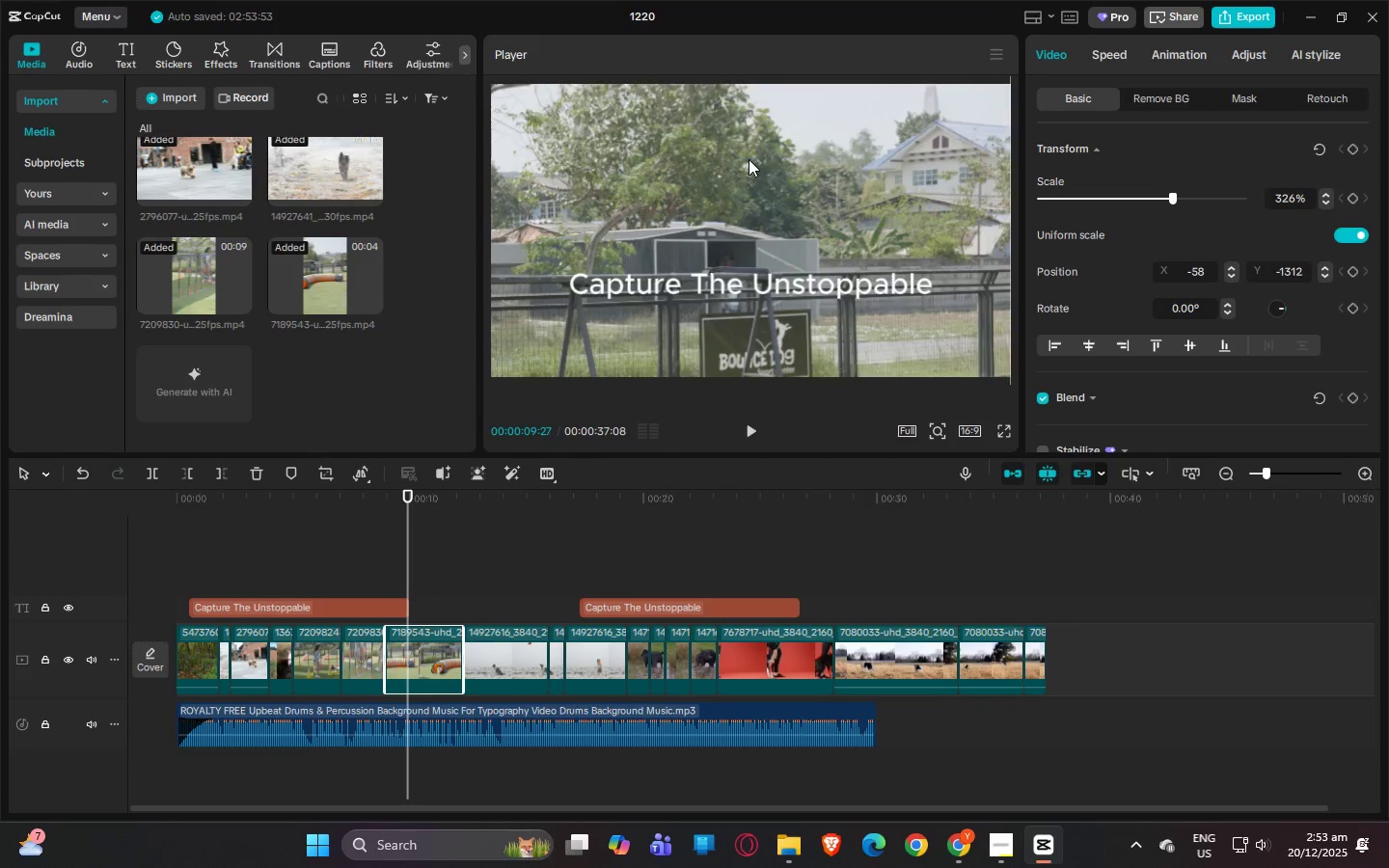 
left_click_drag(start_coordinate=[749, 165], to_coordinate=[742, 95])
 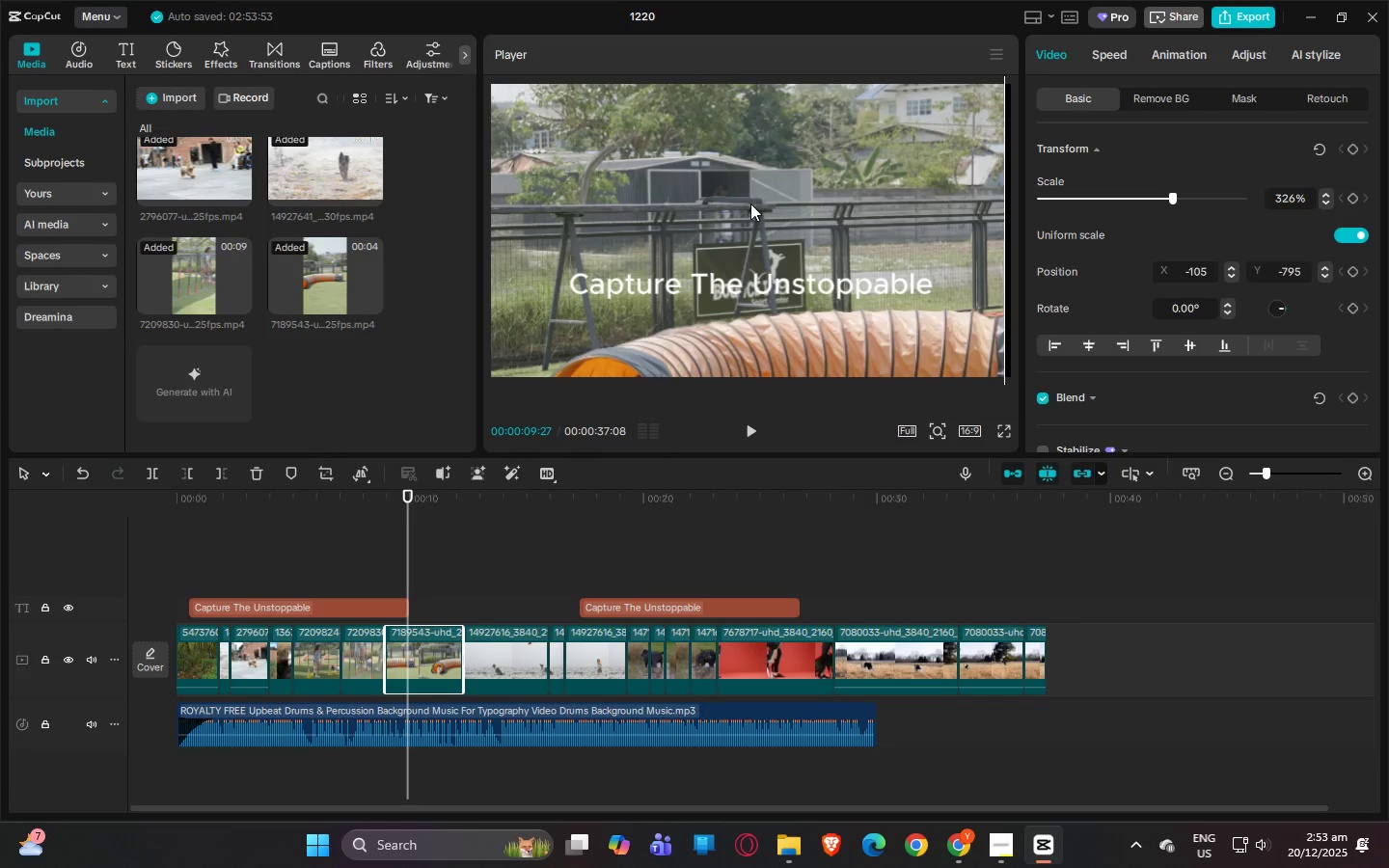 
left_click_drag(start_coordinate=[751, 203], to_coordinate=[756, 119])
 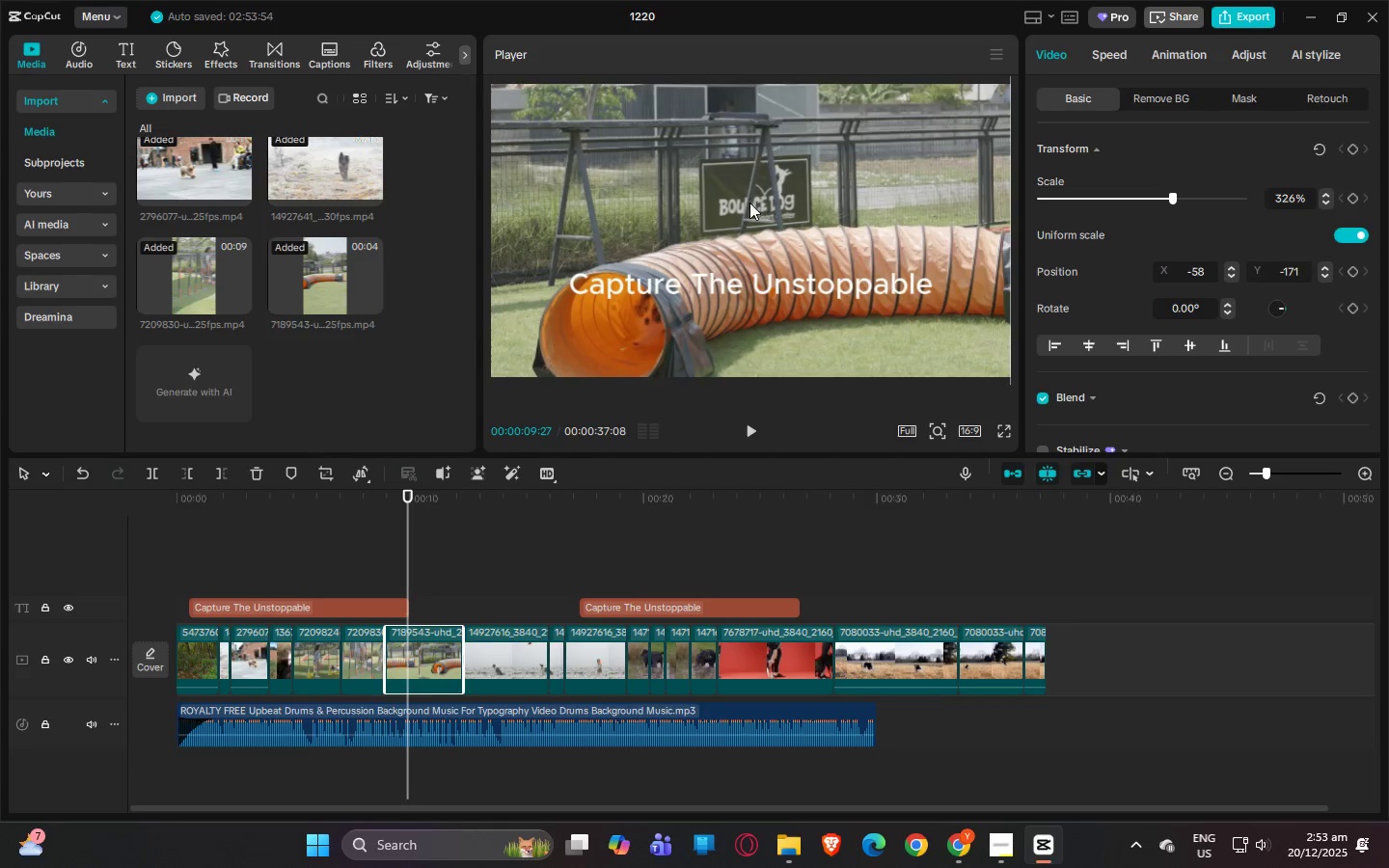 
left_click_drag(start_coordinate=[749, 214], to_coordinate=[751, 148])
 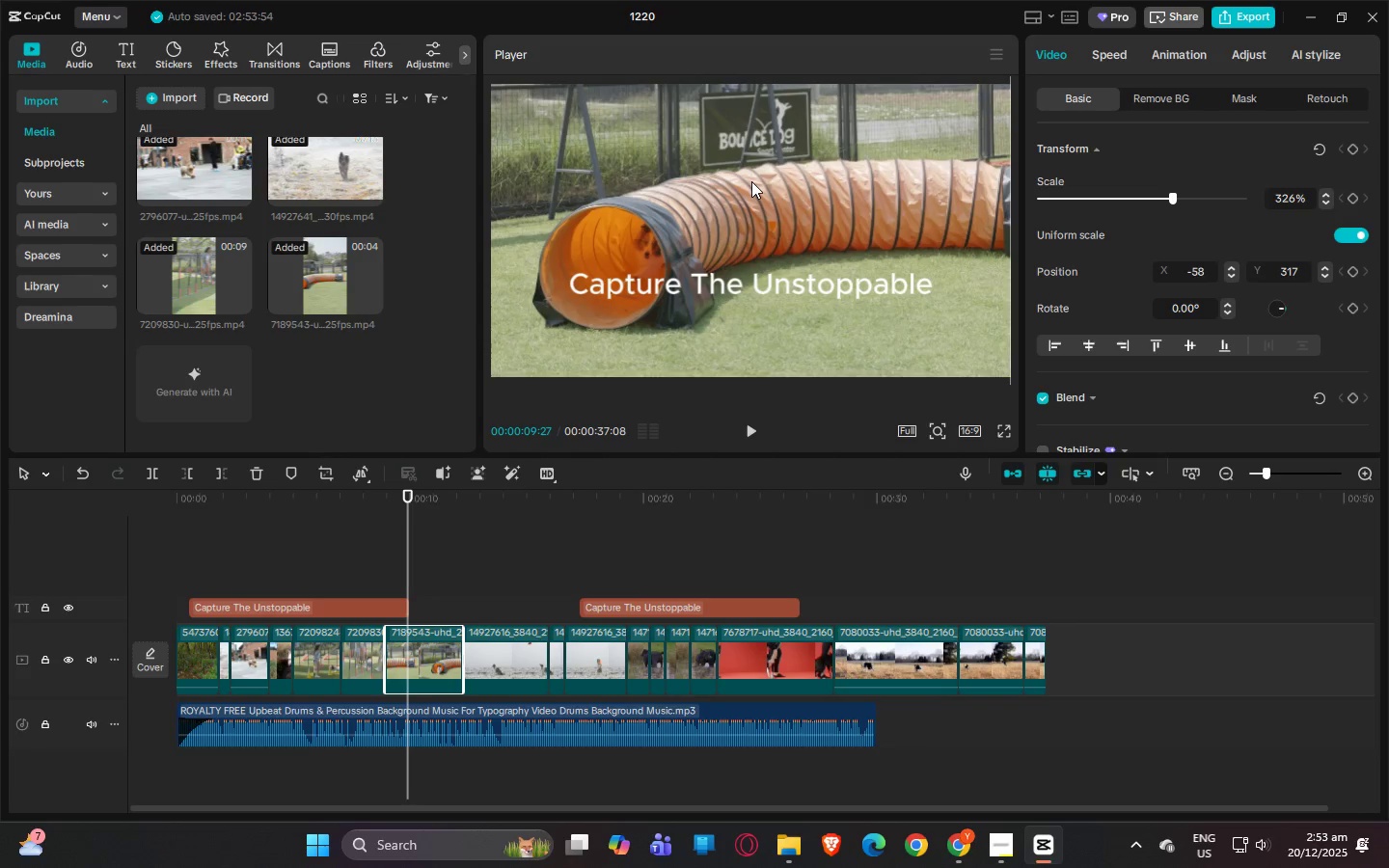 
key(Space)
 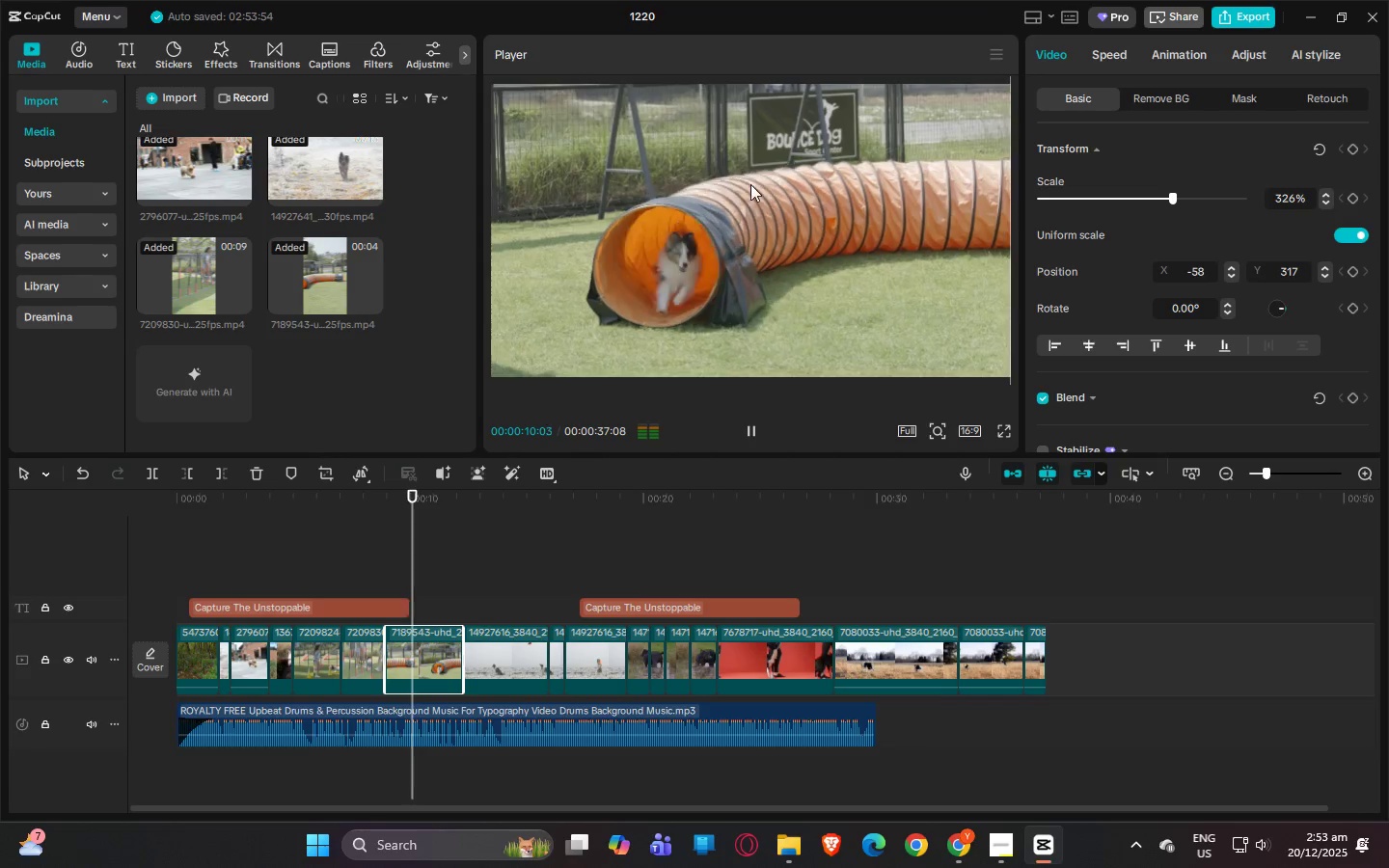 
key(Space)
 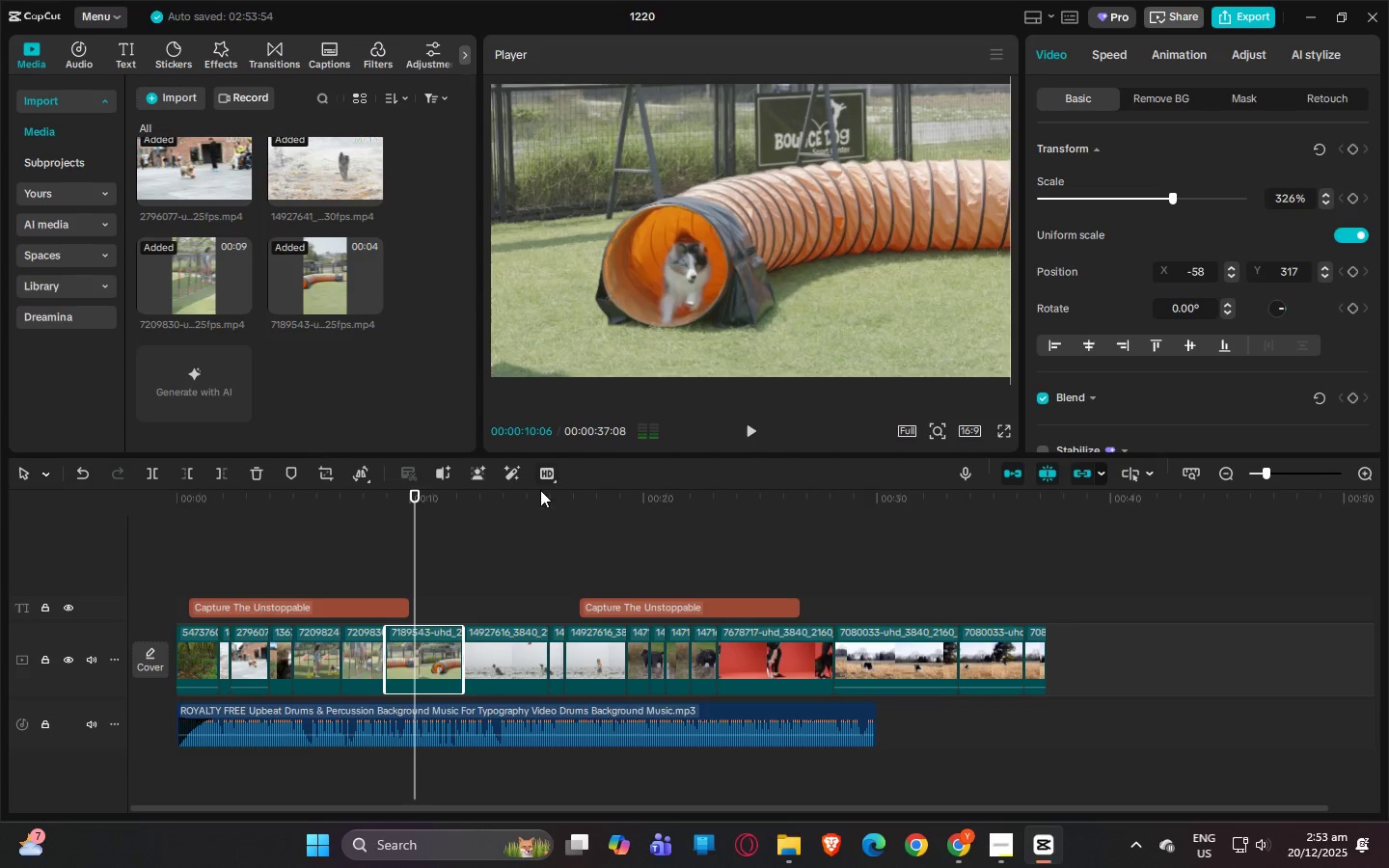 
key(Space)
 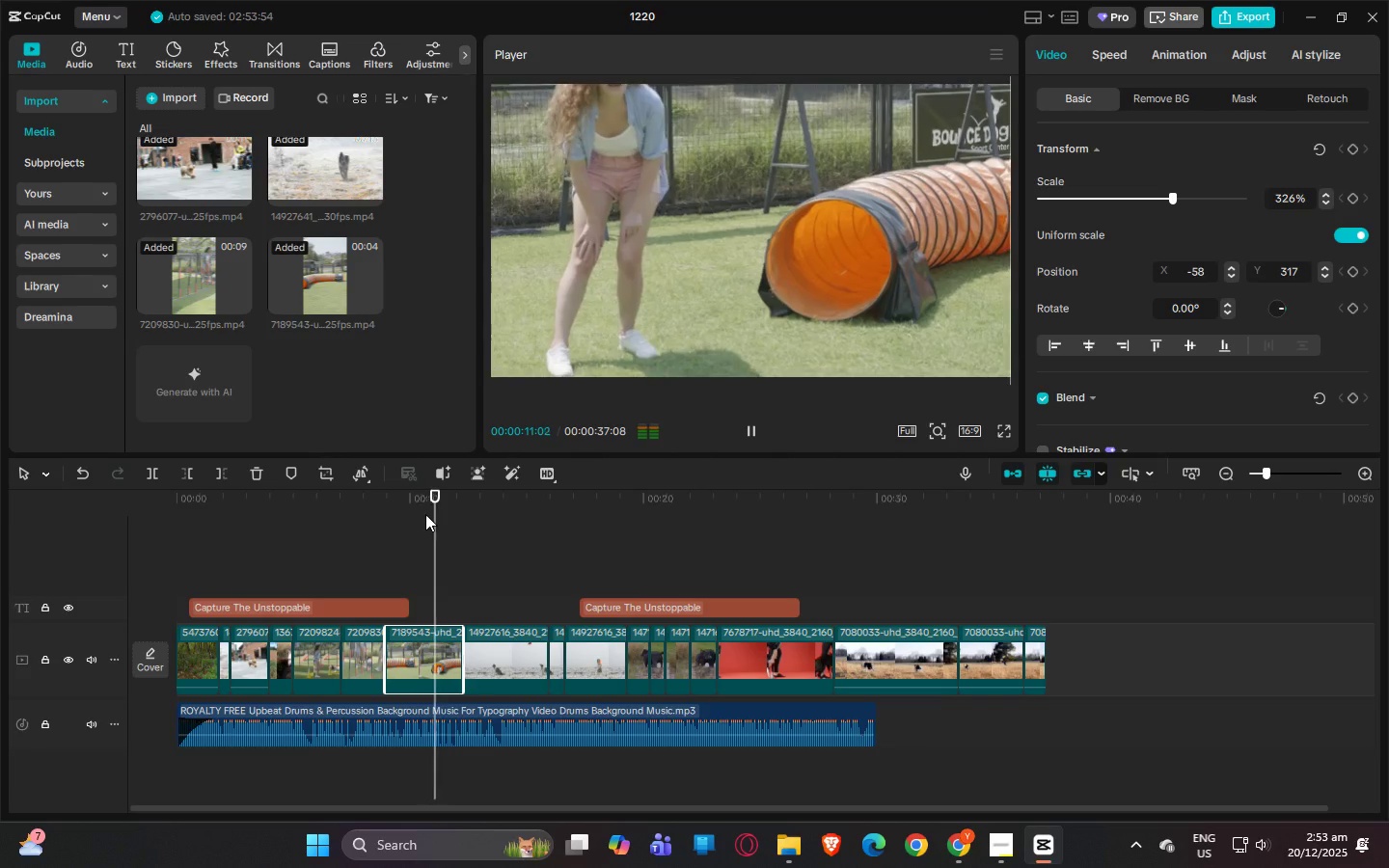 
left_click_drag(start_coordinate=[400, 511], to_coordinate=[393, 513])
 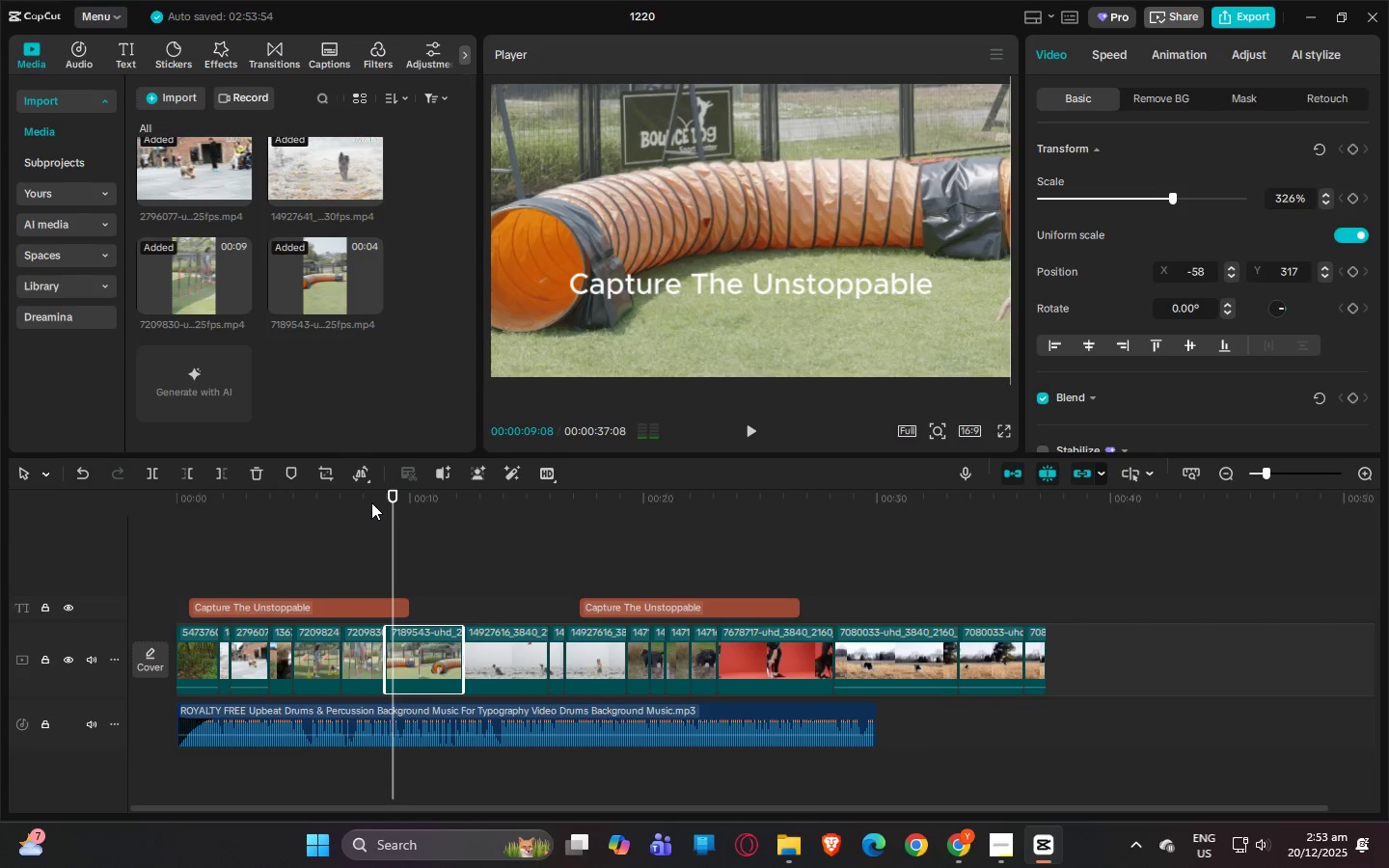 
left_click([373, 501])
 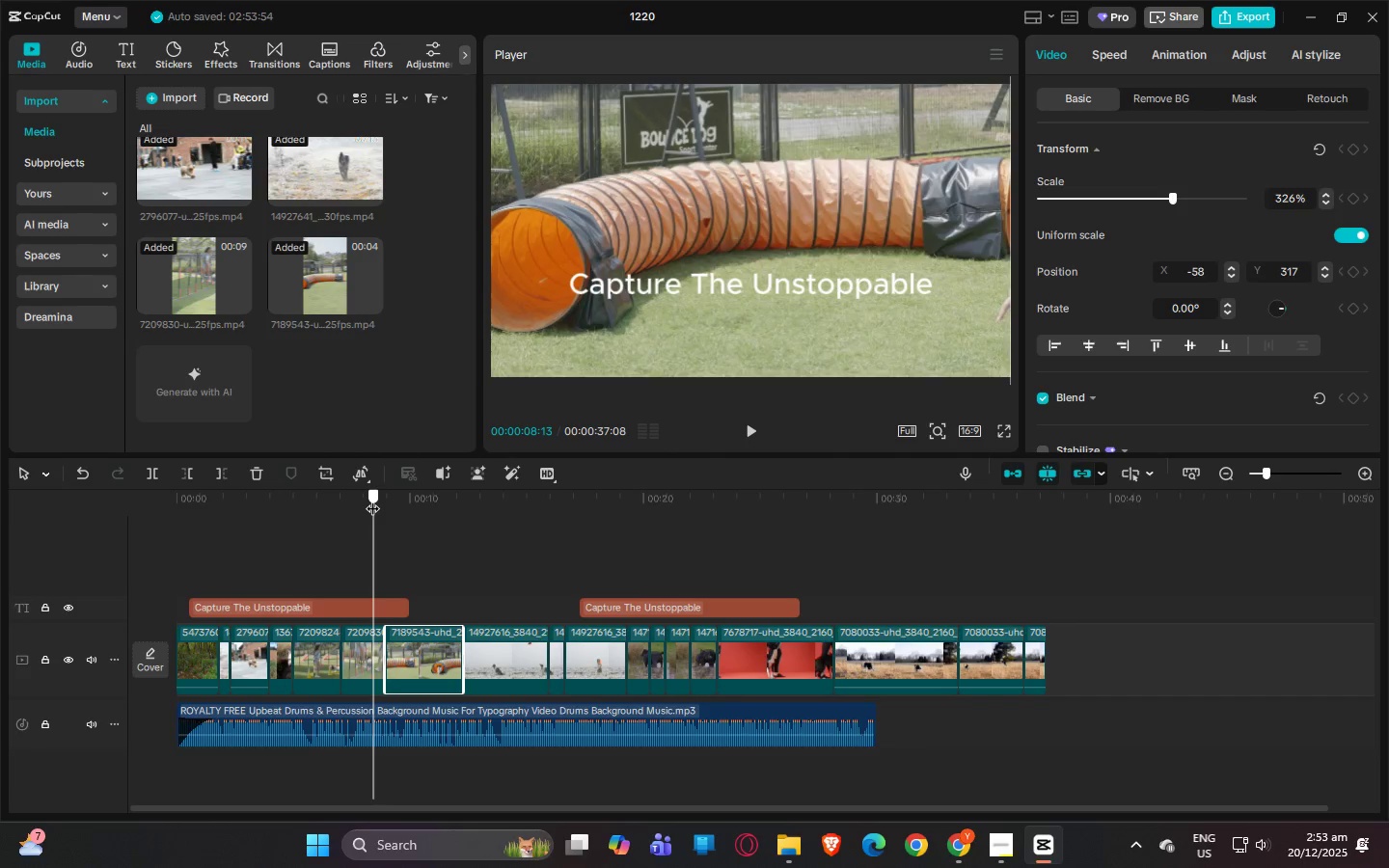 
key(Space)
 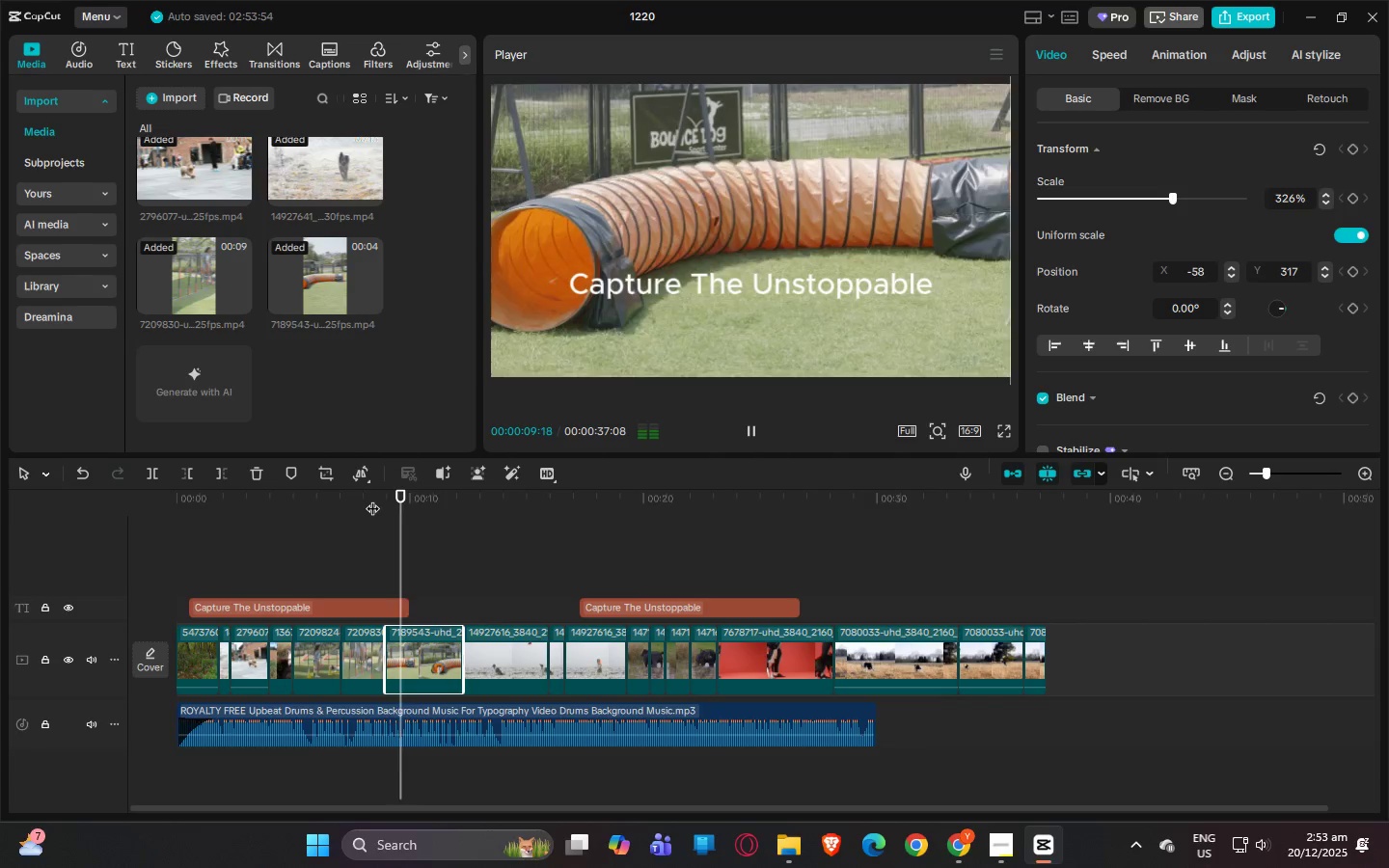 
key(Space)
 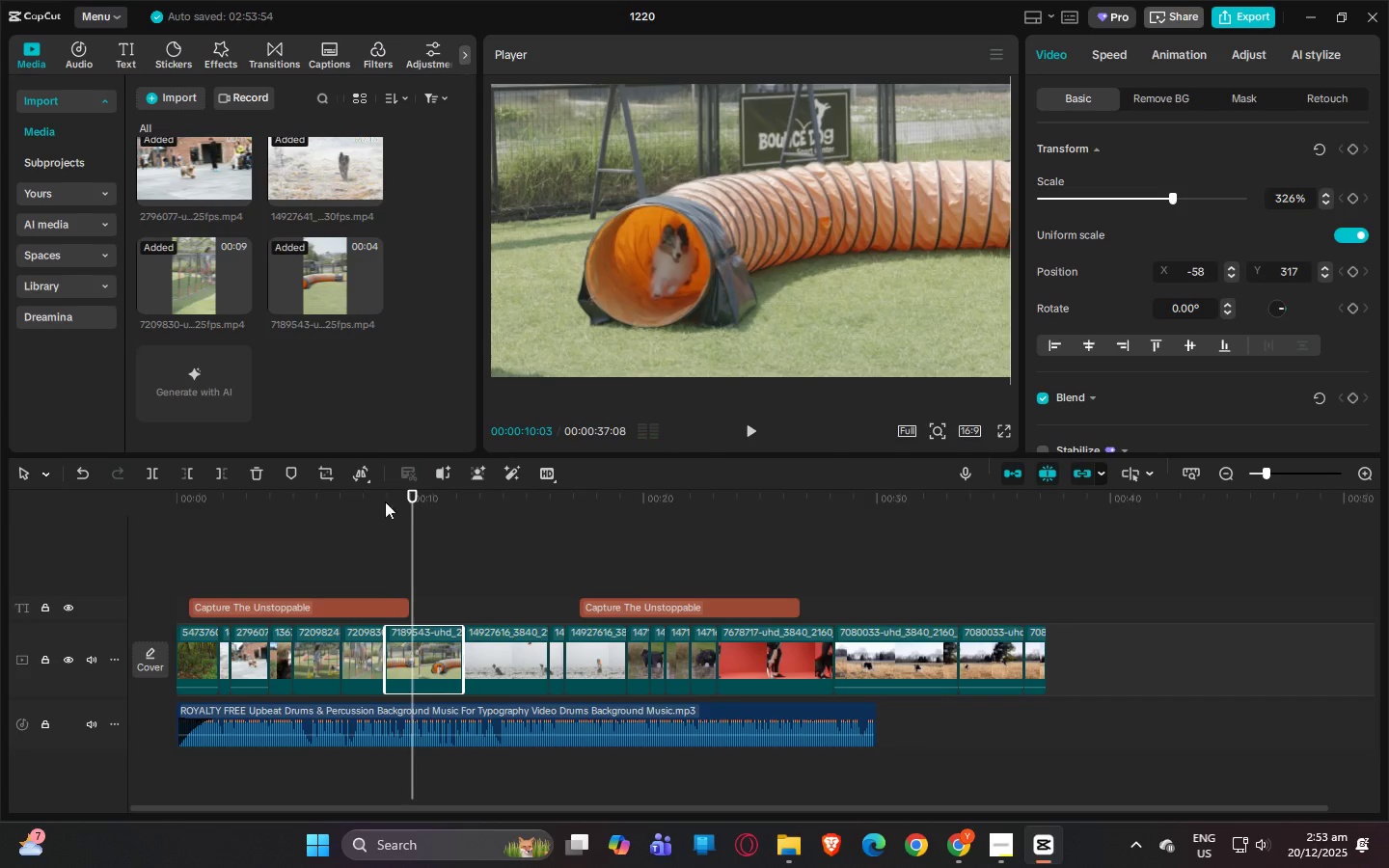 
key(Control+ControlLeft)
 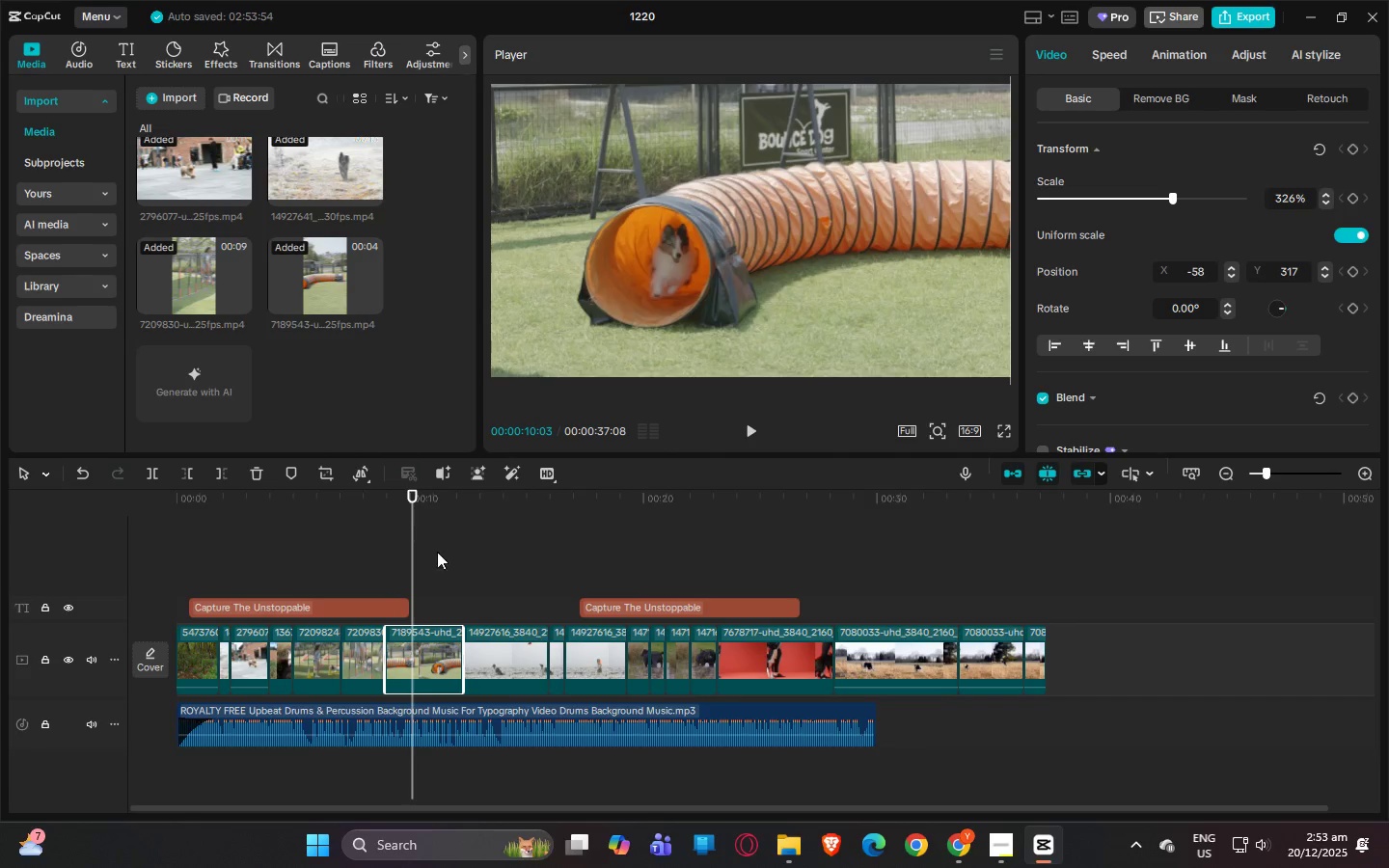 
key(Control+B)
 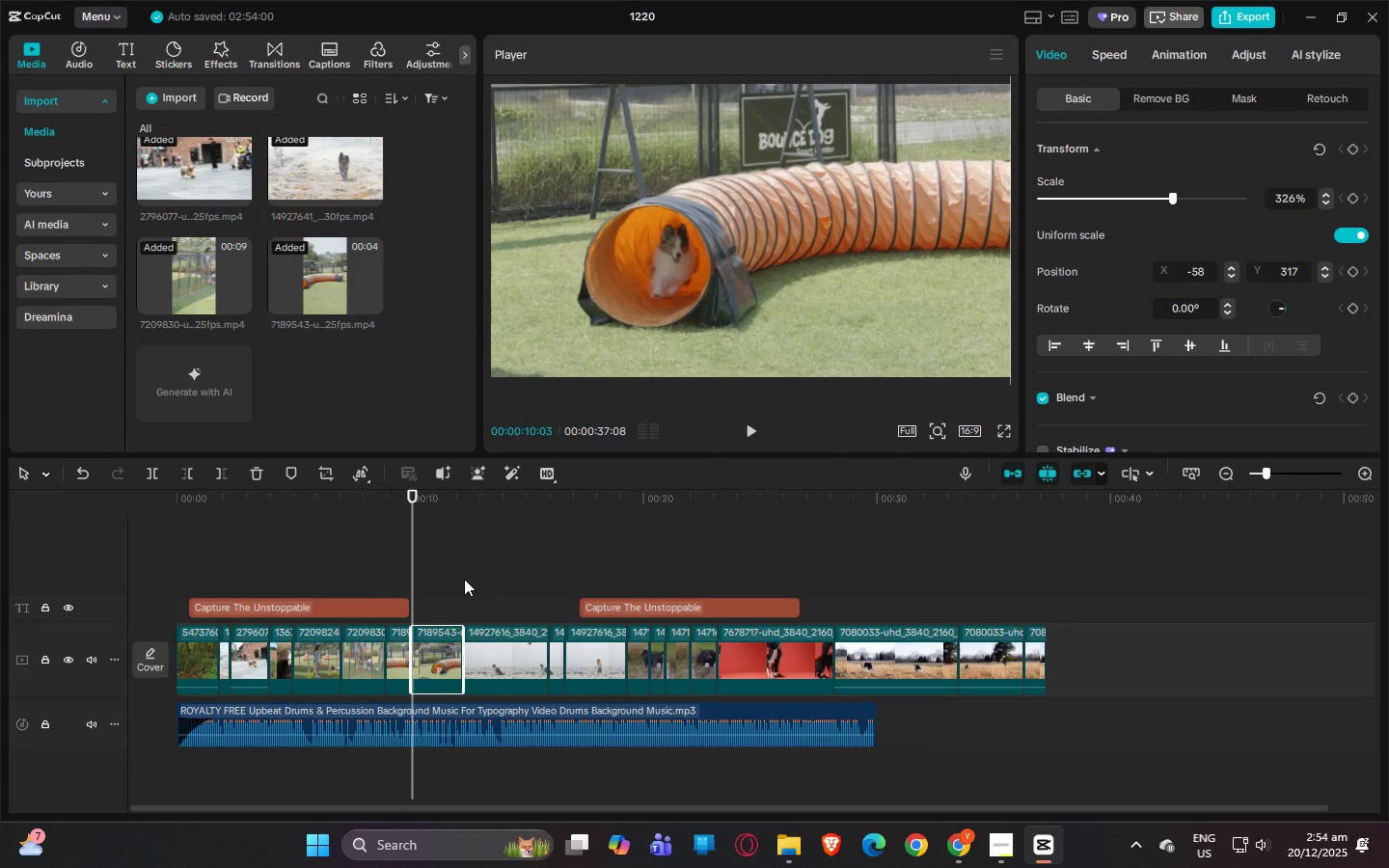 
key(Space)
 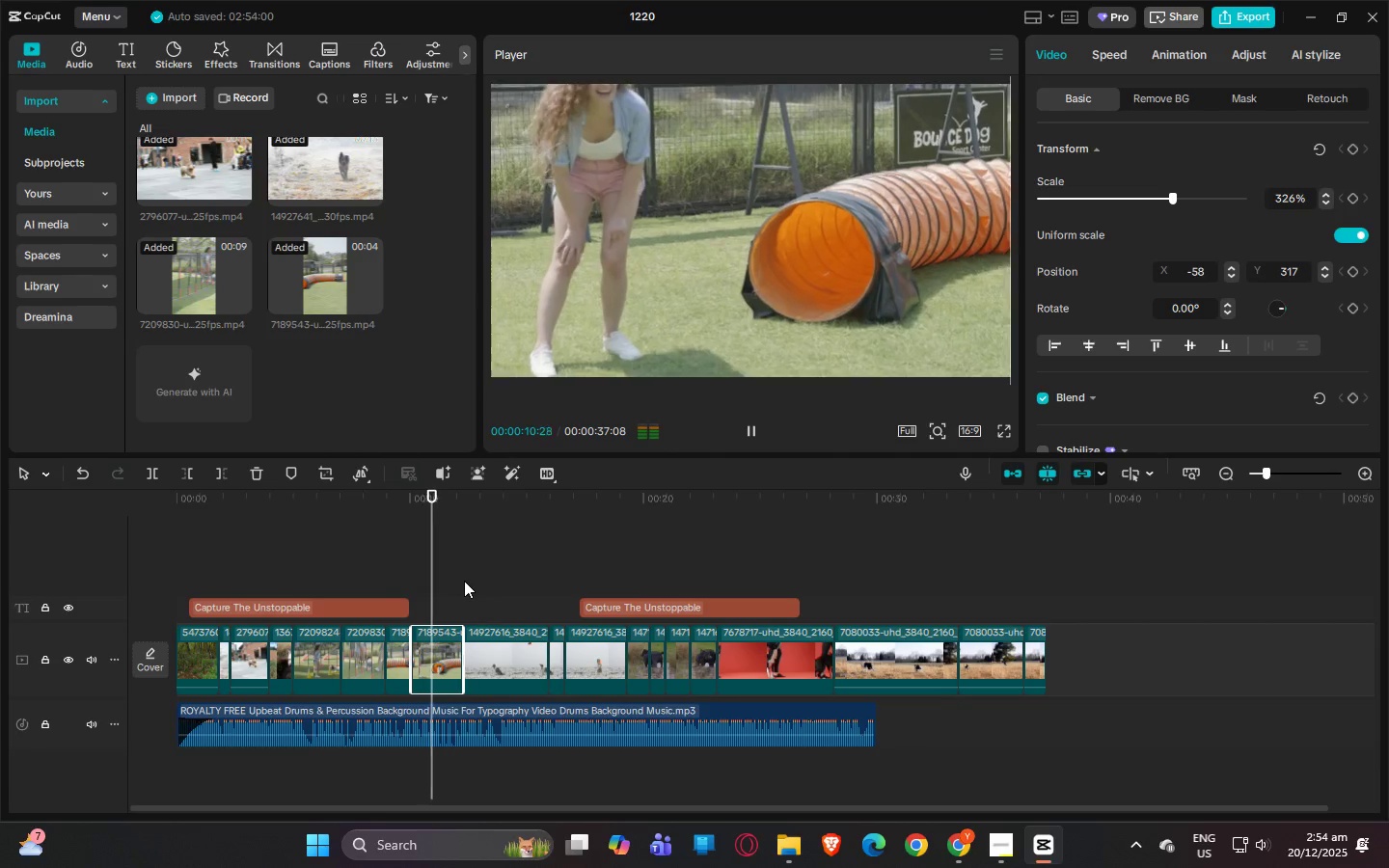 
key(Space)
 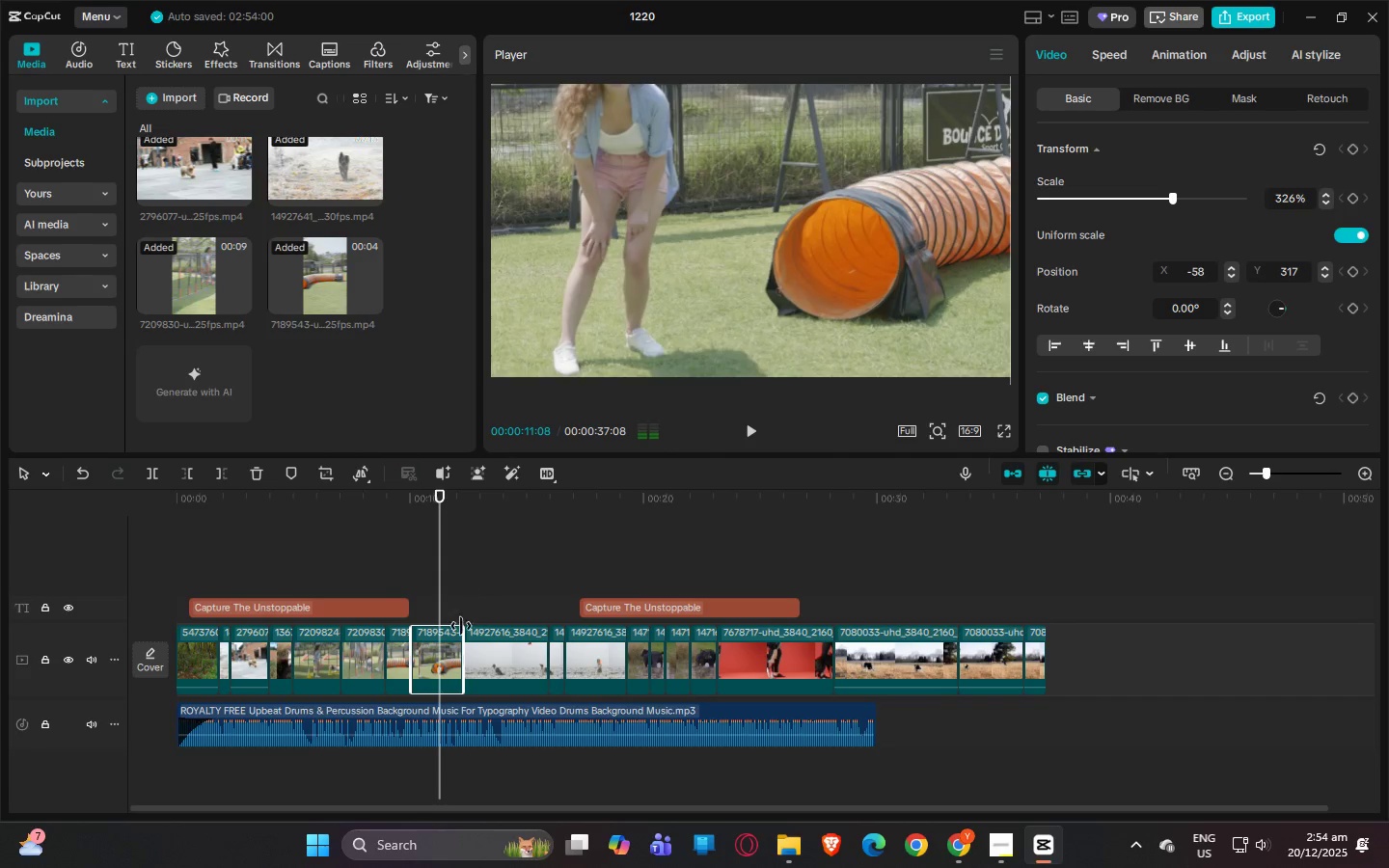 
key(Control+ControlLeft)
 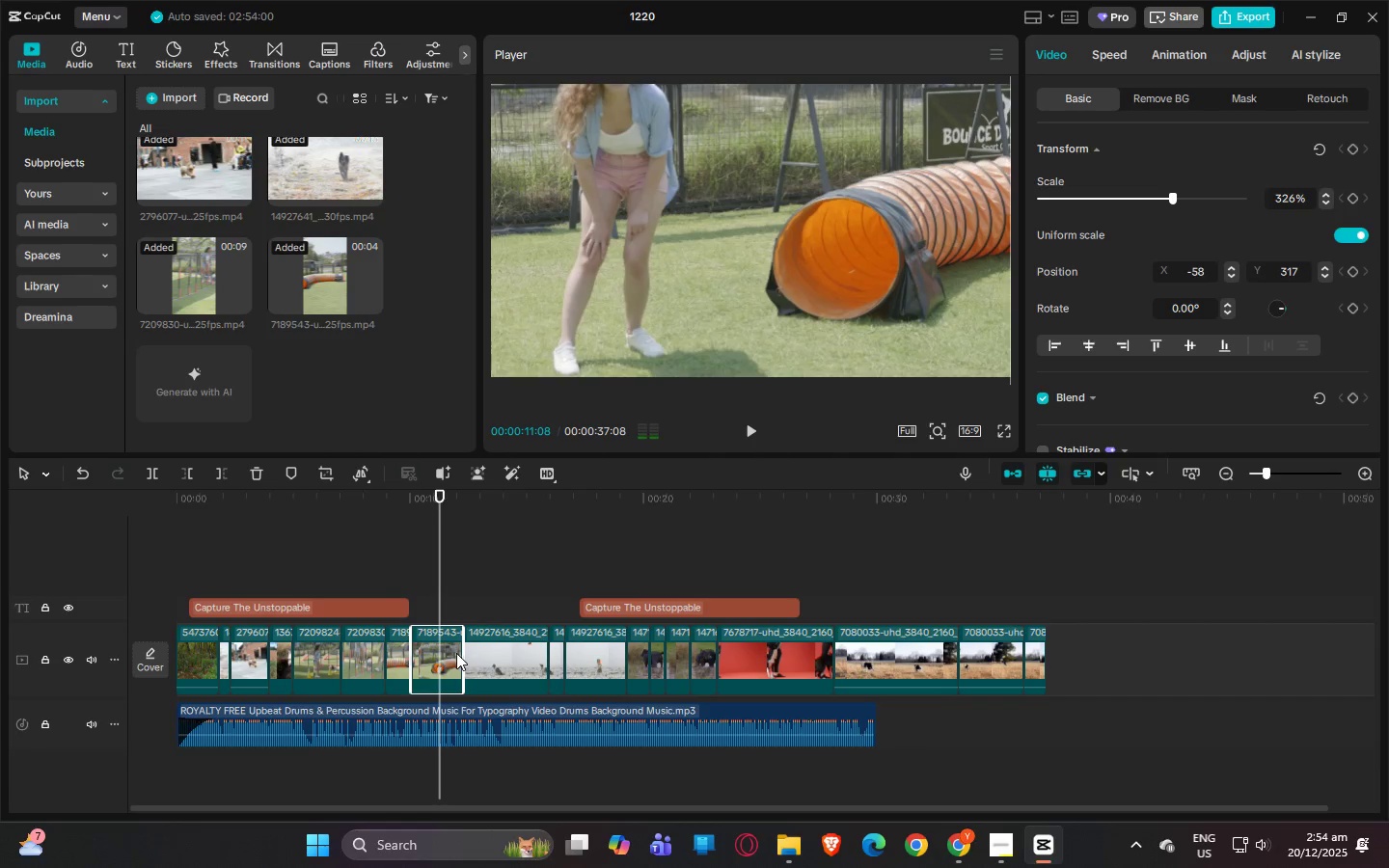 
key(Control+B)
 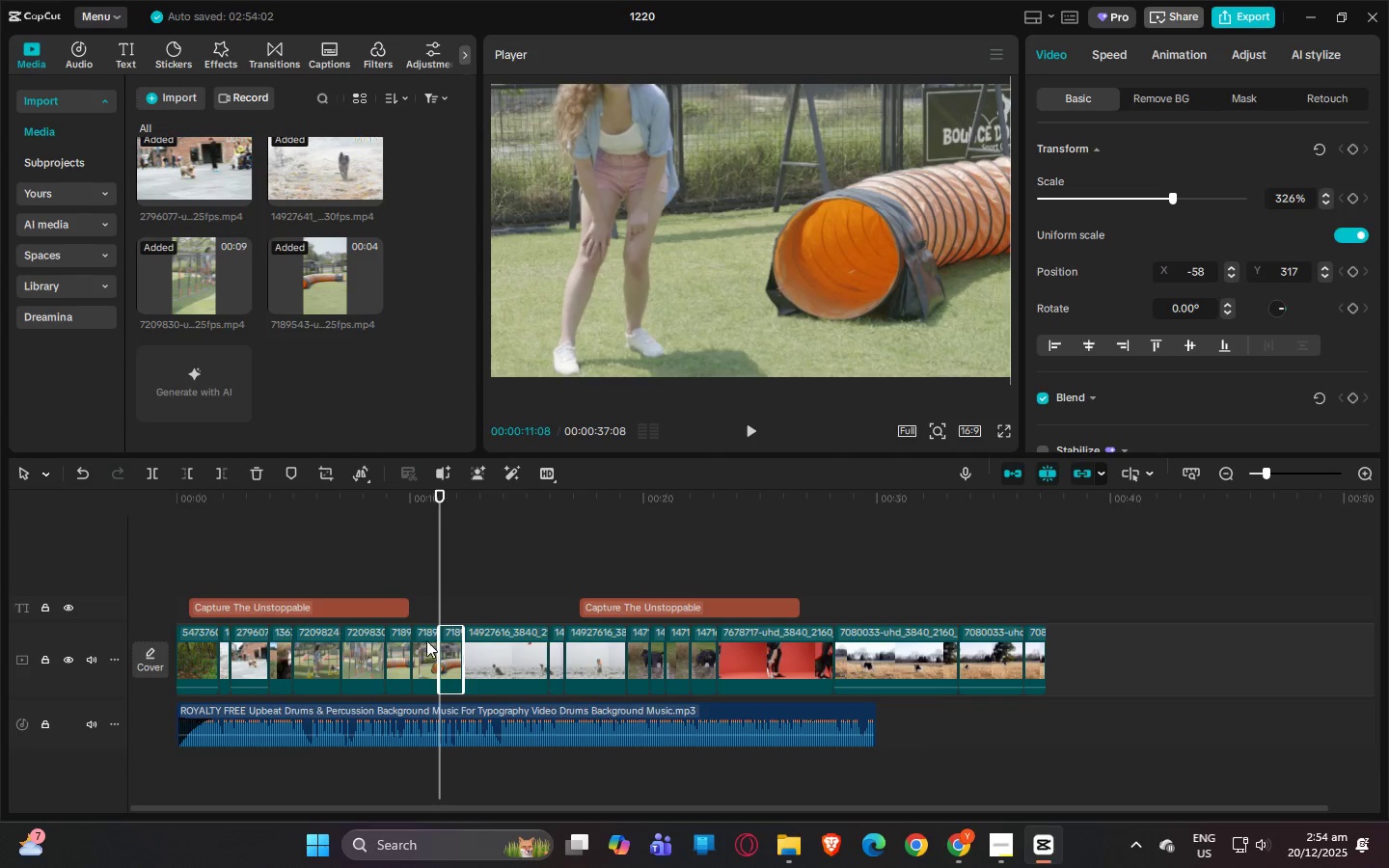 
left_click([426, 640])
 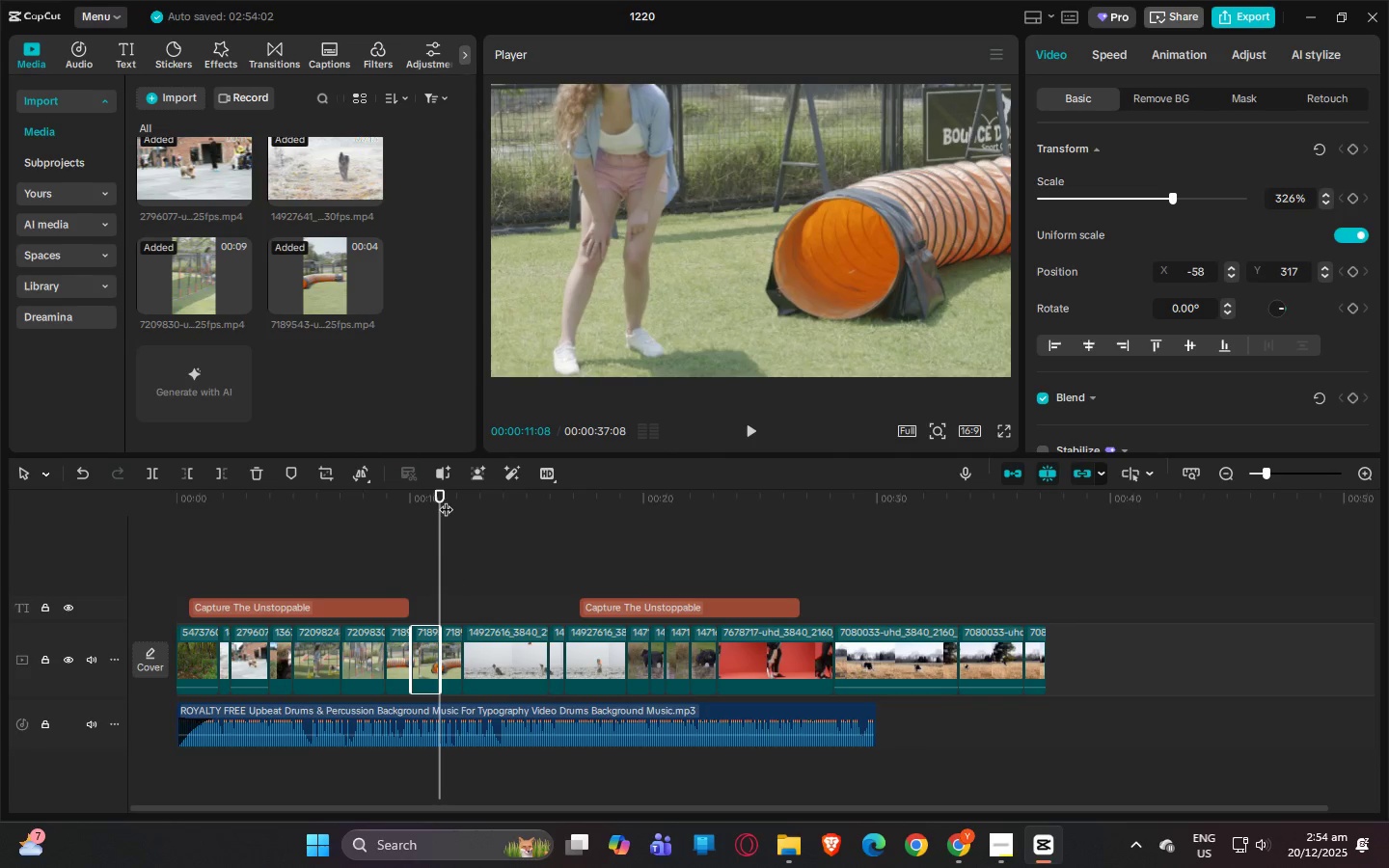 
left_click_drag(start_coordinate=[441, 499], to_coordinate=[427, 502])
 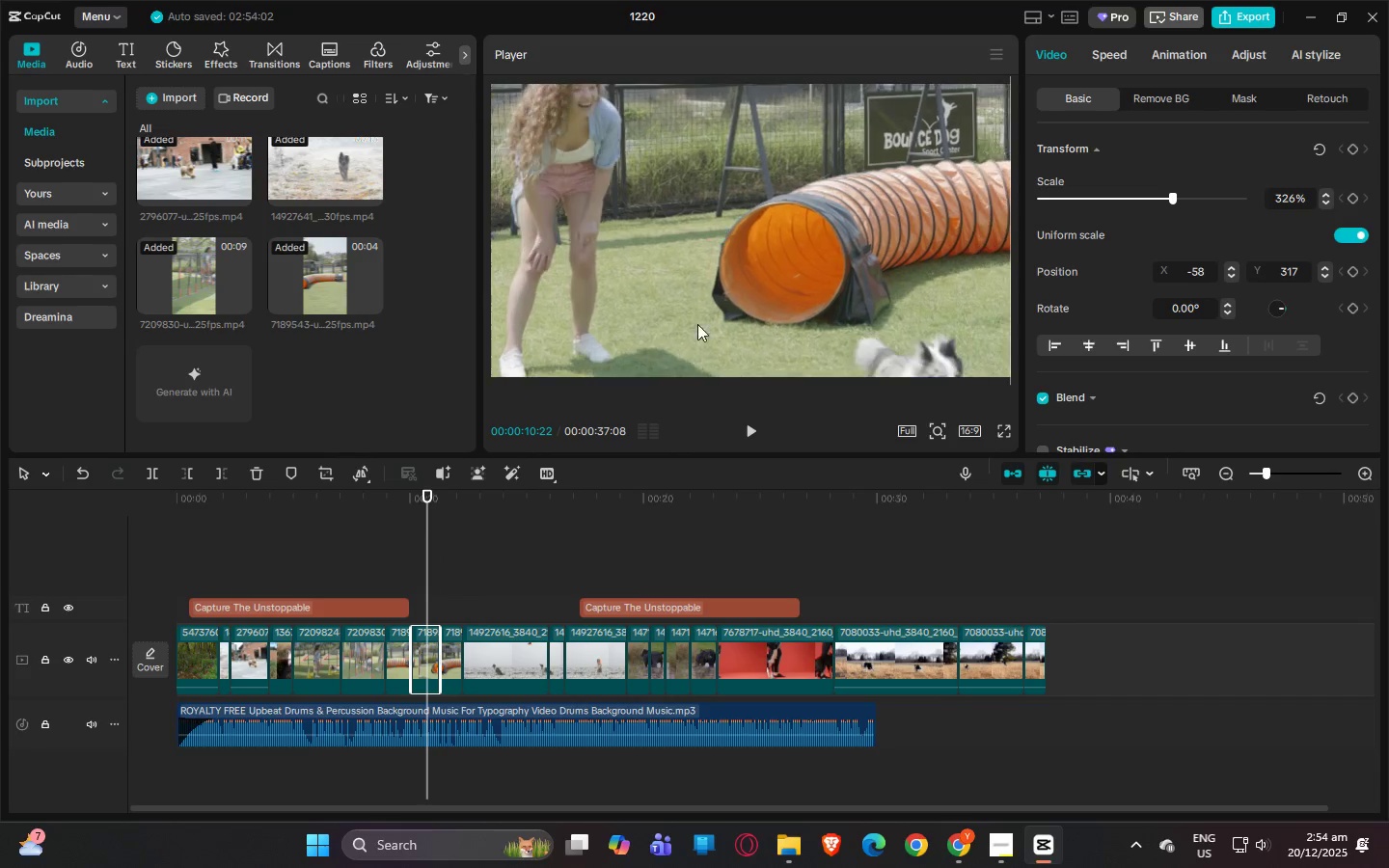 
left_click_drag(start_coordinate=[704, 267], to_coordinate=[796, 443])
 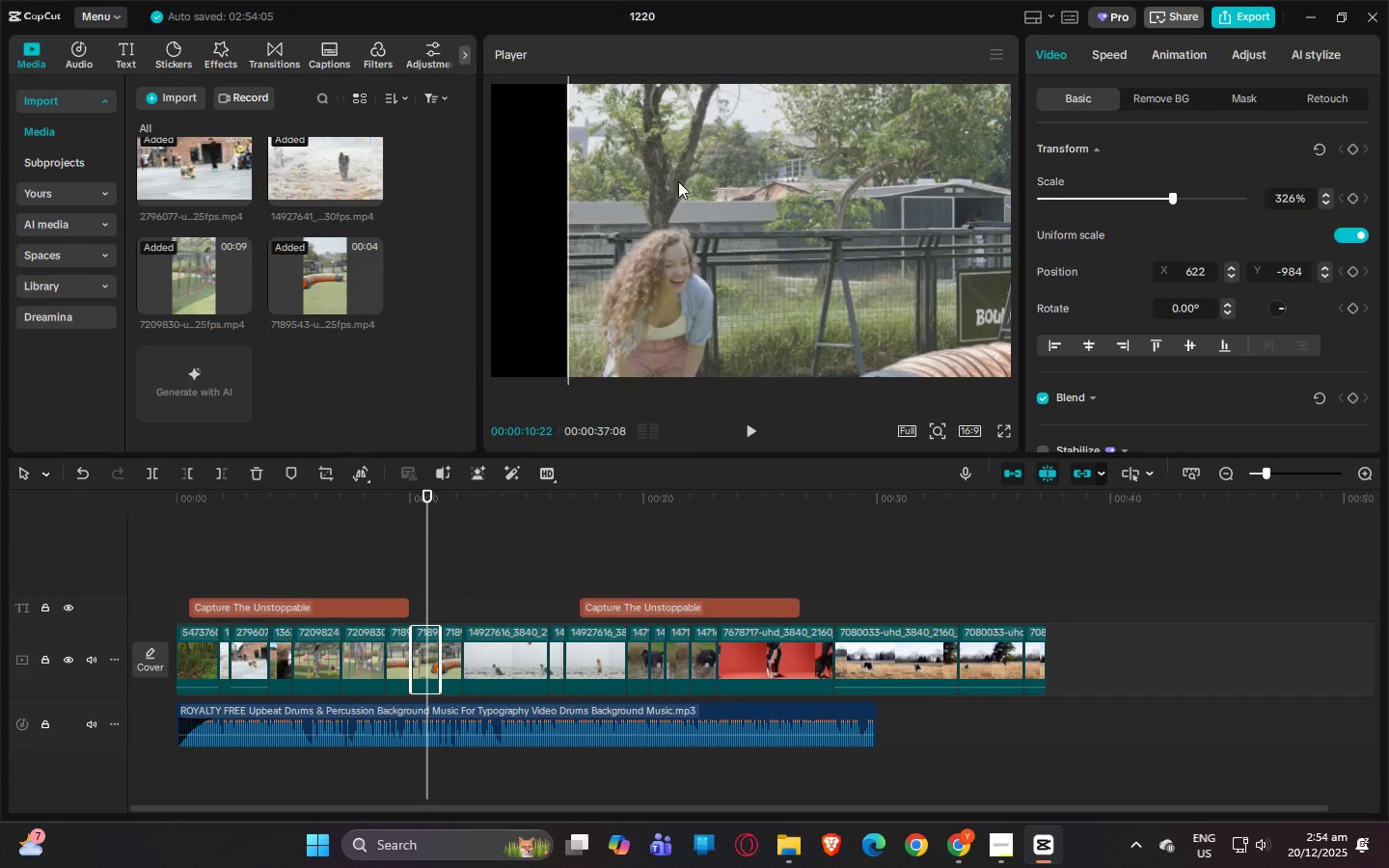 
left_click_drag(start_coordinate=[678, 181], to_coordinate=[731, 357])
 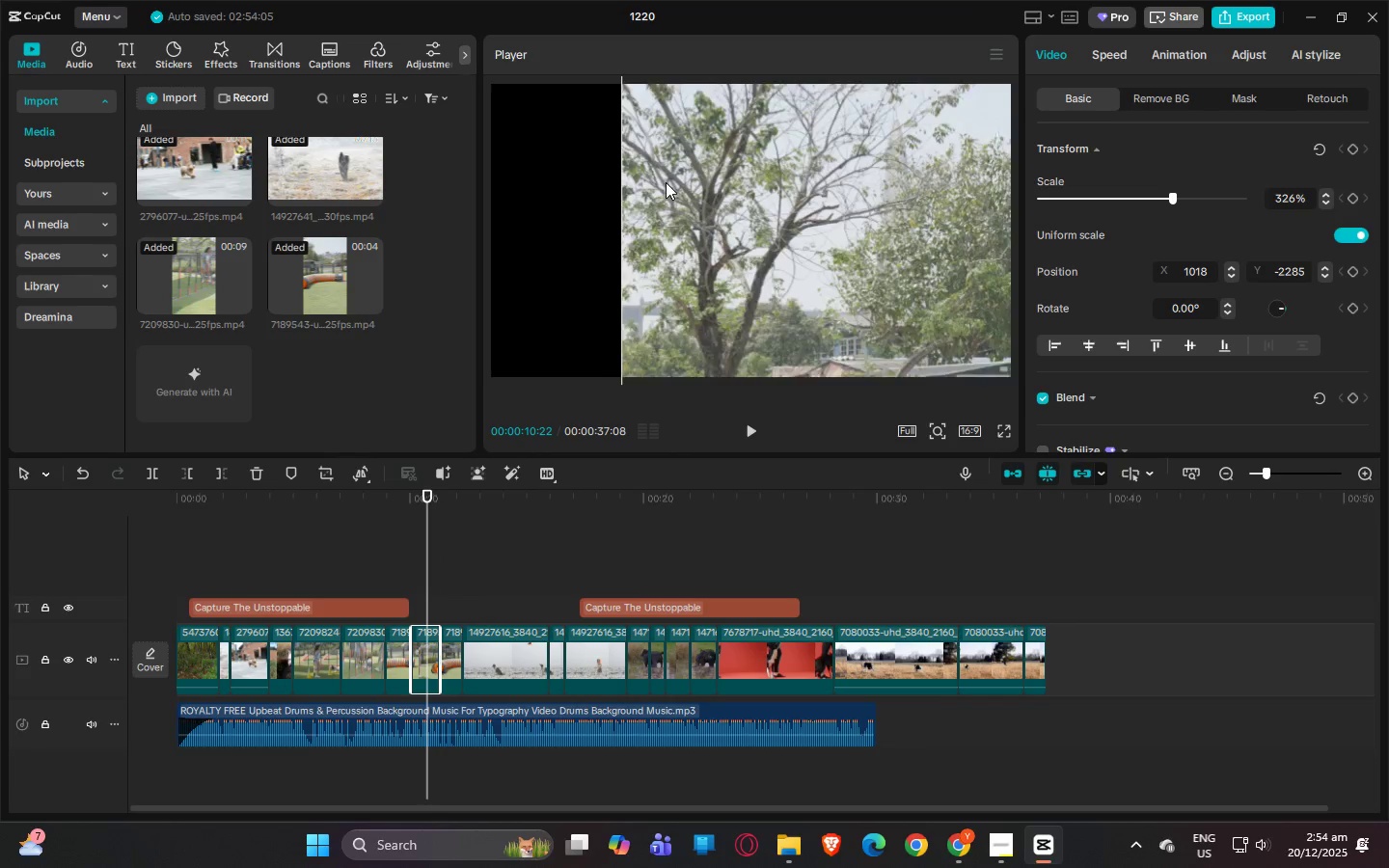 
left_click_drag(start_coordinate=[656, 166], to_coordinate=[688, 262])
 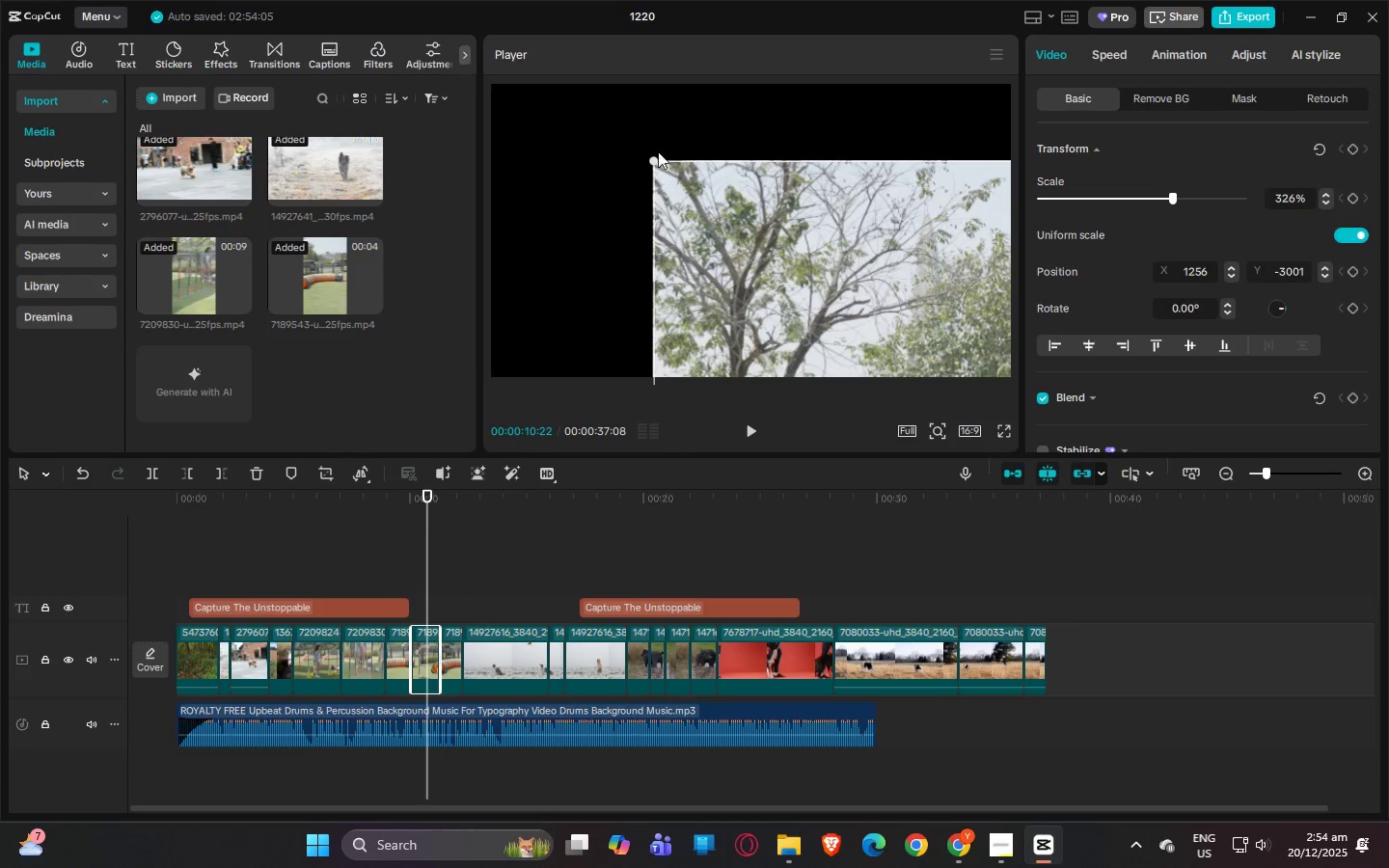 
left_click_drag(start_coordinate=[658, 157], to_coordinate=[348, 0])
 